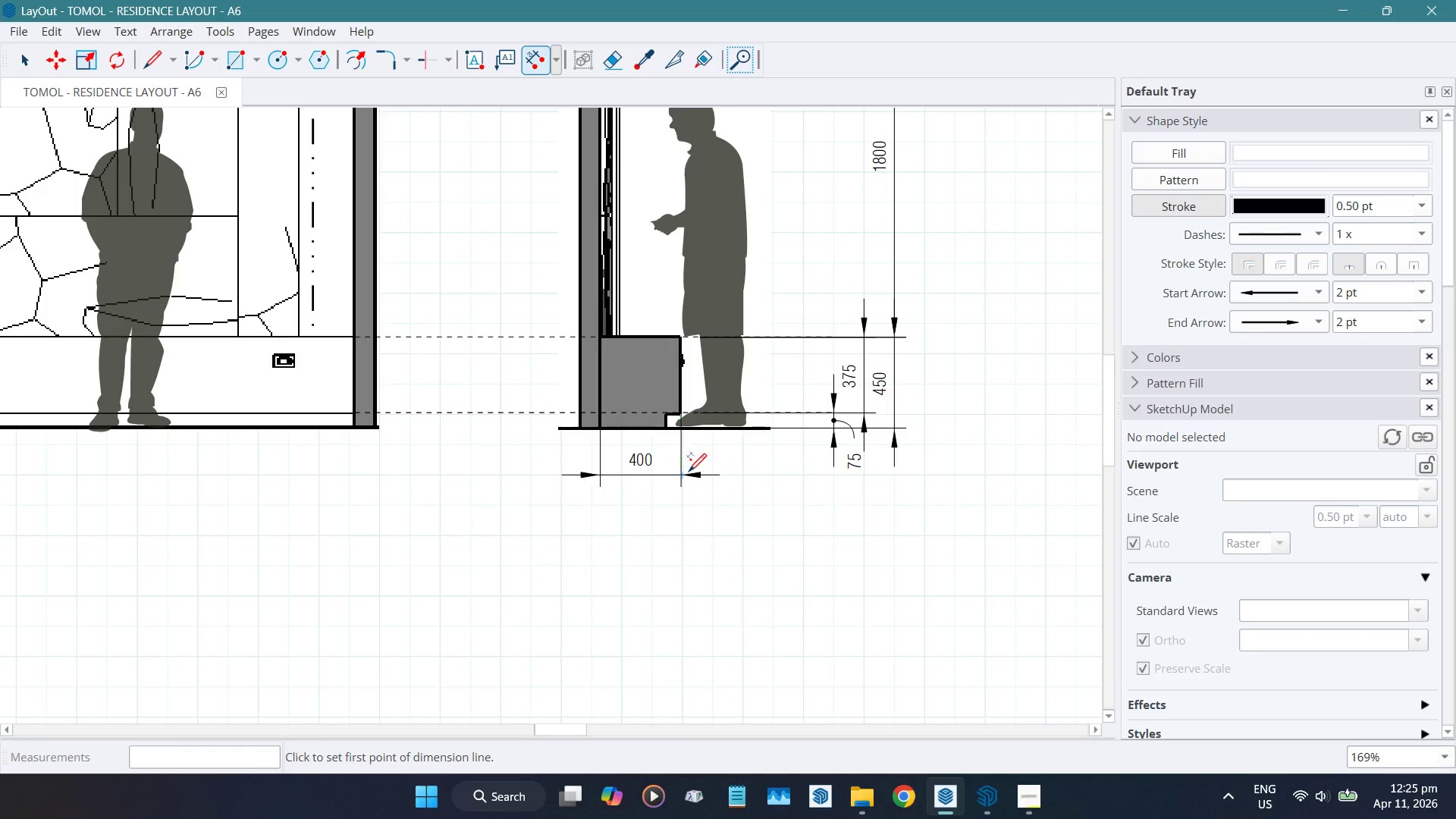 
key(Space)
 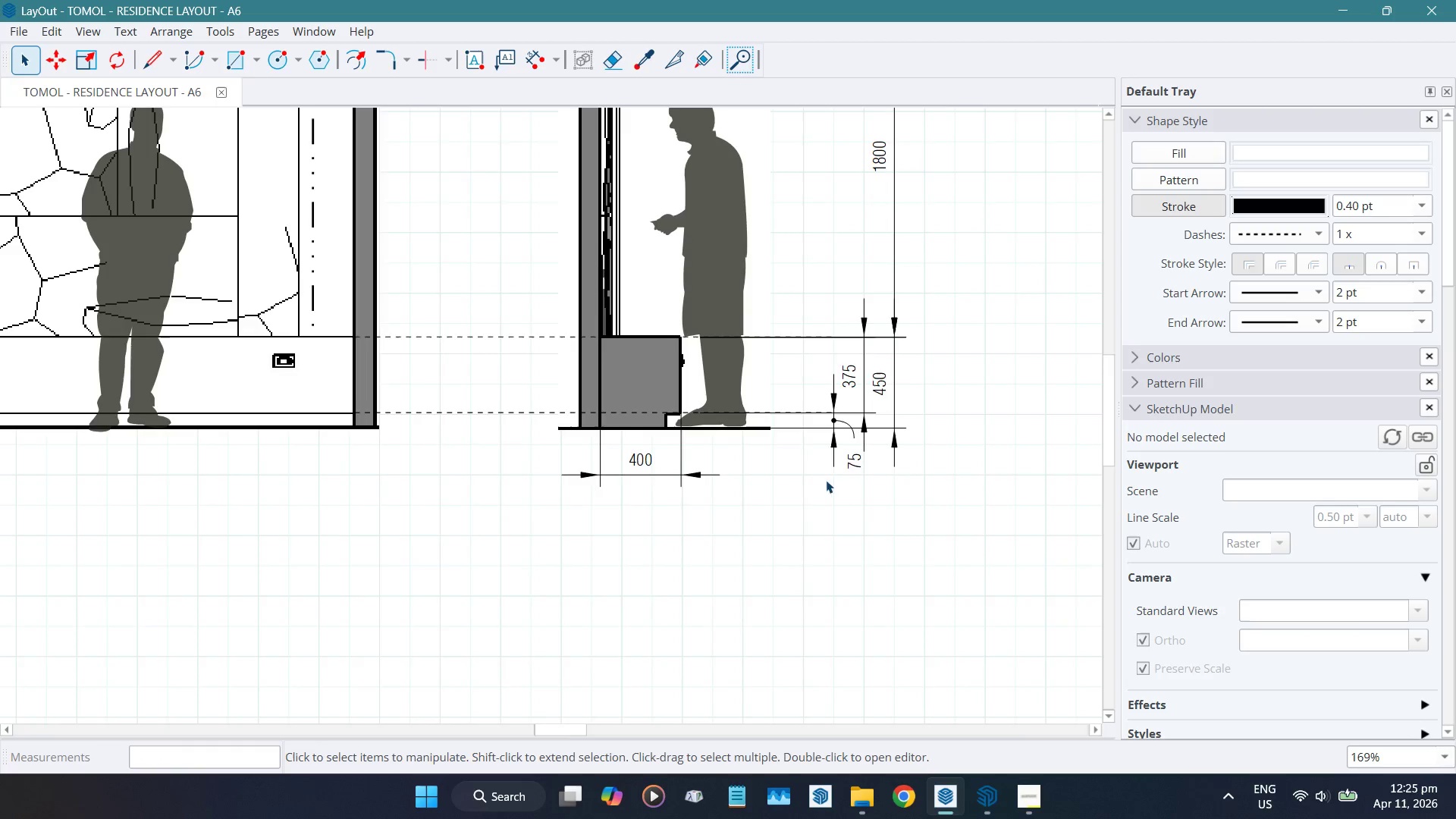 
scroll: coordinate [646, 471], scroll_direction: up, amount: 5.0
 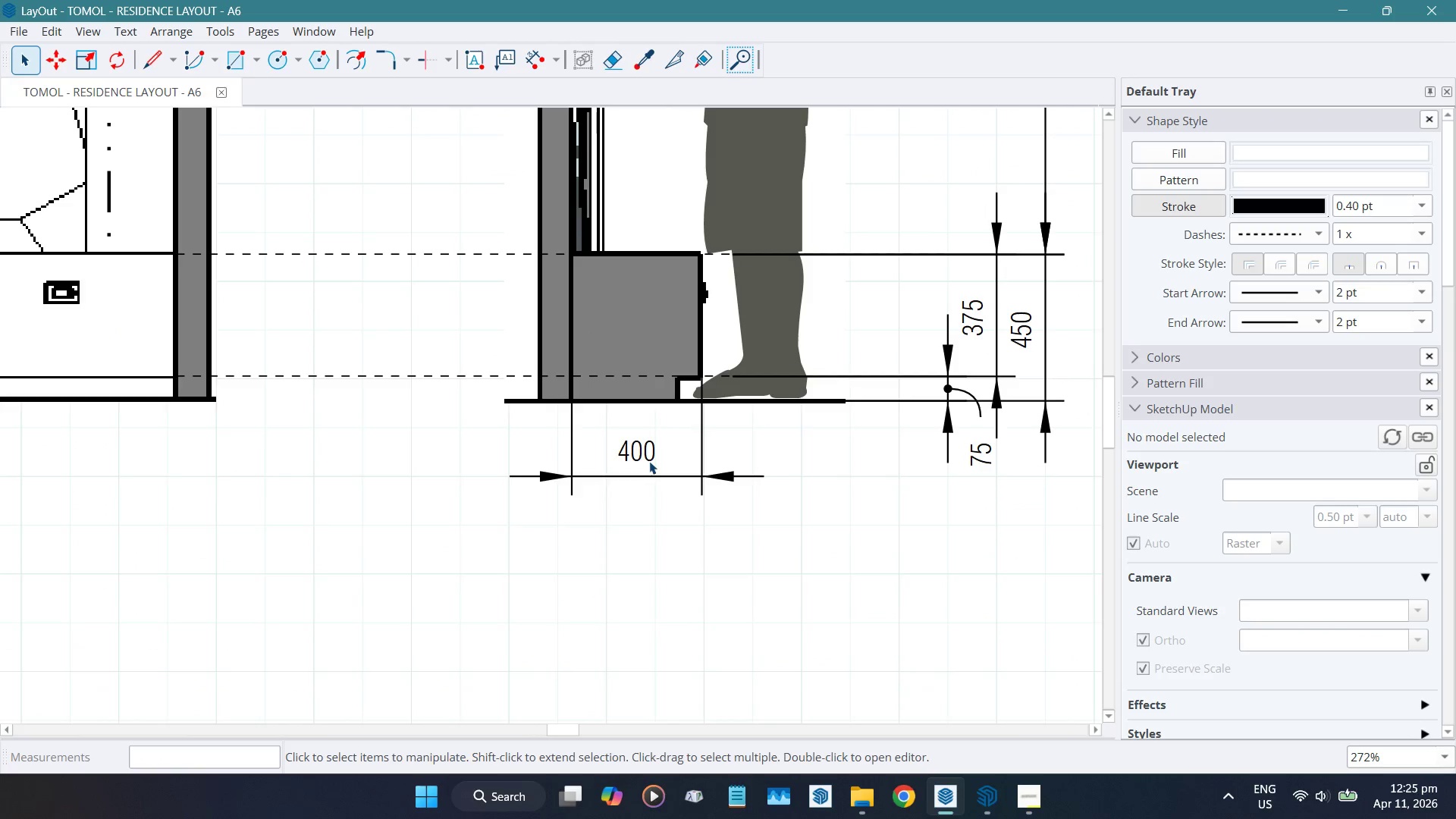 
left_click([647, 456])
 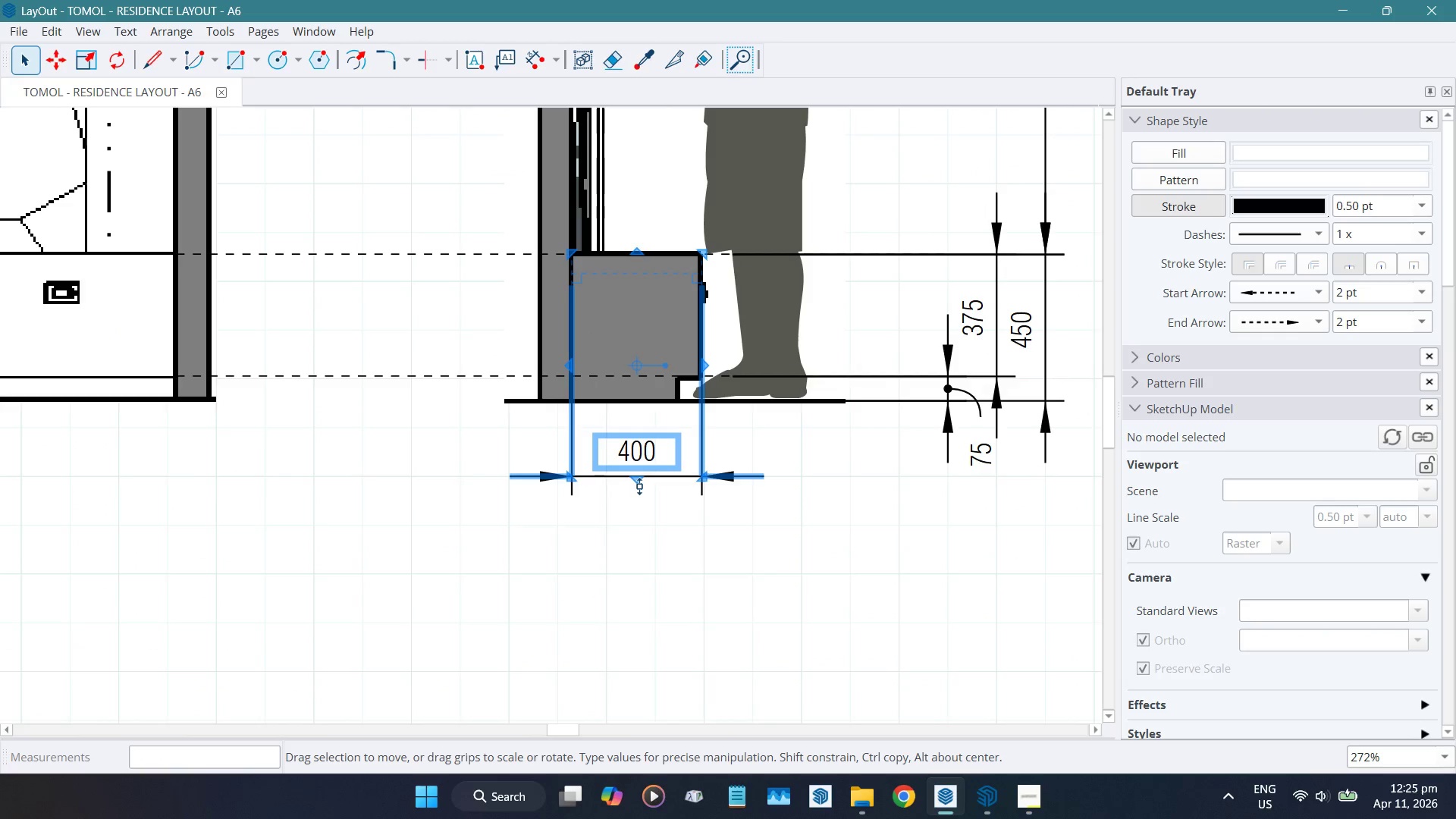 
left_click_drag(start_coordinate=[634, 479], to_coordinate=[637, 537])
 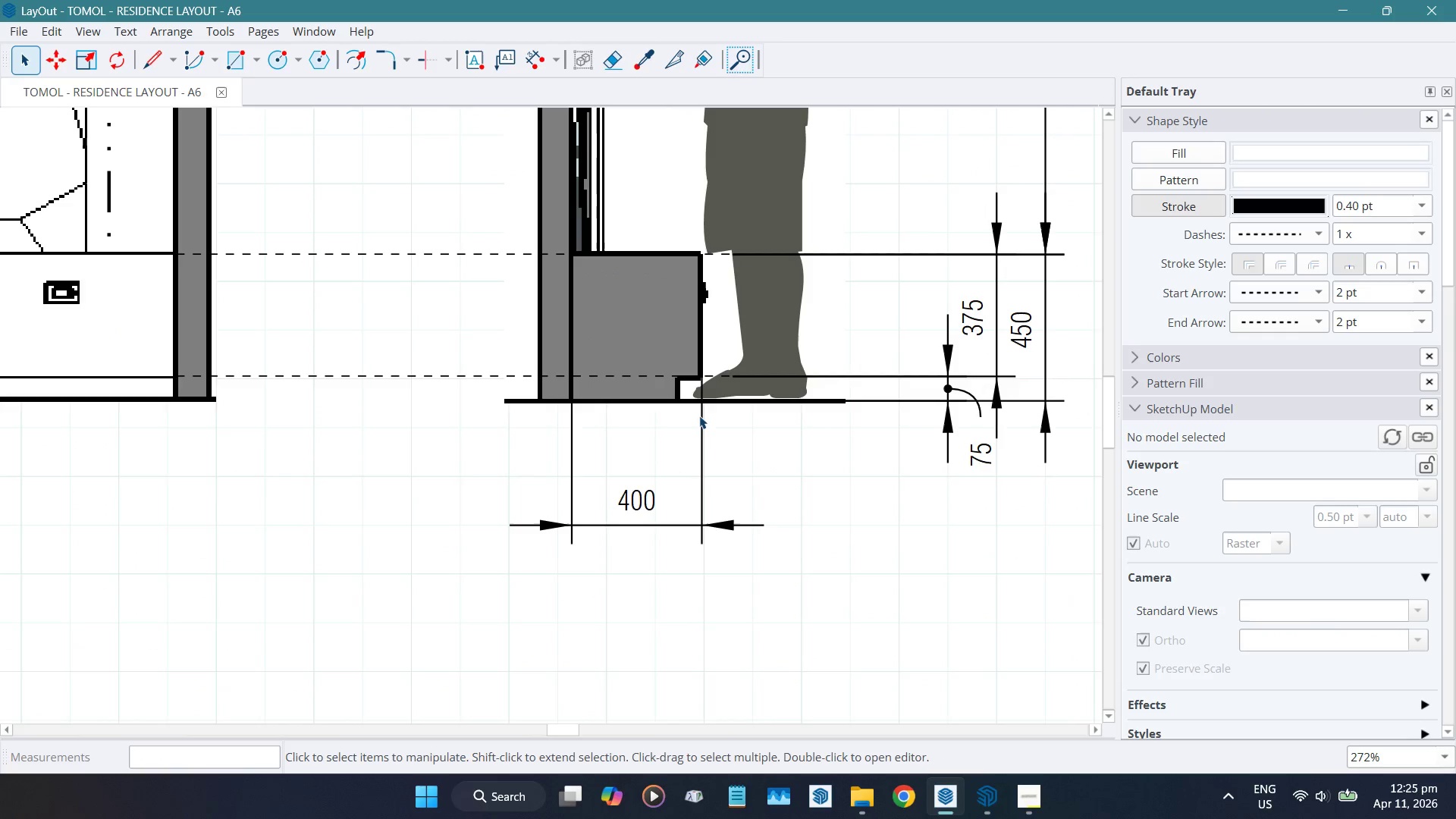 
scroll: coordinate [700, 375], scroll_direction: up, amount: 13.0
 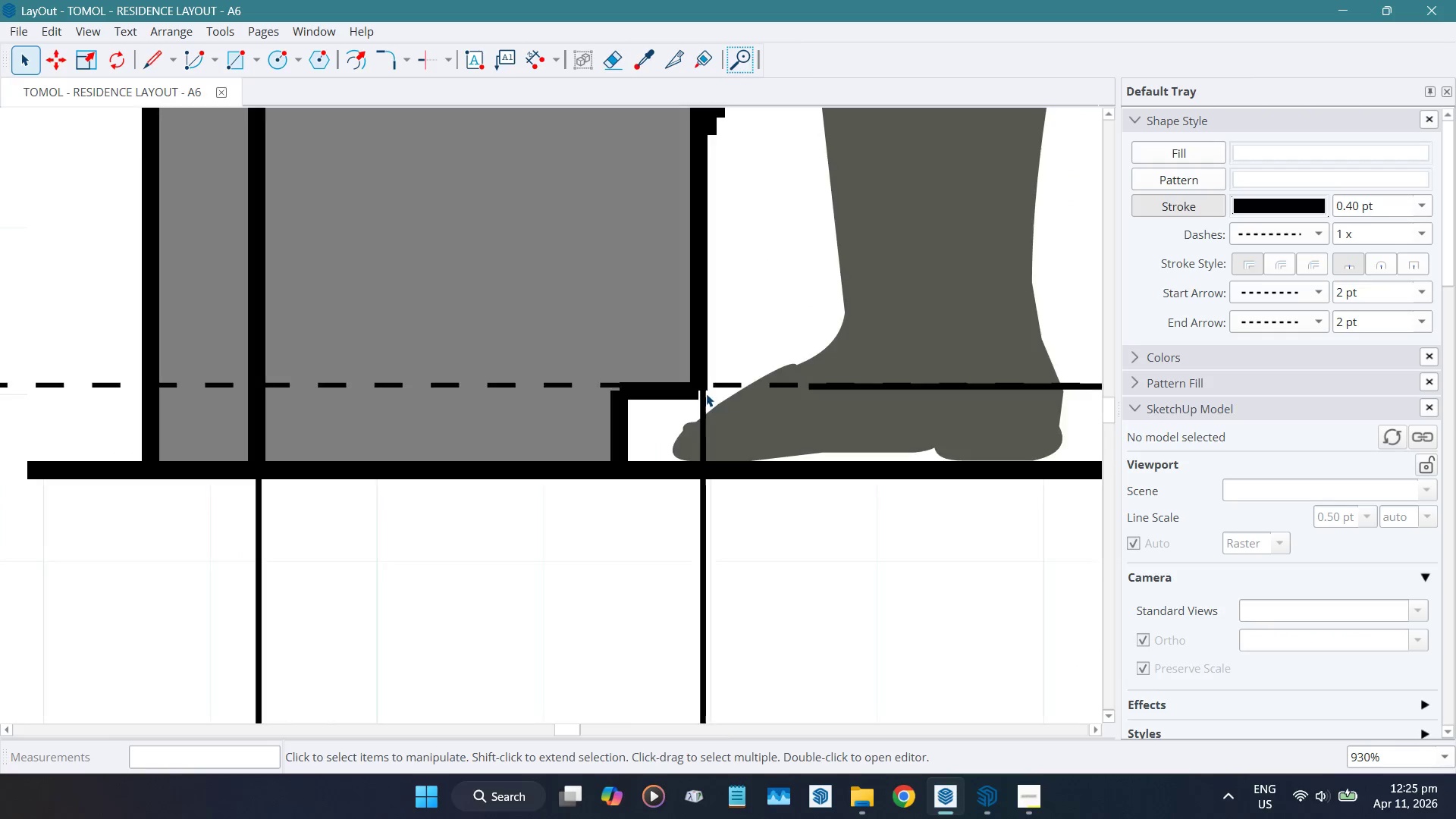 
key(D)
 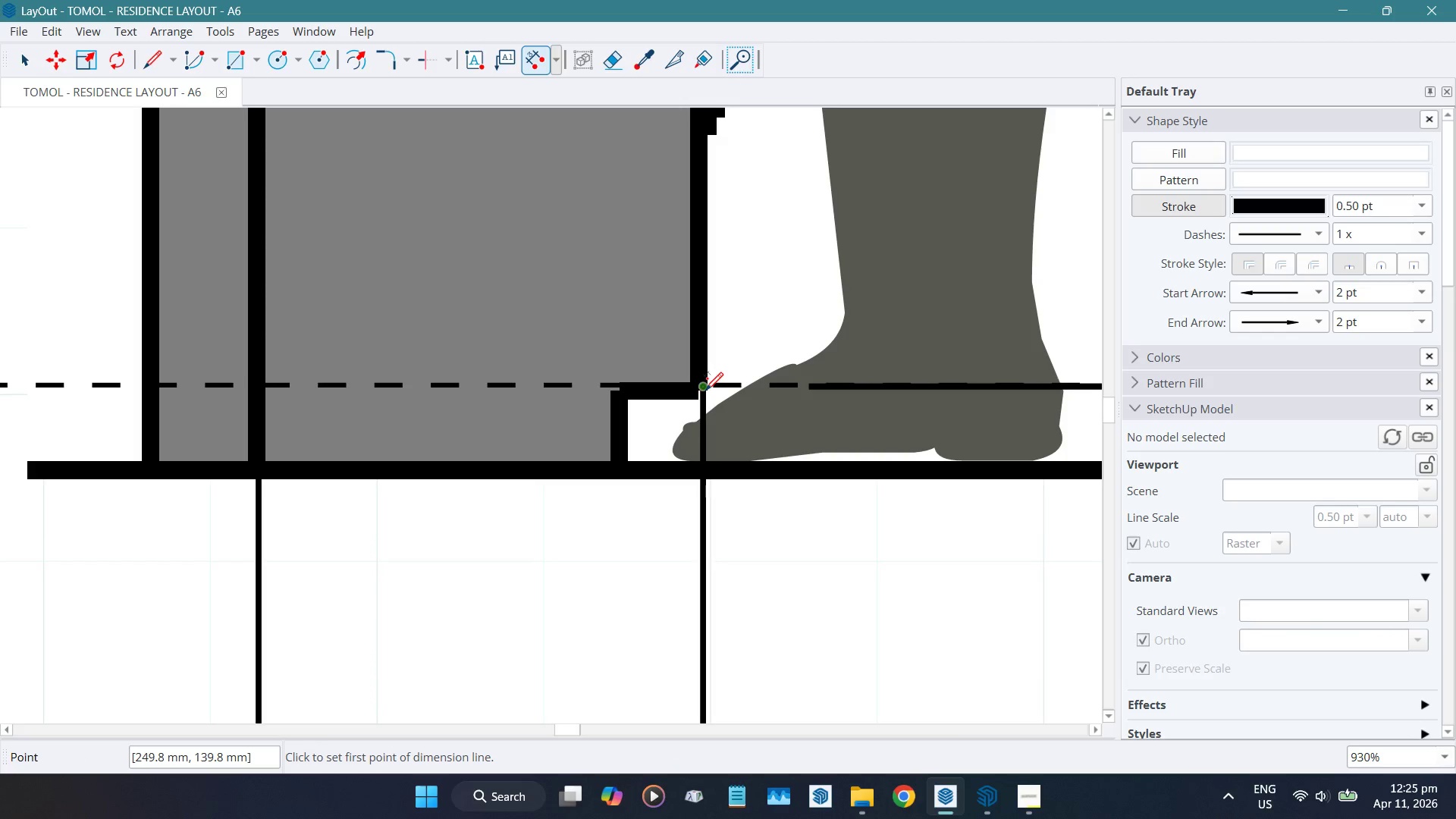 
left_click([704, 390])
 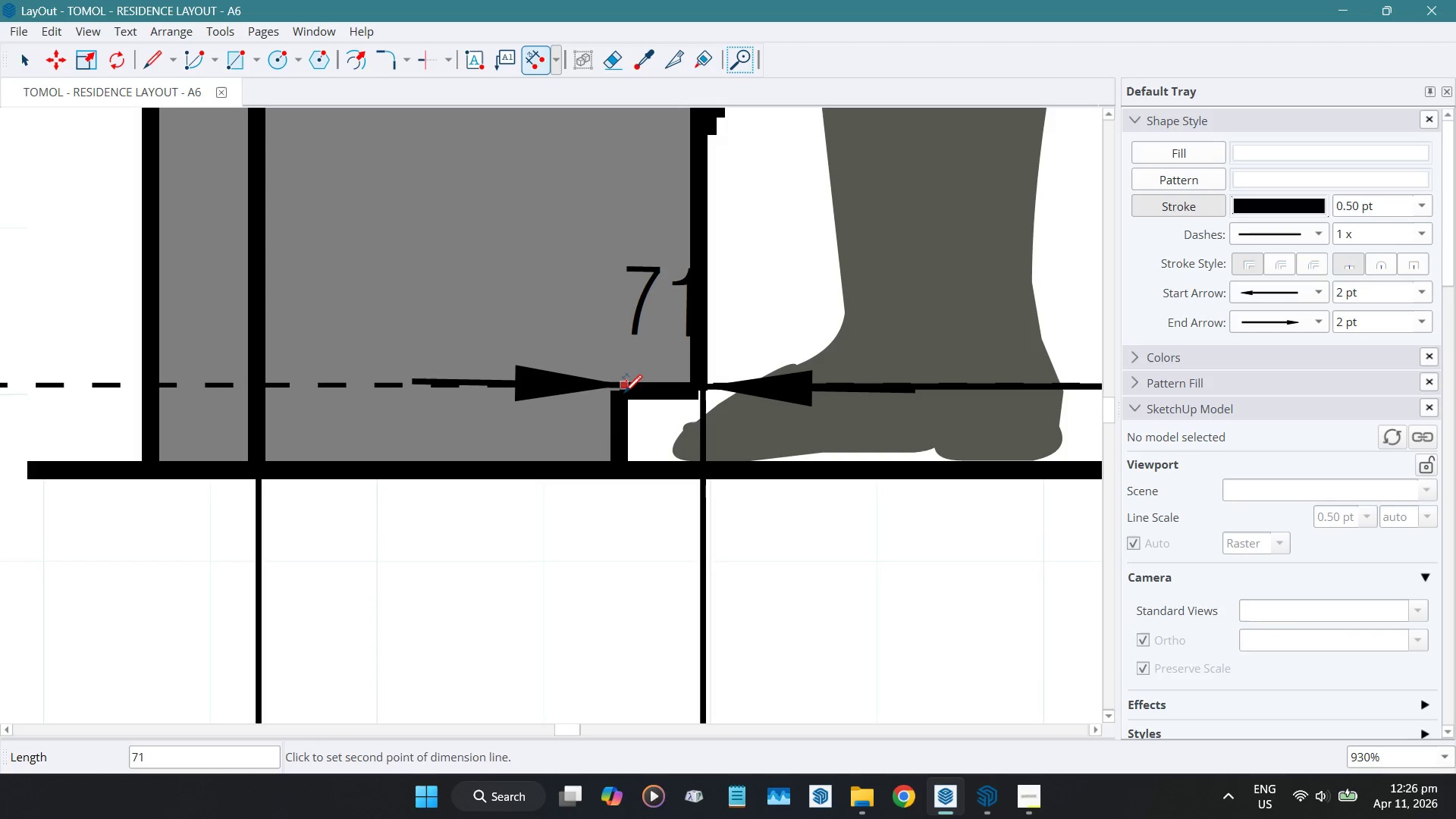 
left_click([620, 391])
 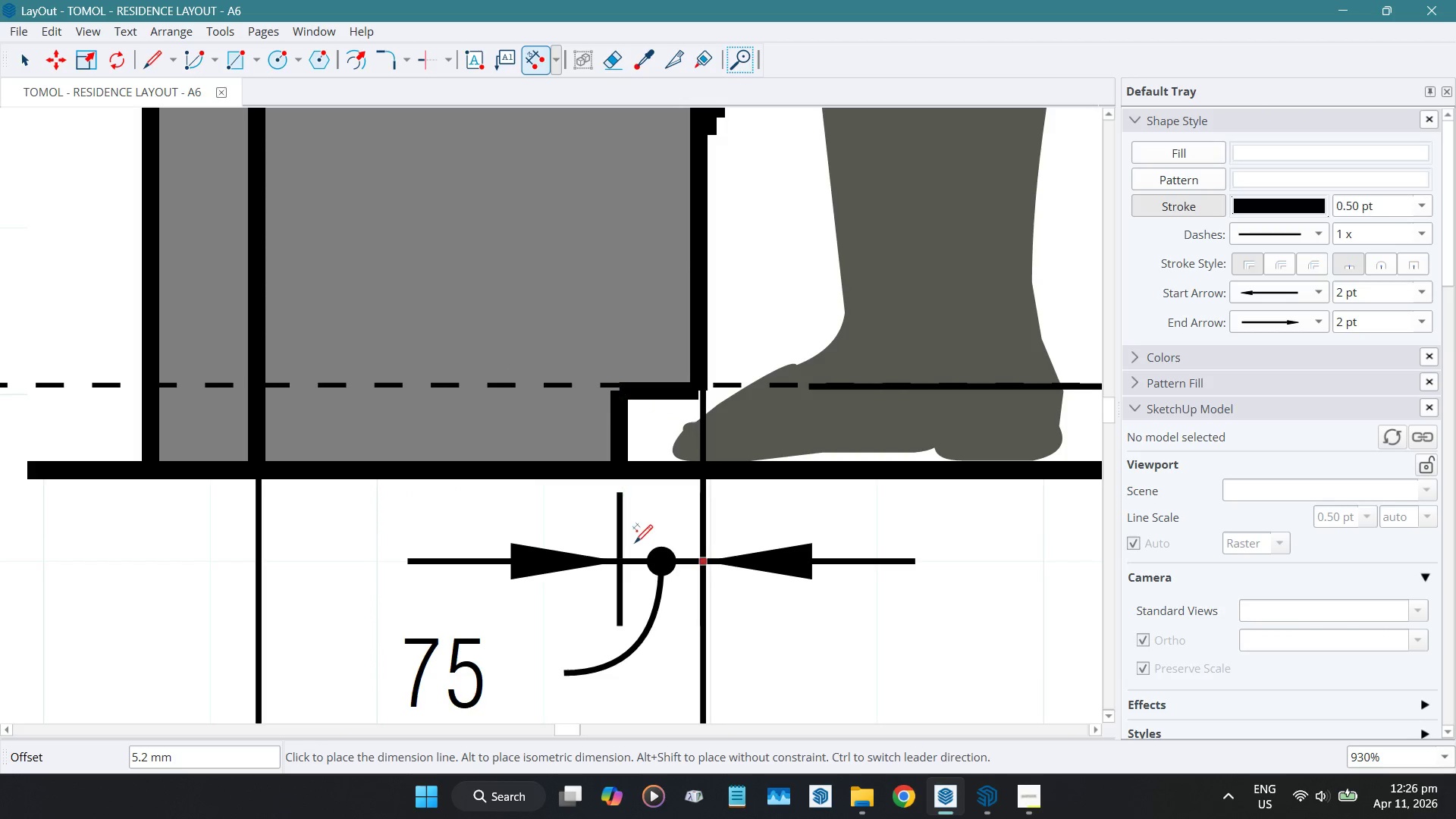 
scroll: coordinate [634, 541], scroll_direction: down, amount: 4.0
 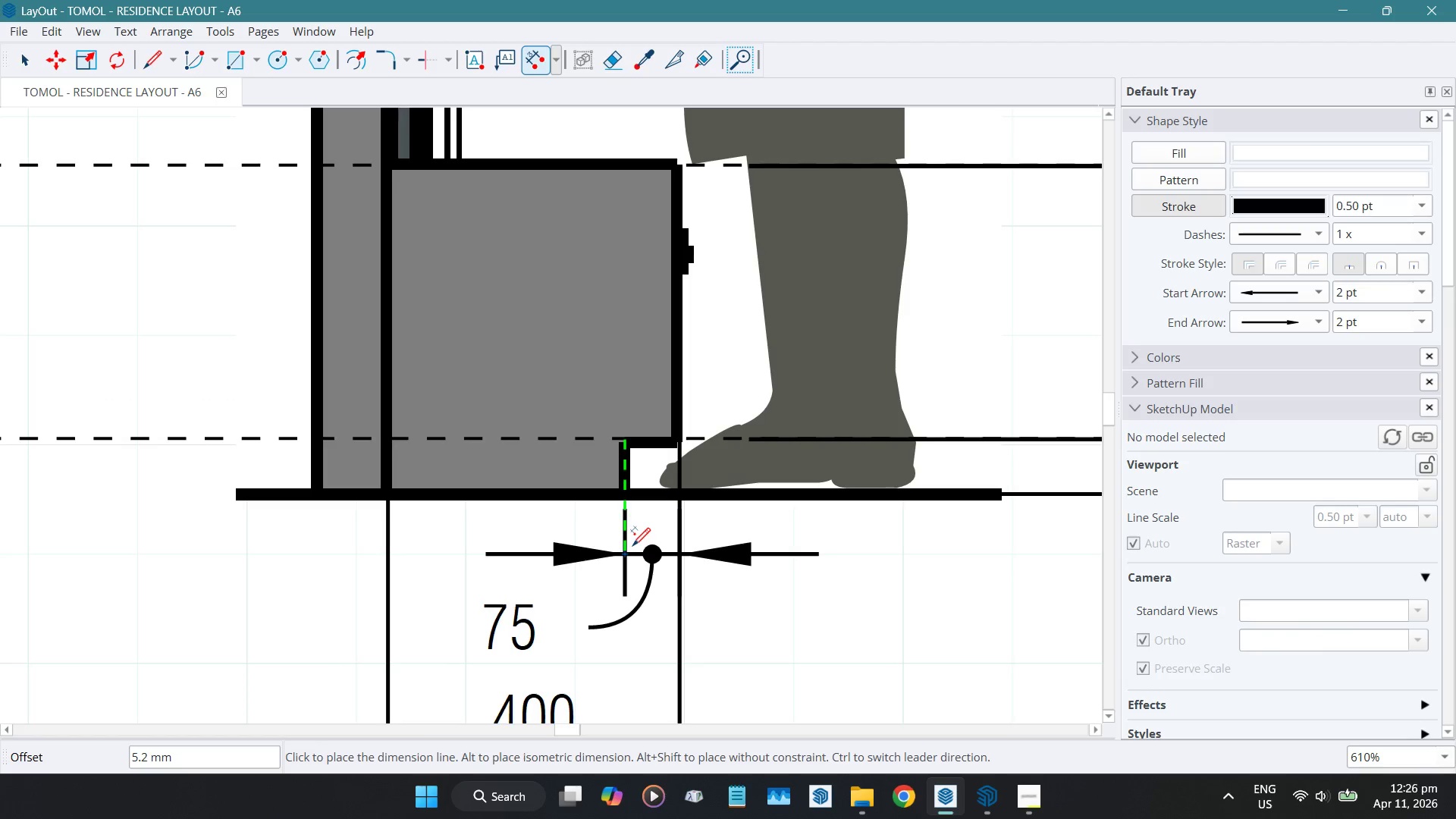 
left_click([632, 545])
 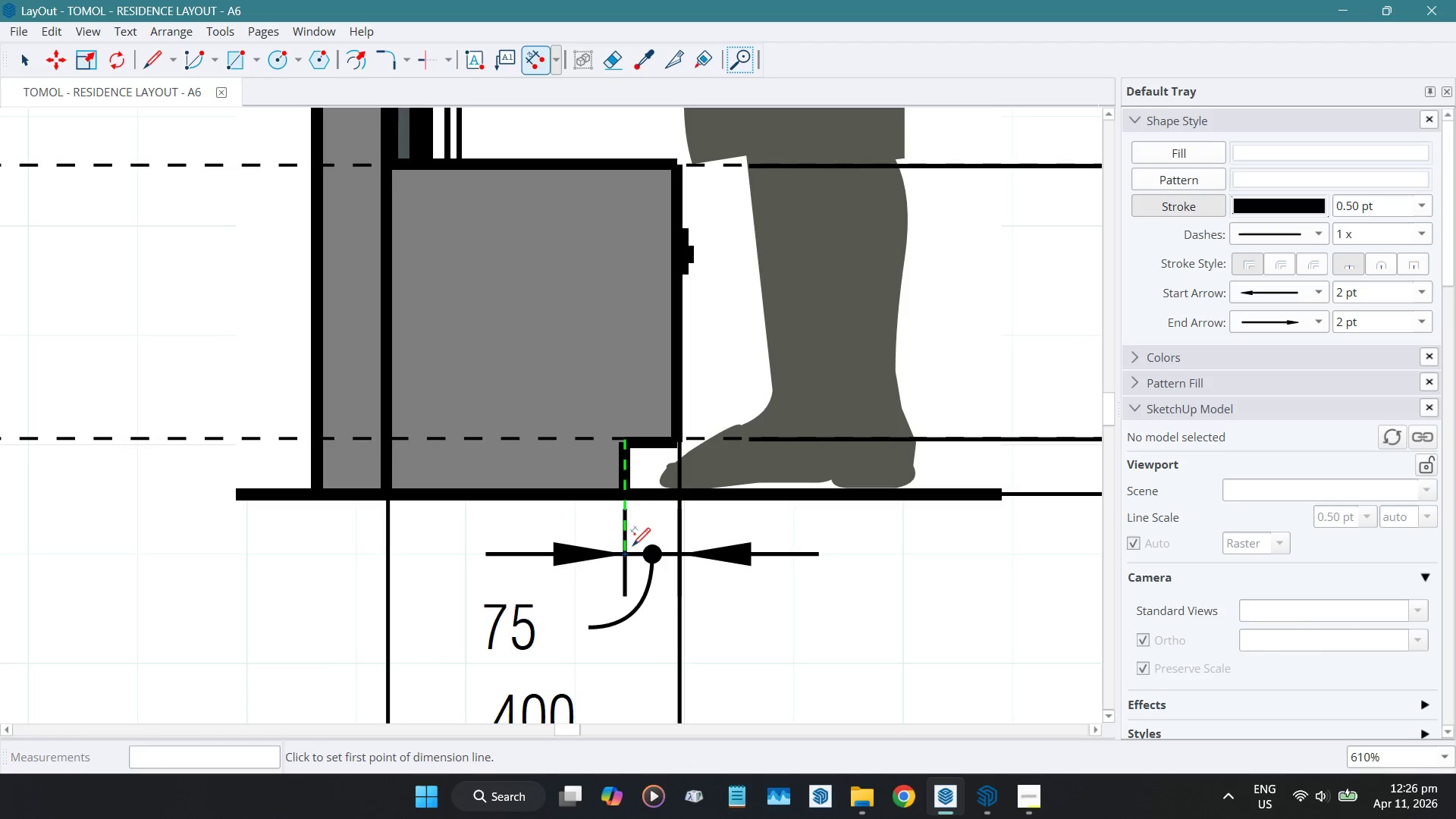 
key(Space)
 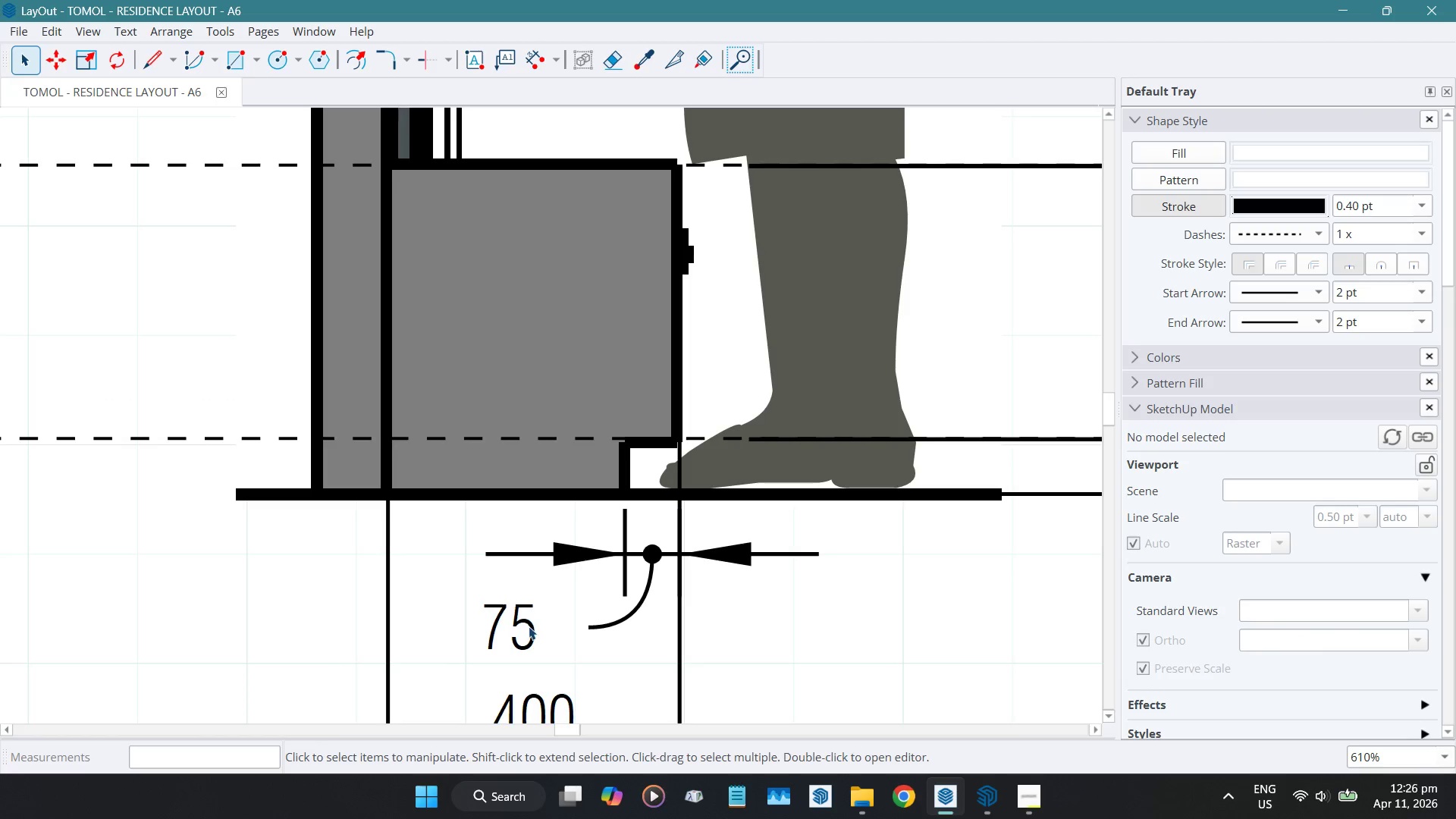 
left_click([529, 626])
 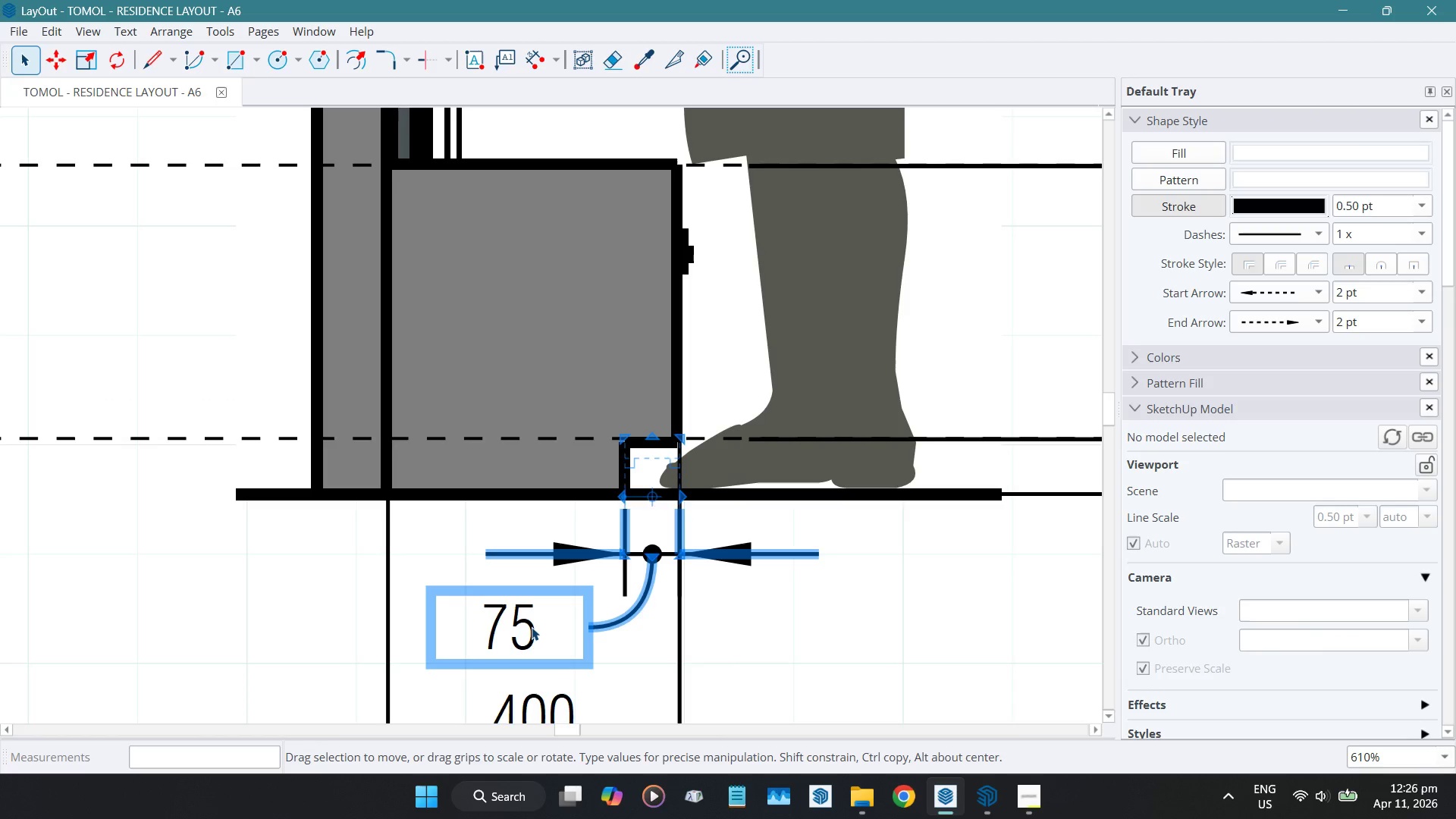 
double_click([532, 627])
 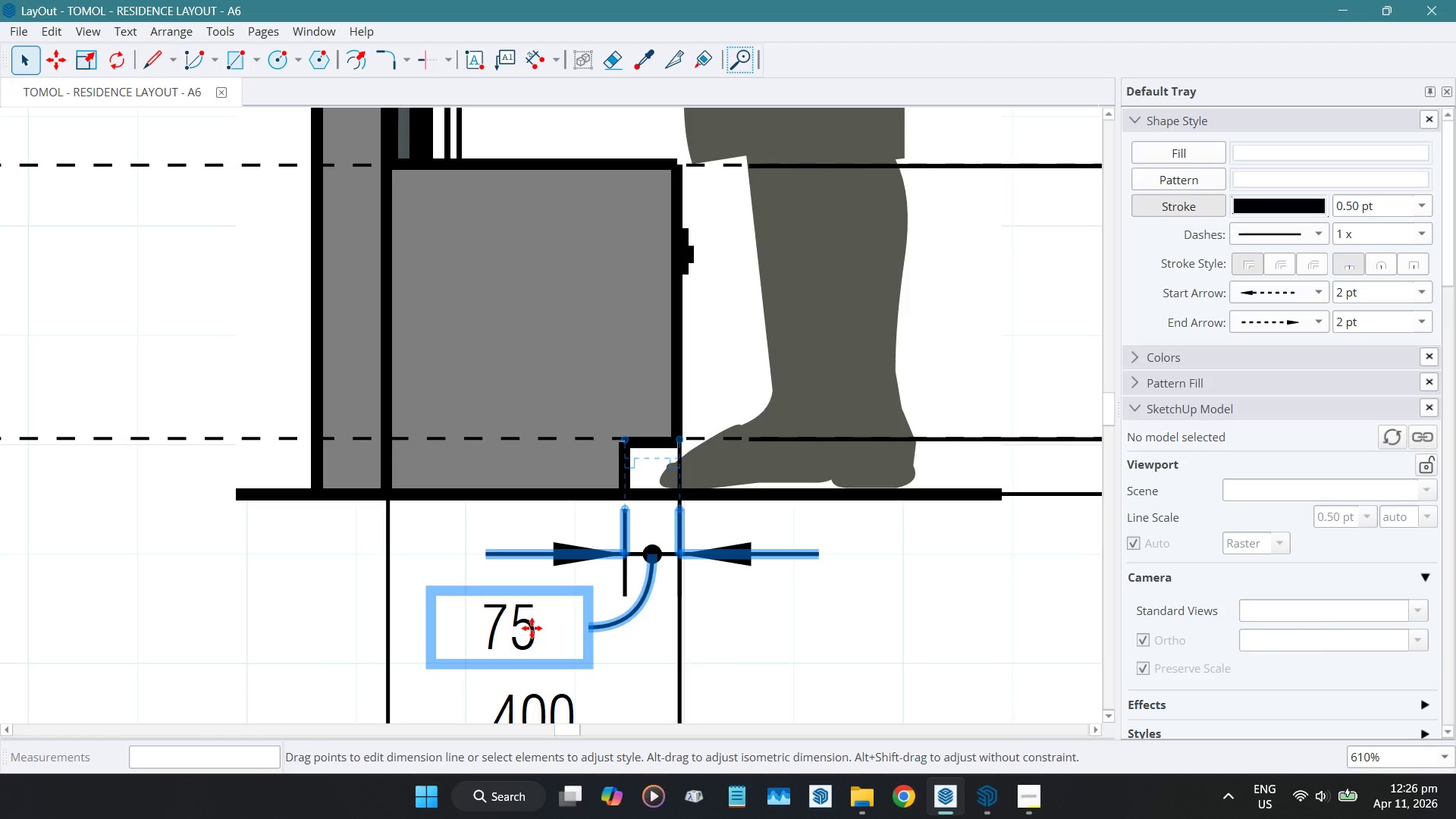 
left_click_drag(start_coordinate=[531, 627], to_coordinate=[808, 633])
 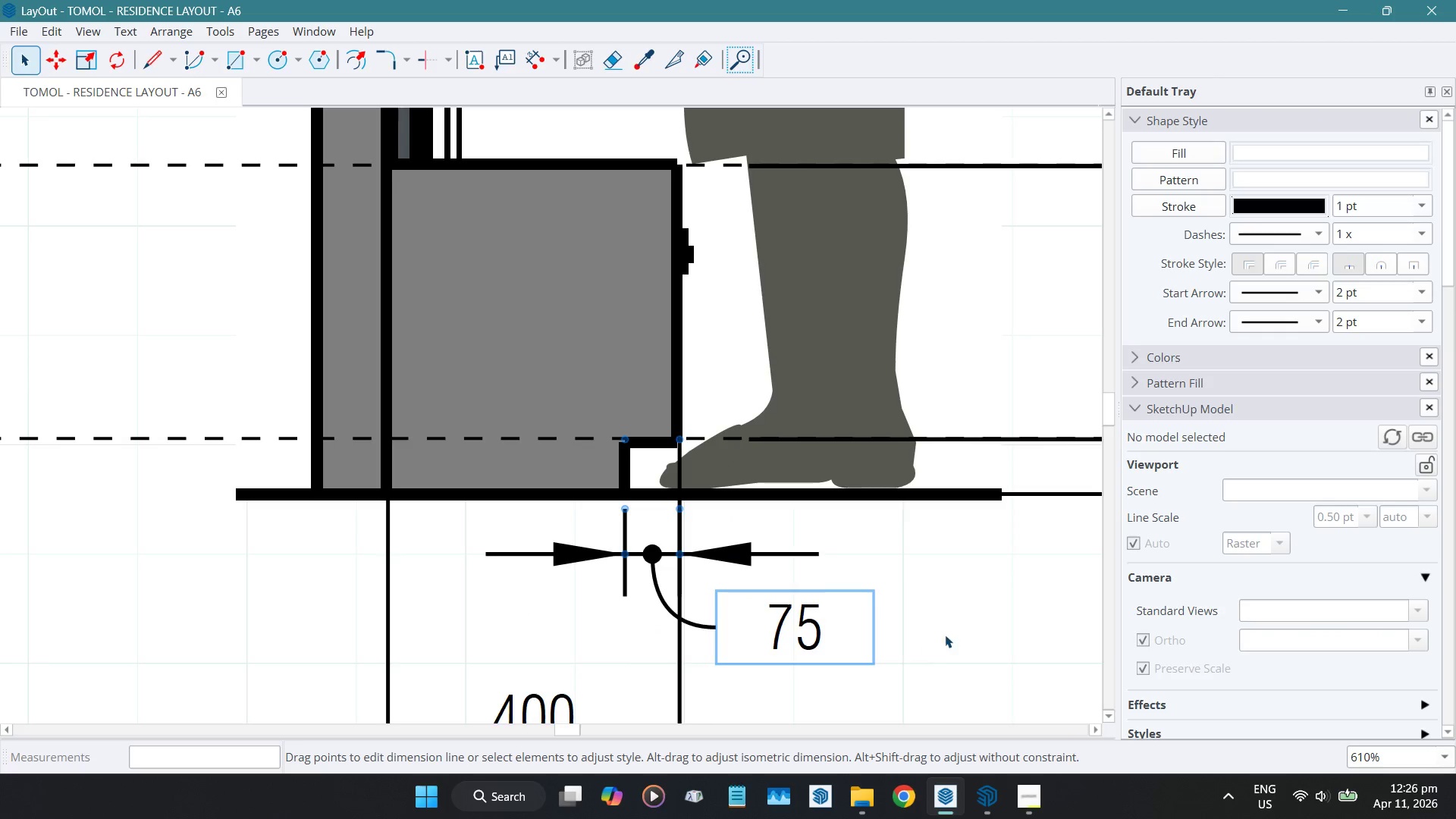 
left_click([949, 634])
 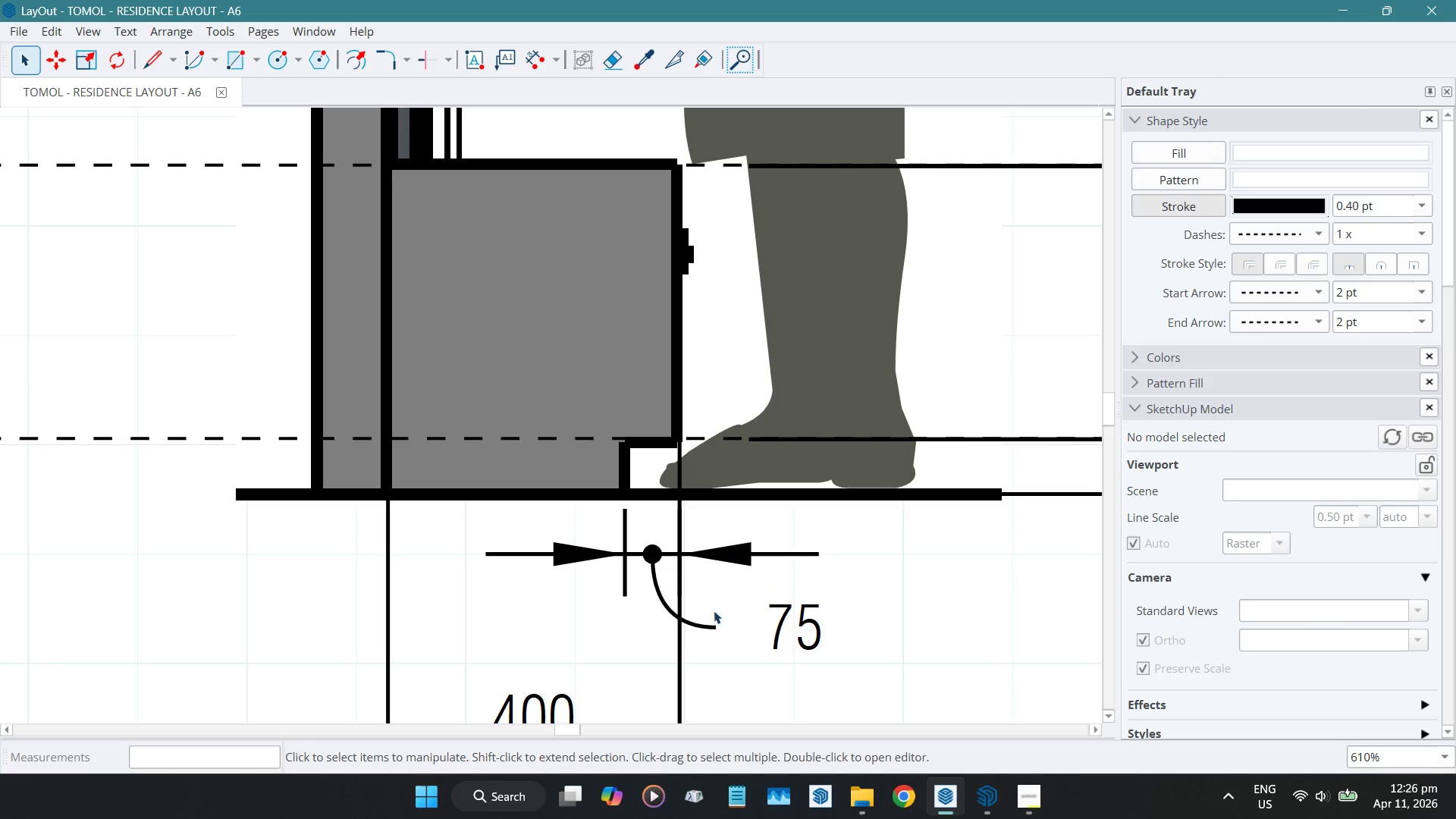 
scroll: coordinate [874, 556], scroll_direction: down, amount: 20.0
 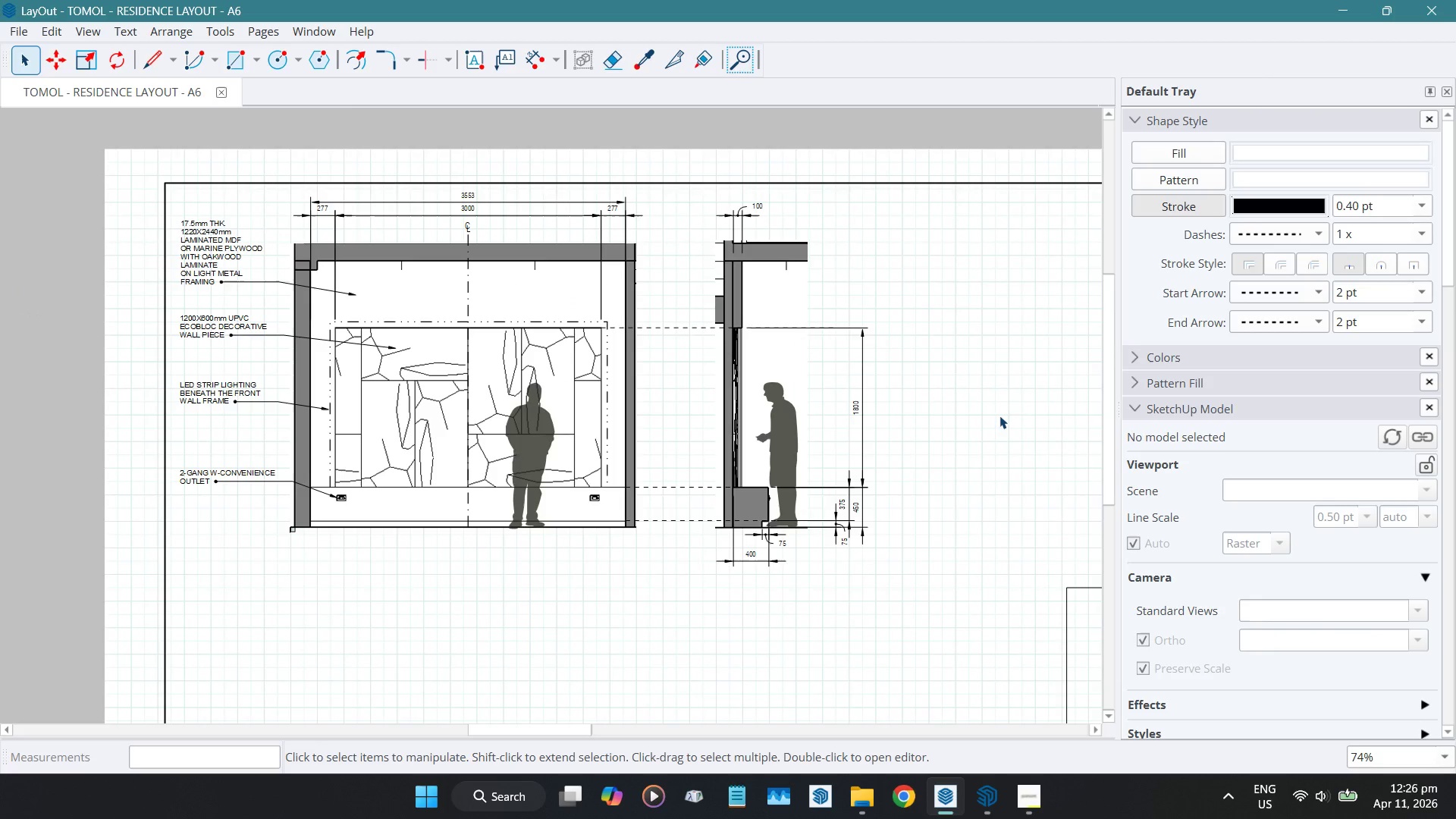 
scroll: coordinate [675, 323], scroll_direction: up, amount: 9.0
 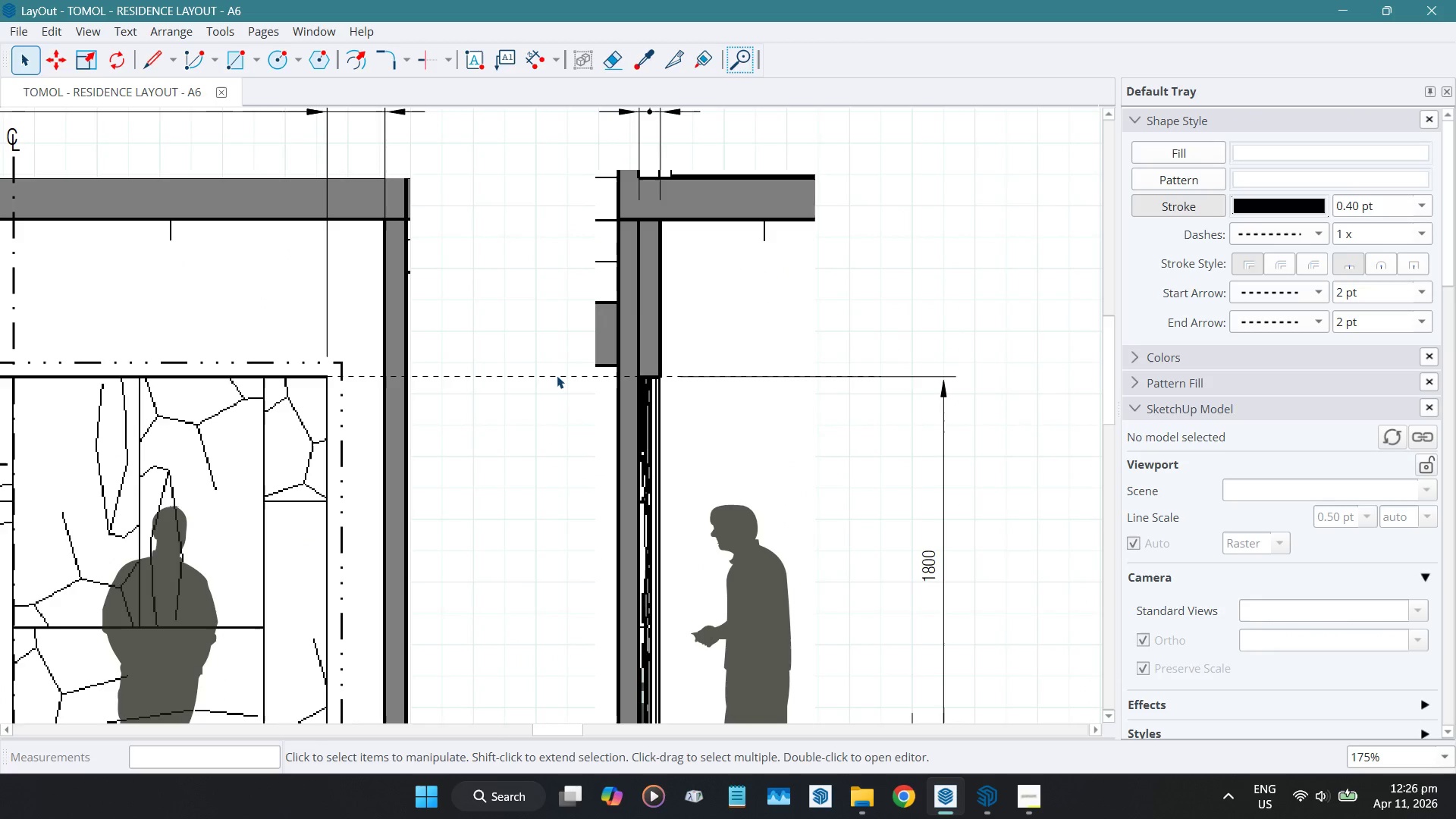 
left_click([557, 375])
 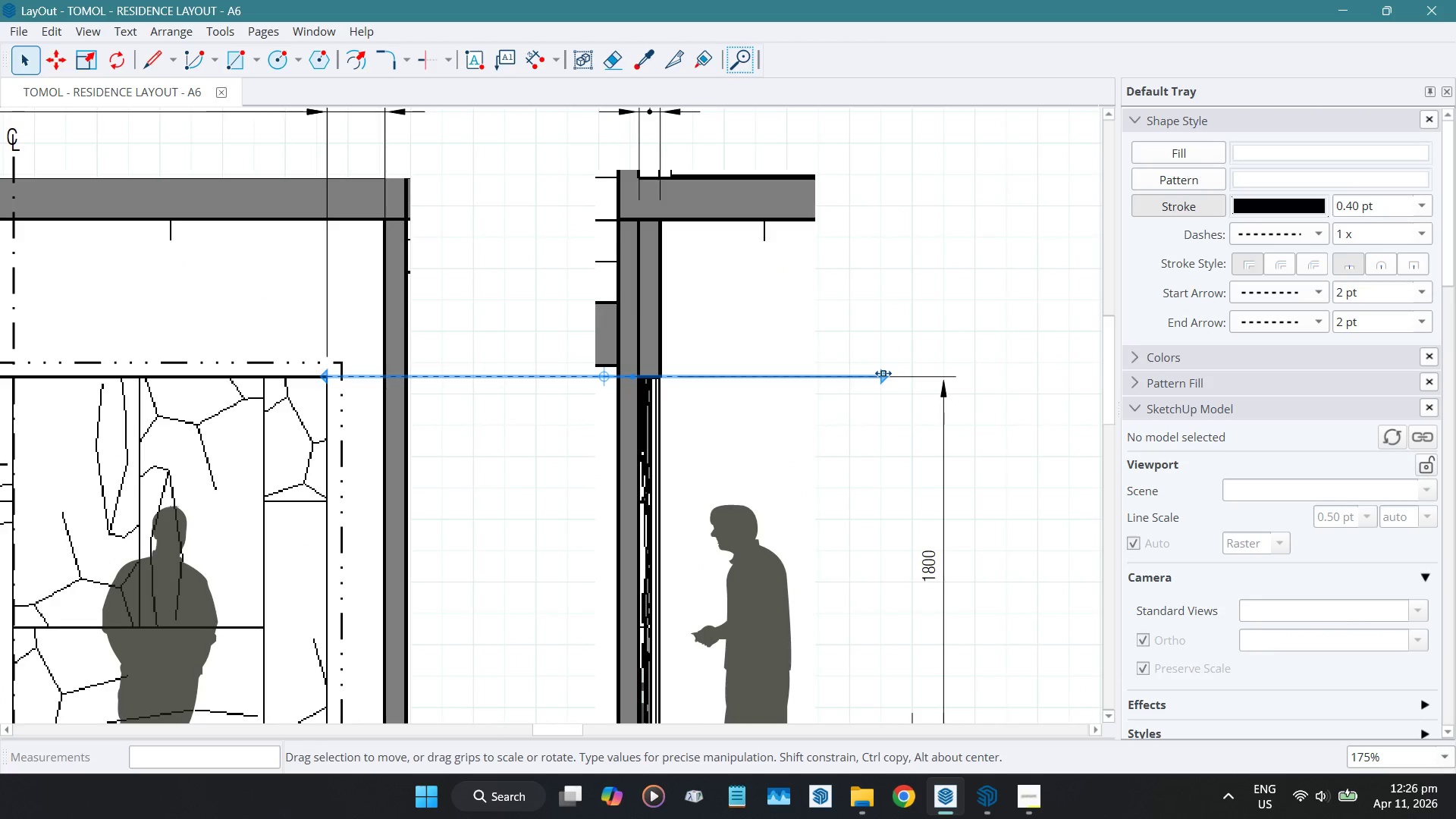 
left_click_drag(start_coordinate=[882, 372], to_coordinate=[660, 334])
 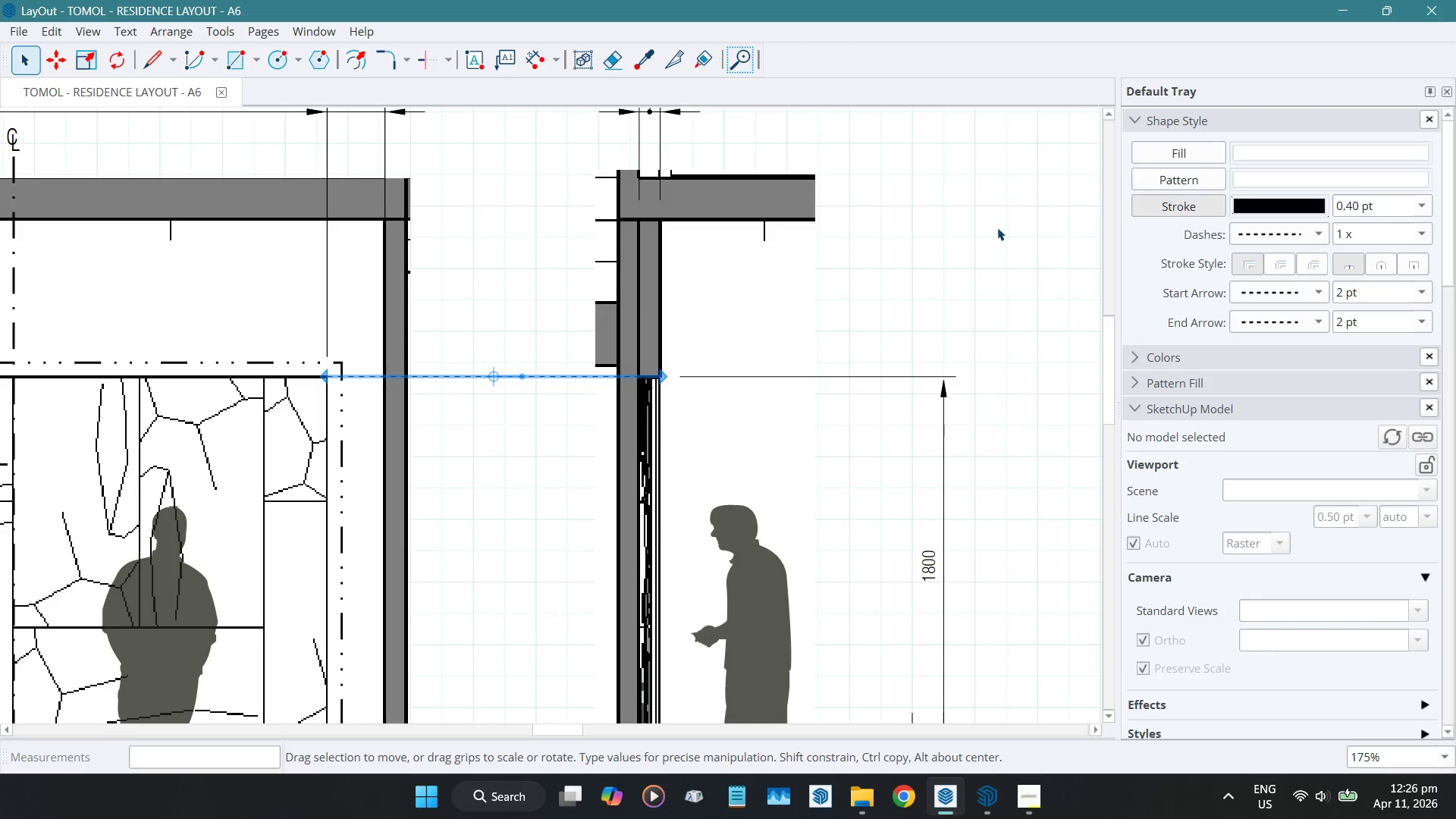 
left_click([997, 228])
 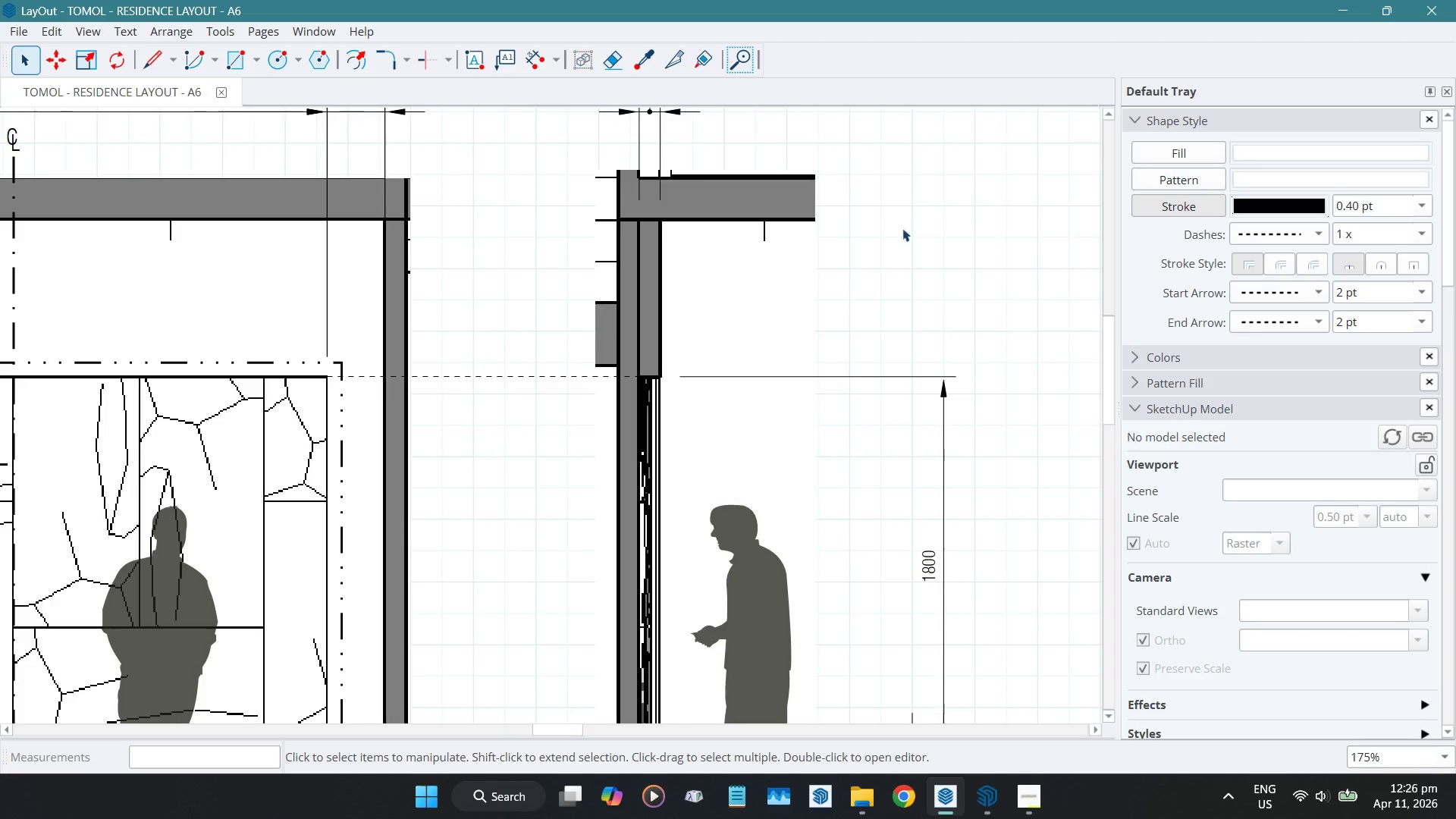 
scroll: coordinate [868, 234], scroll_direction: down, amount: 5.0
 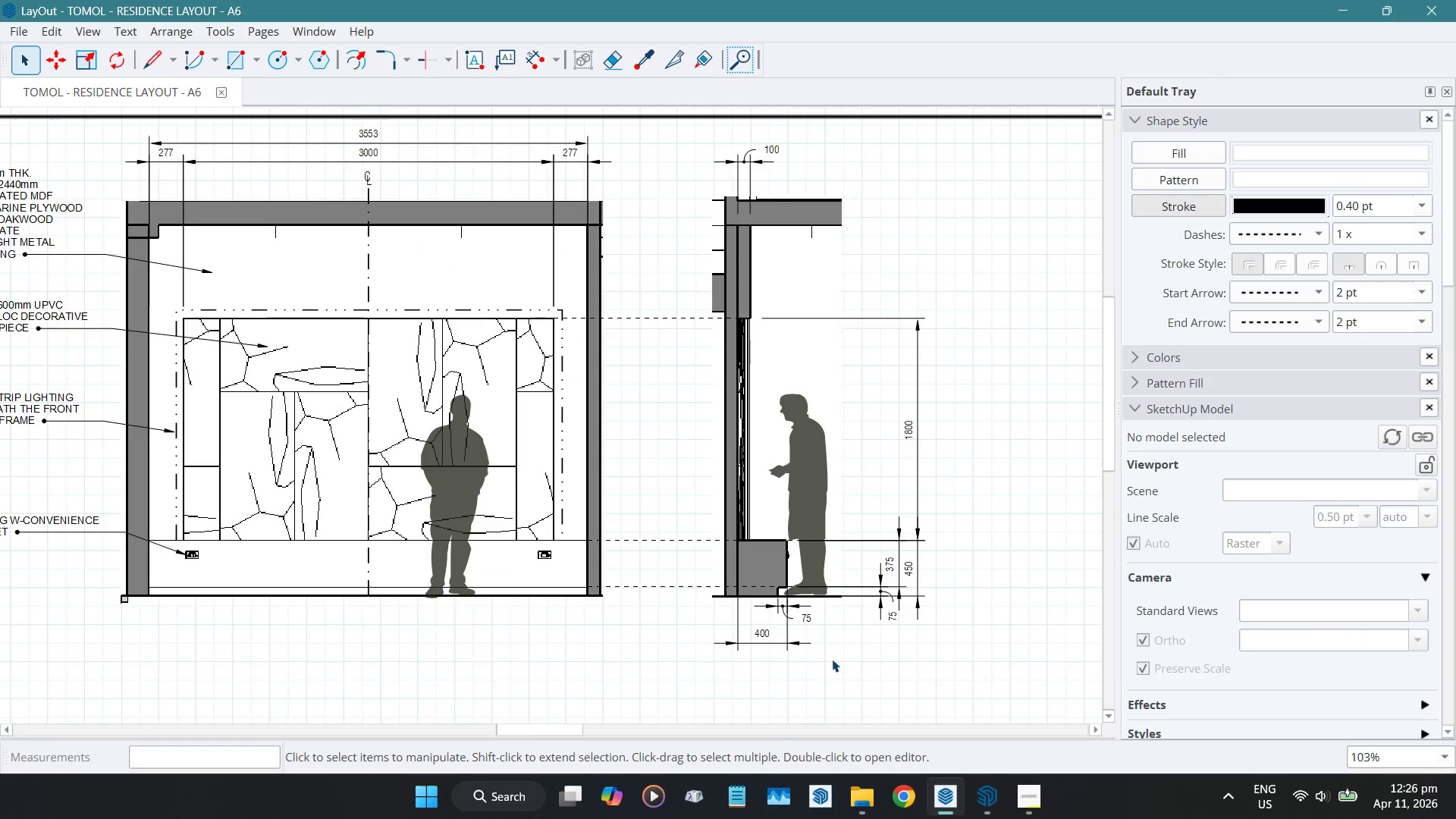 
scroll: coordinate [808, 629], scroll_direction: up, amount: 3.0
 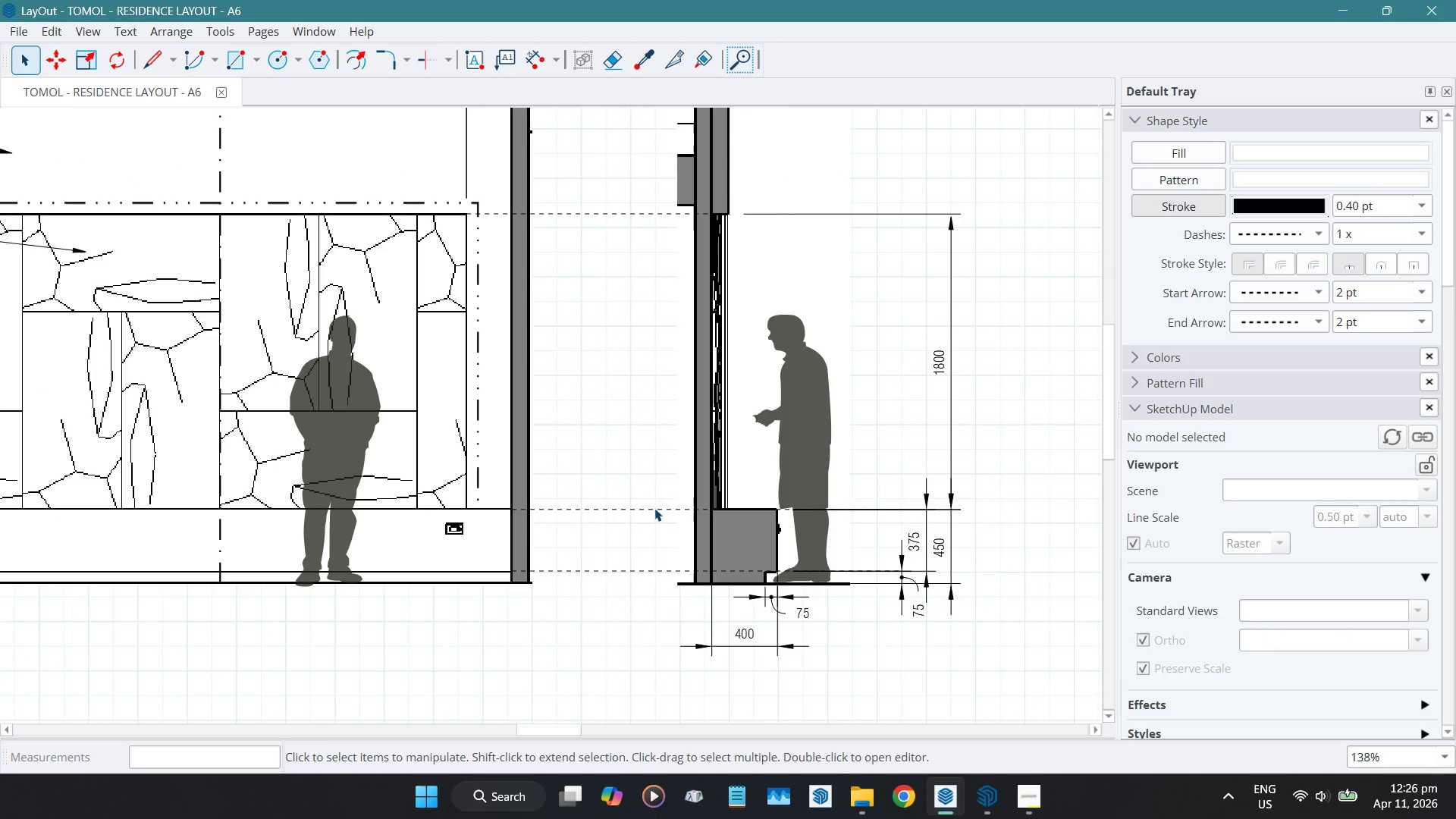 
left_click([654, 507])
 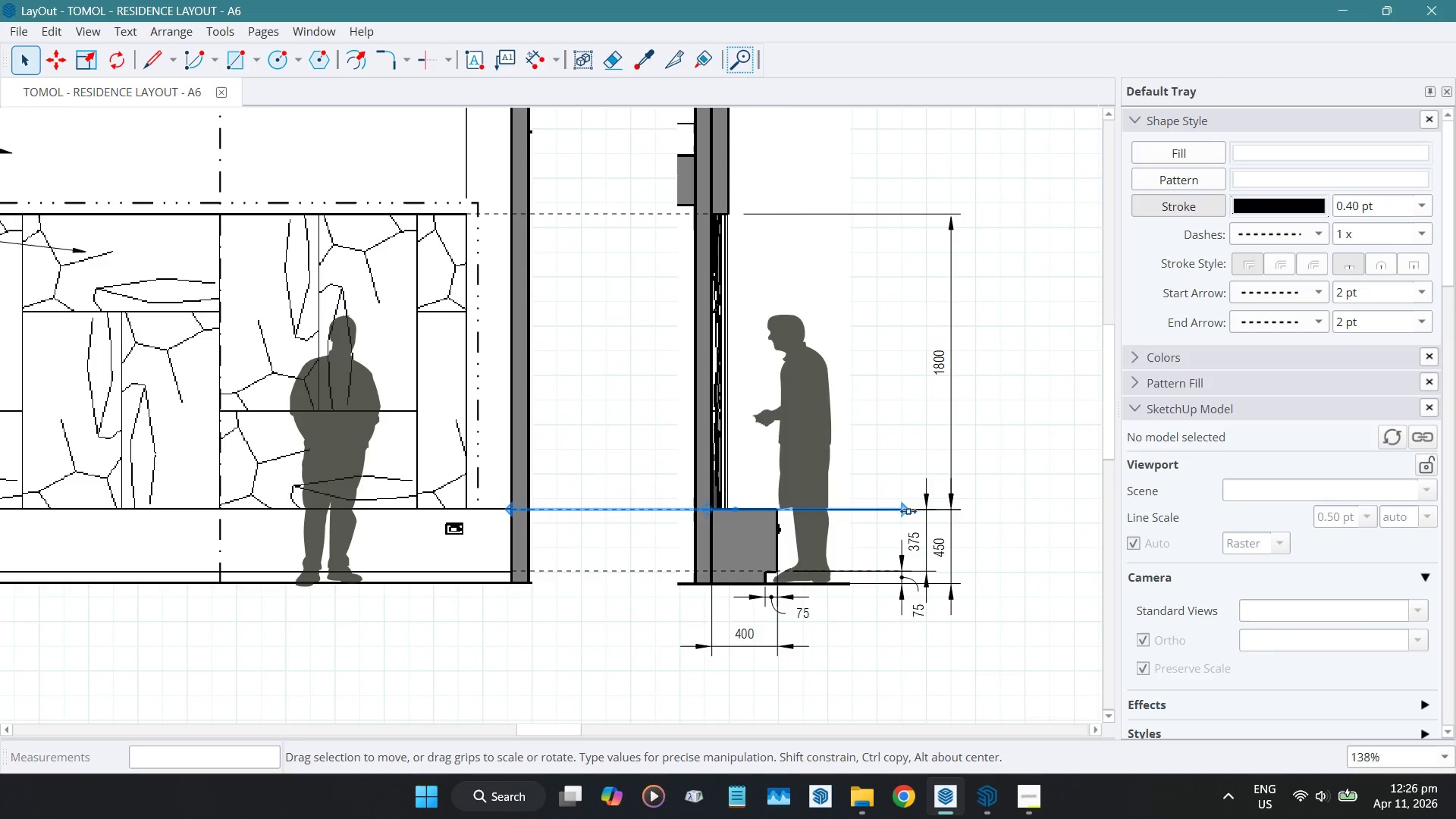 
left_click_drag(start_coordinate=[906, 510], to_coordinate=[770, 510])
 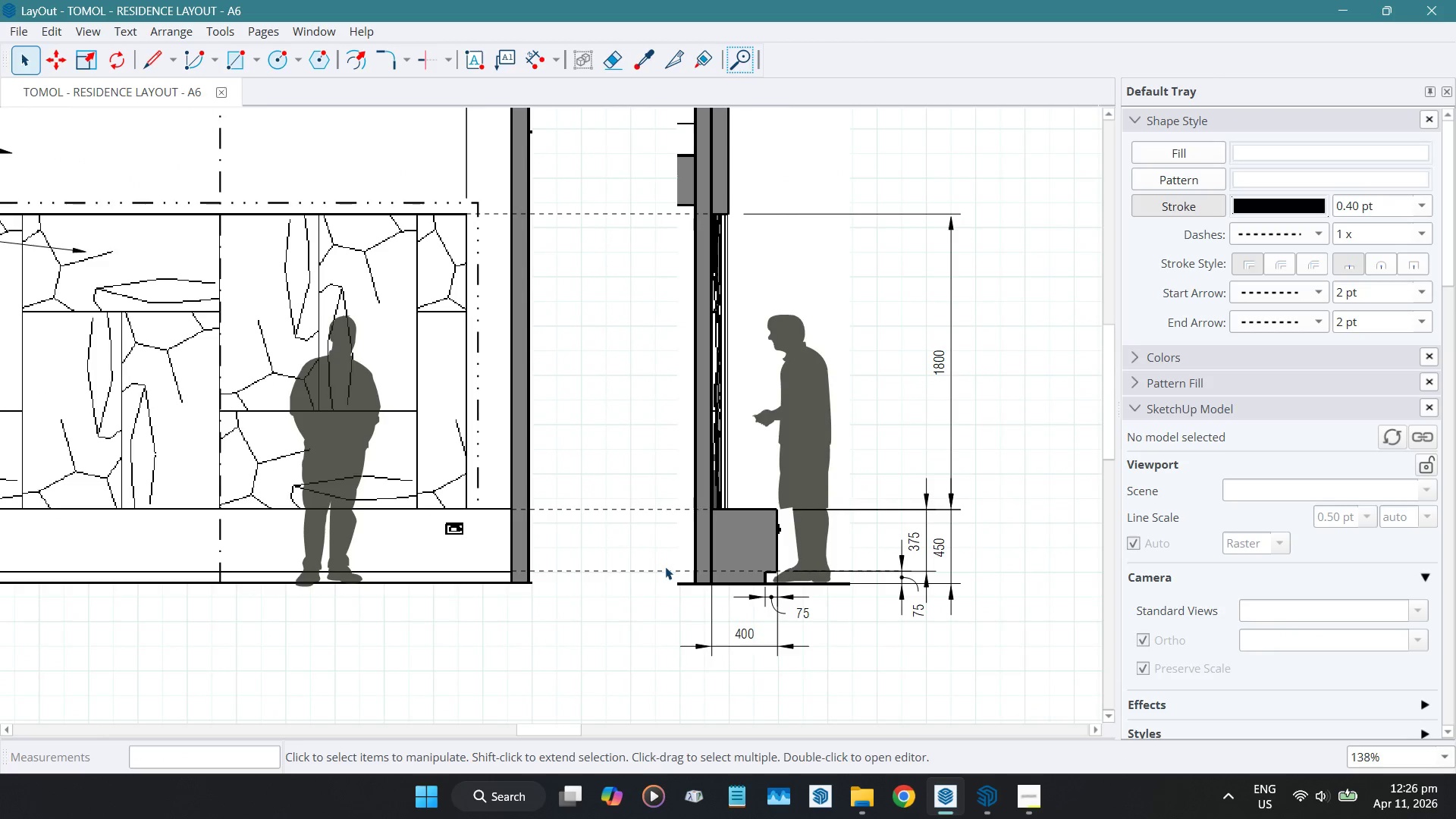 
left_click([661, 570])
 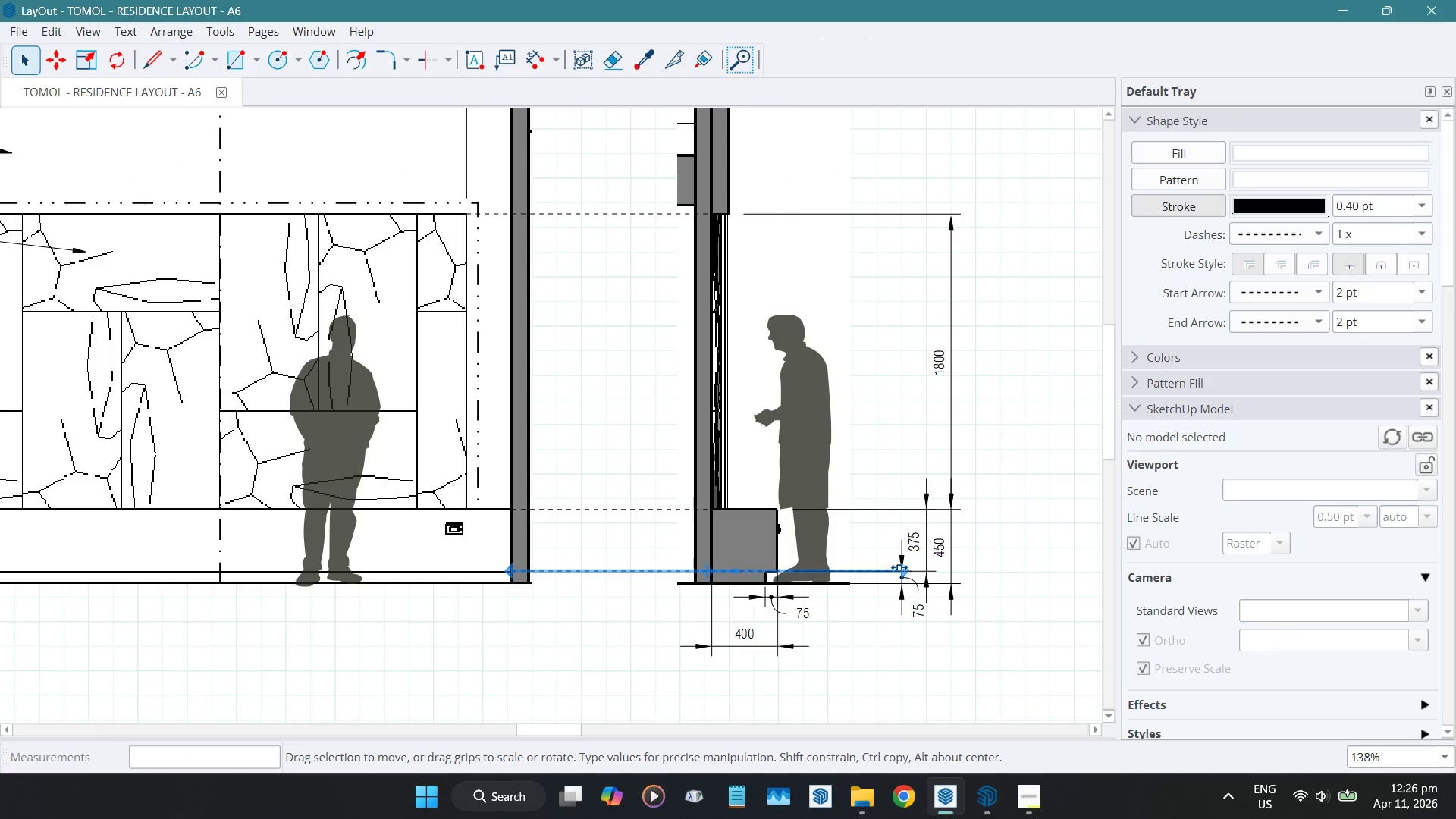 
left_click_drag(start_coordinate=[900, 570], to_coordinate=[774, 567])
 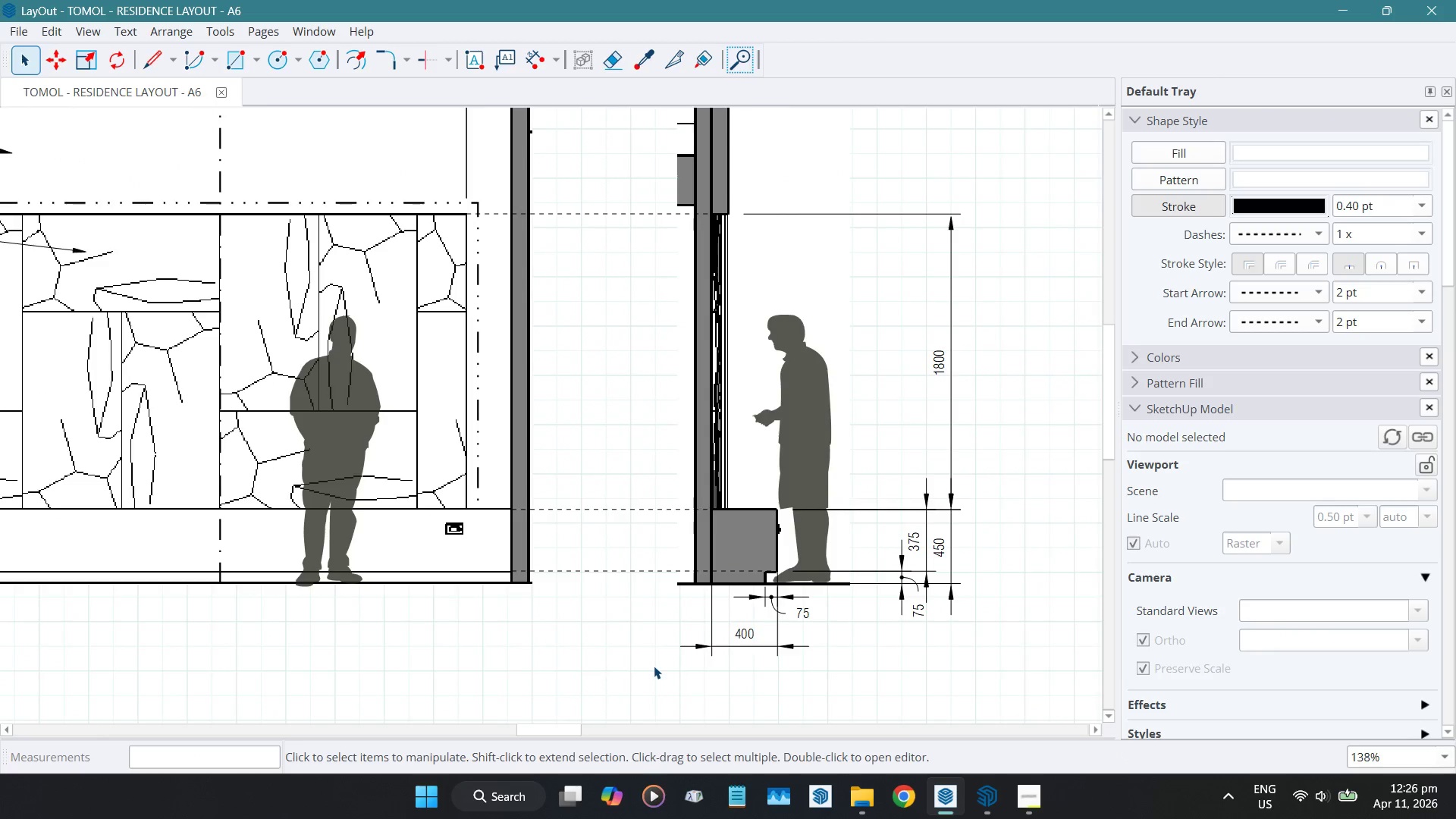 
scroll: coordinate [648, 666], scroll_direction: down, amount: 5.0
 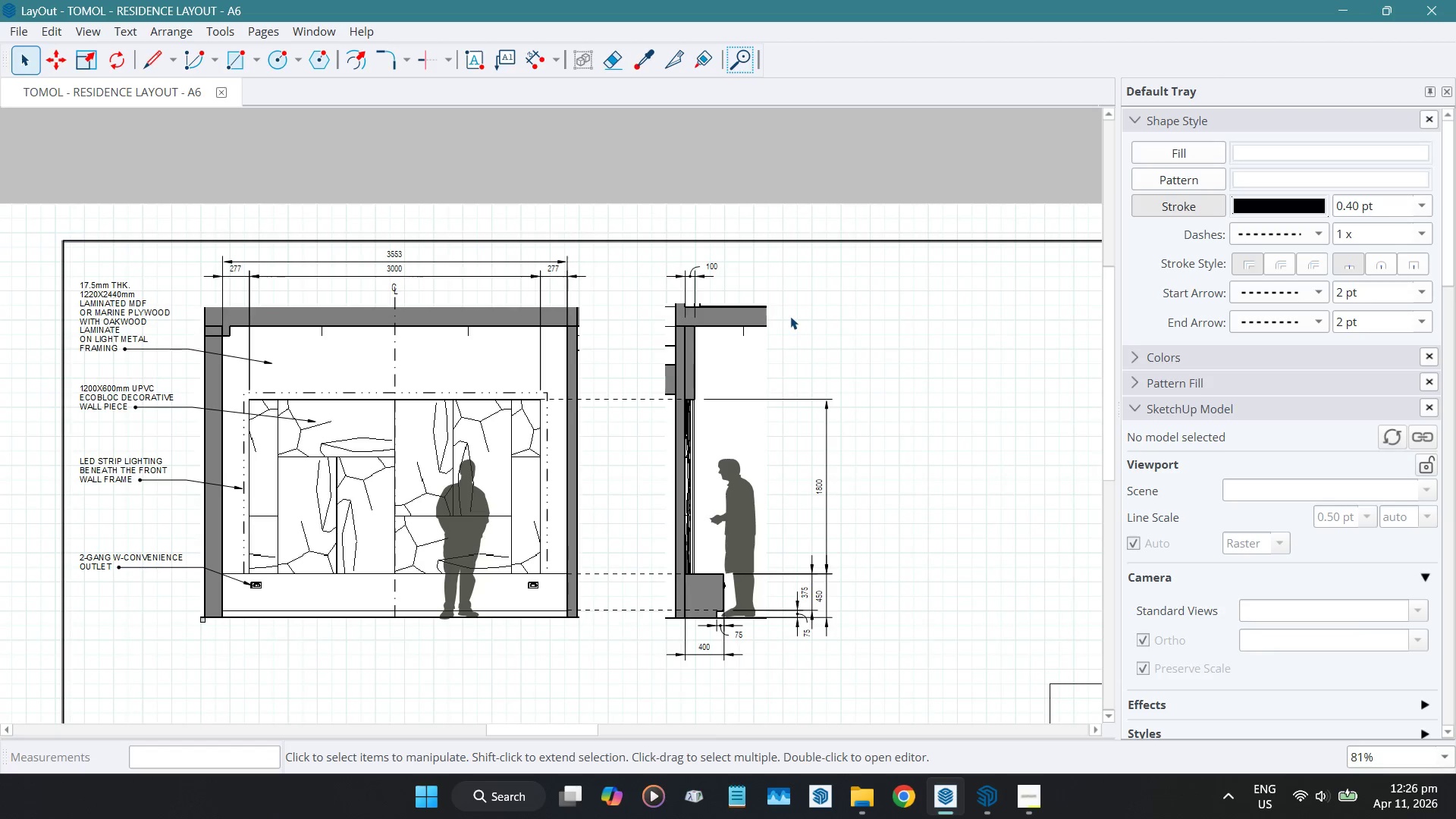 
scroll: coordinate [720, 450], scroll_direction: up, amount: 10.0
 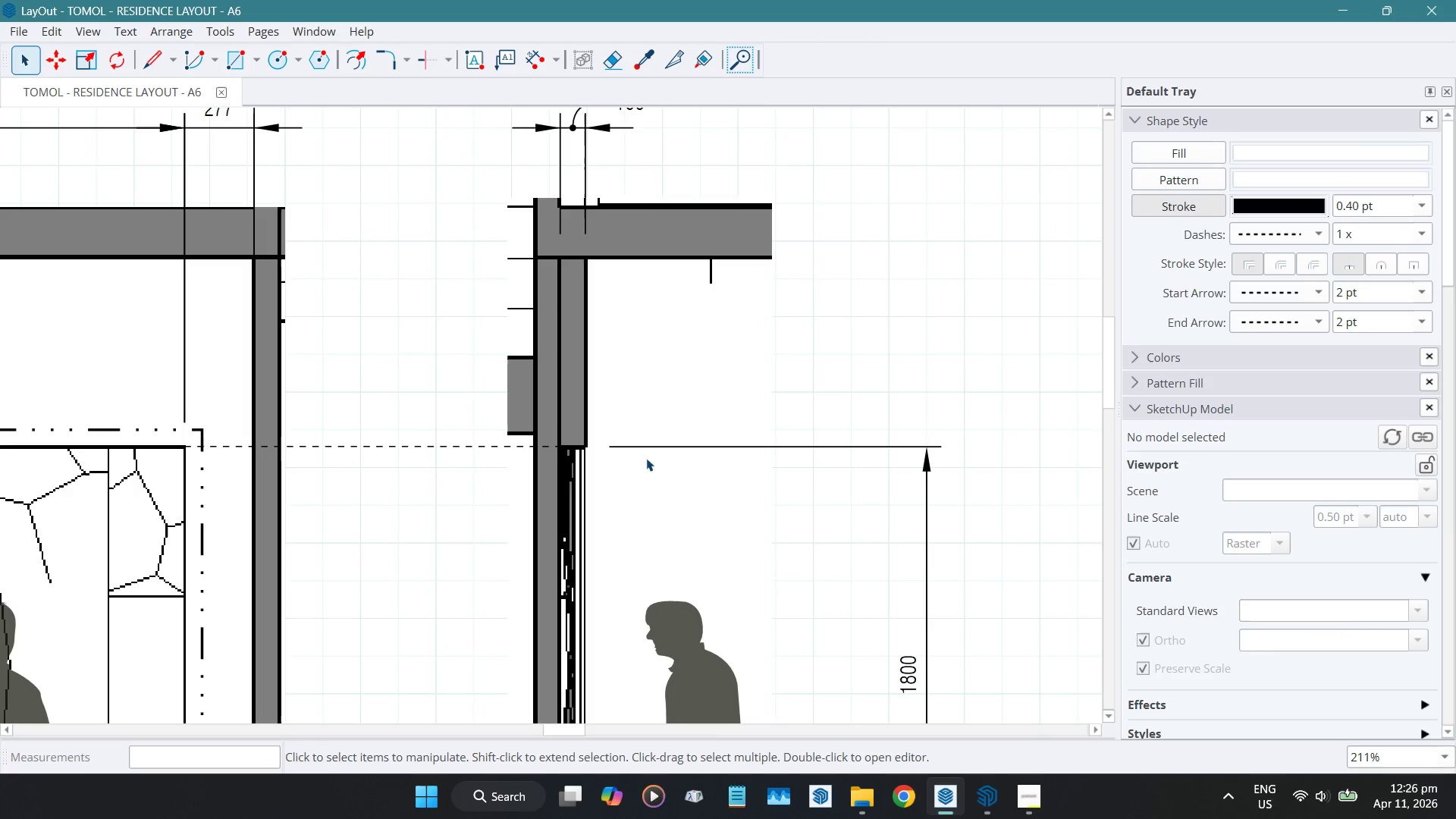 
key(D)
 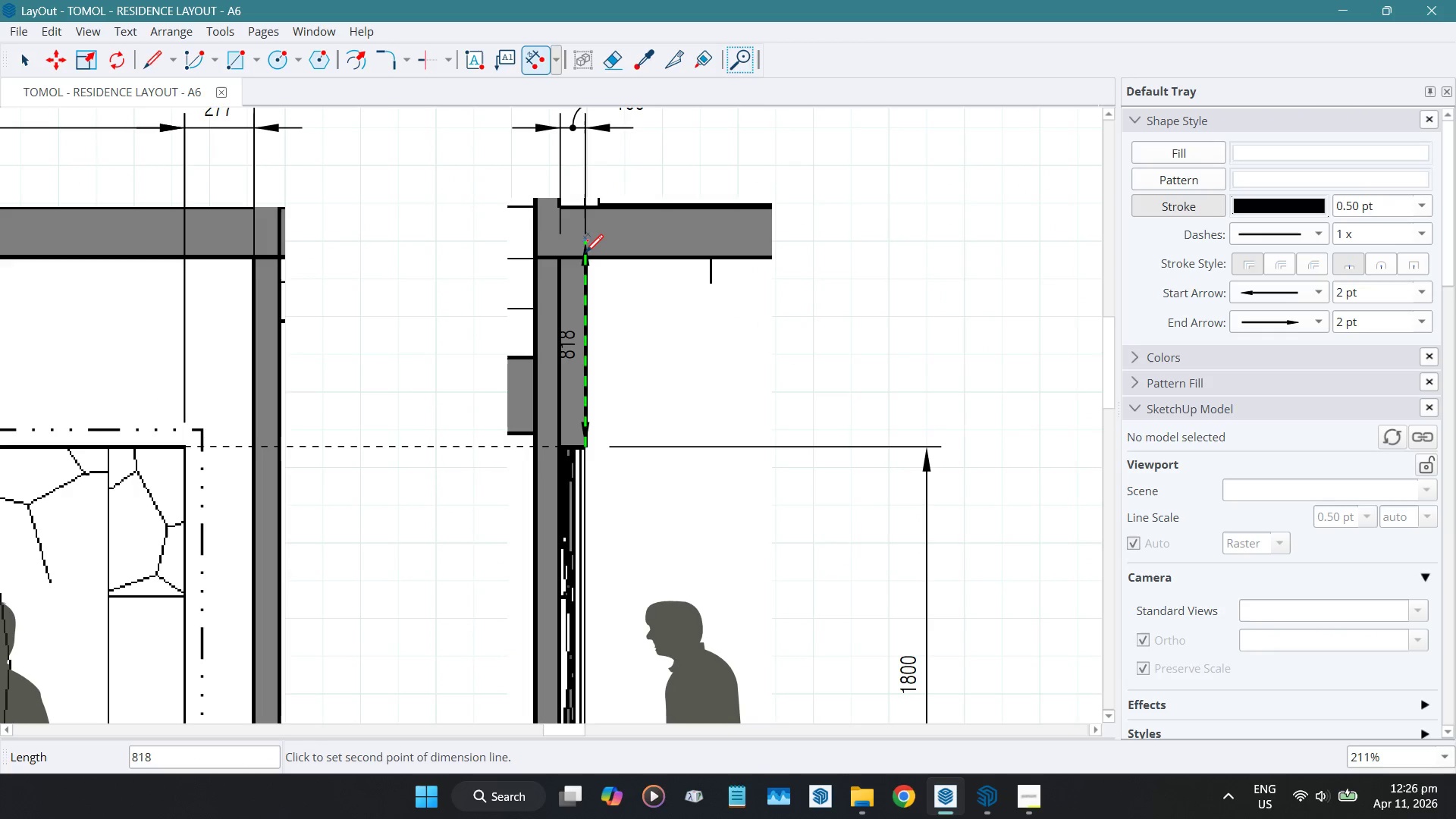 
left_click([585, 256])
 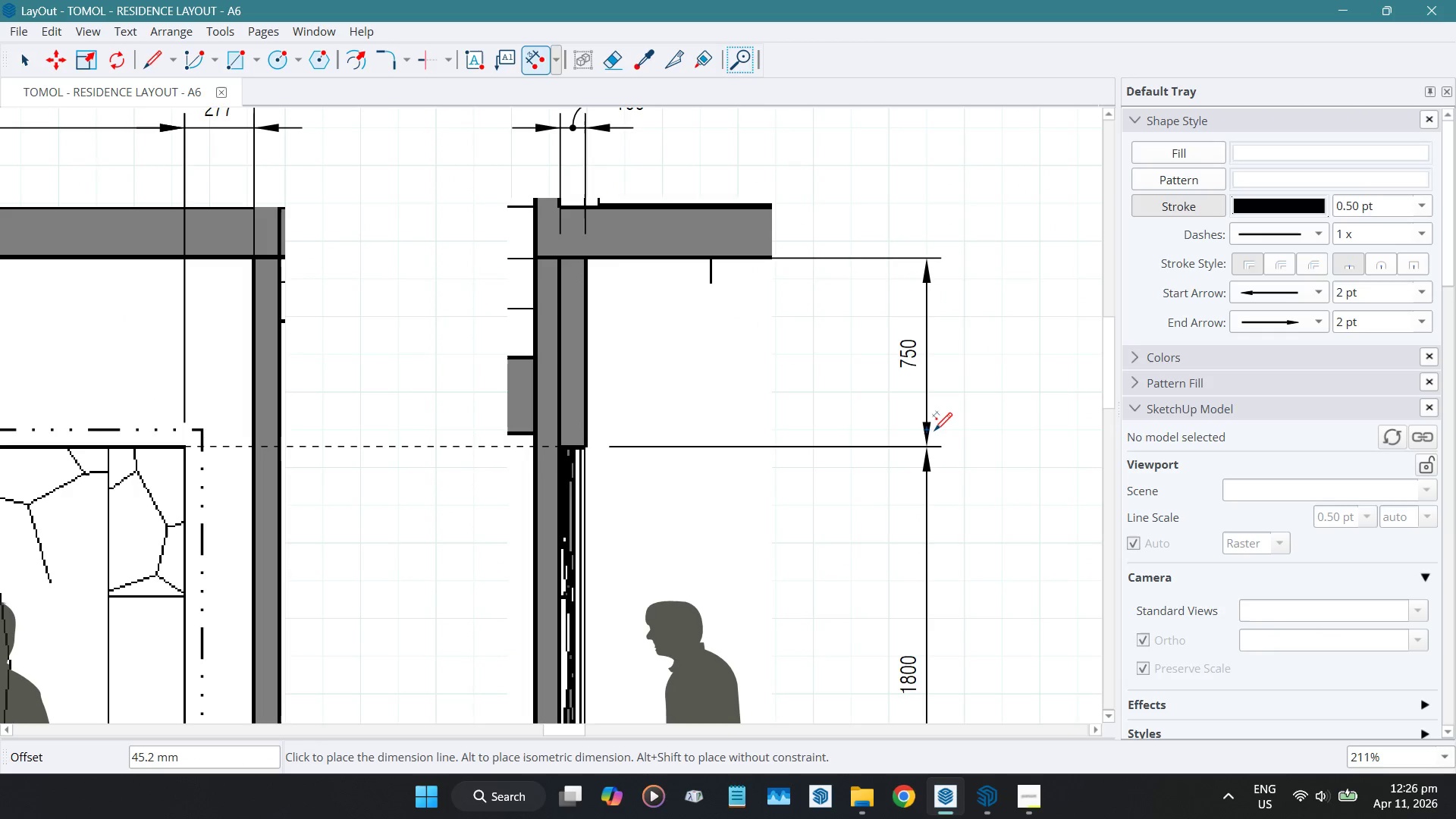 
left_click([934, 430])
 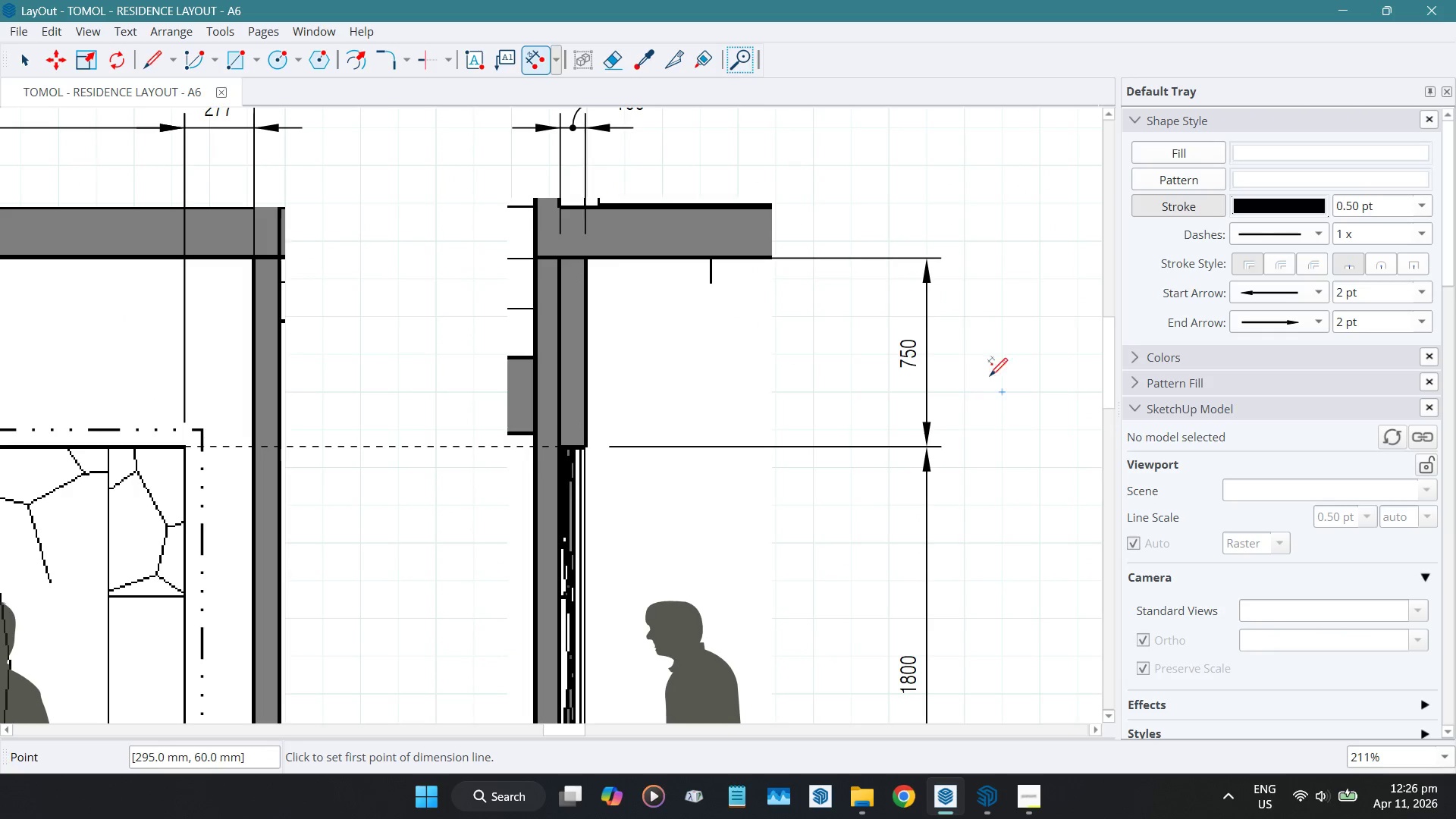 
key(Space)
 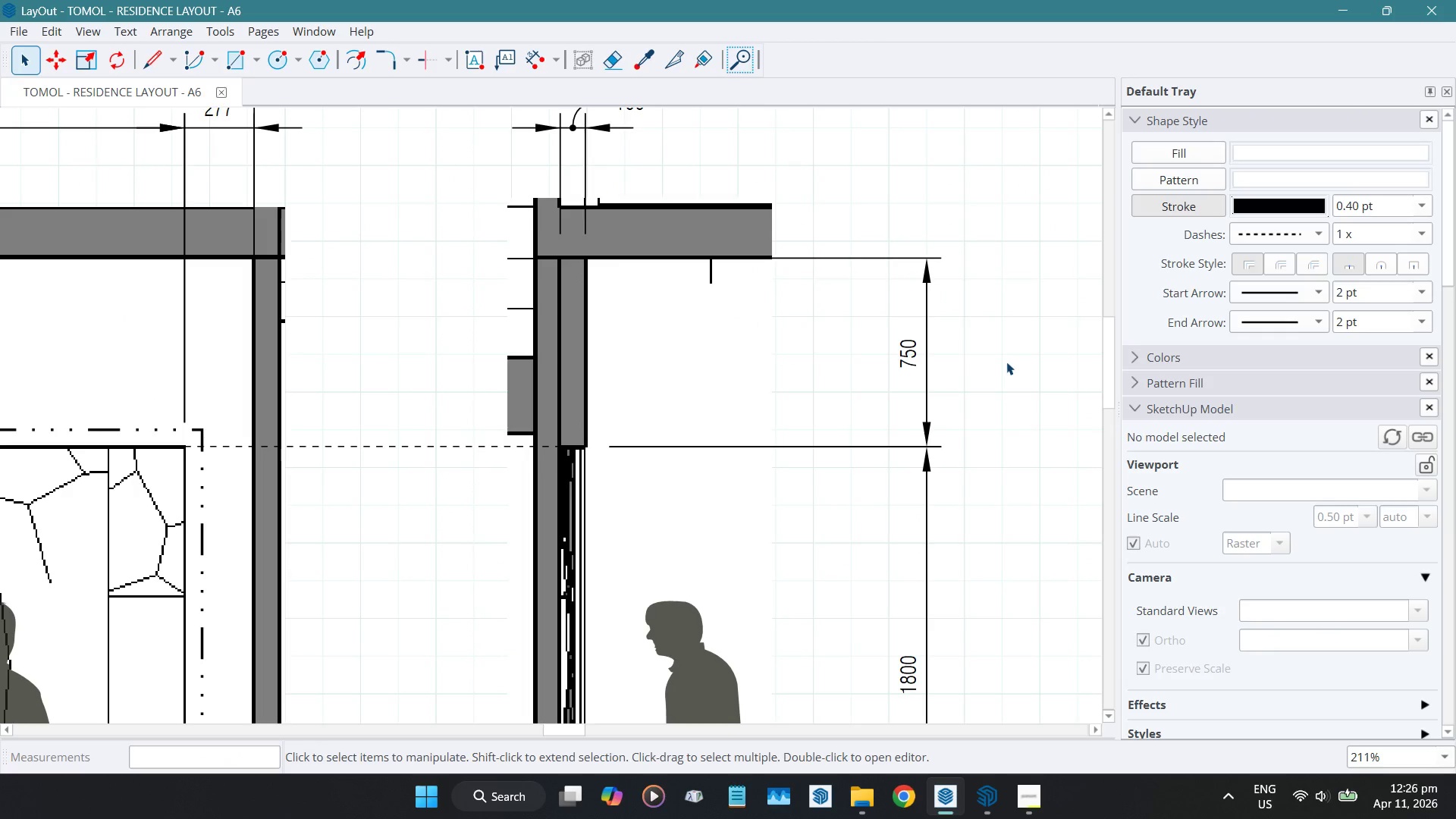 
left_click([1010, 361])
 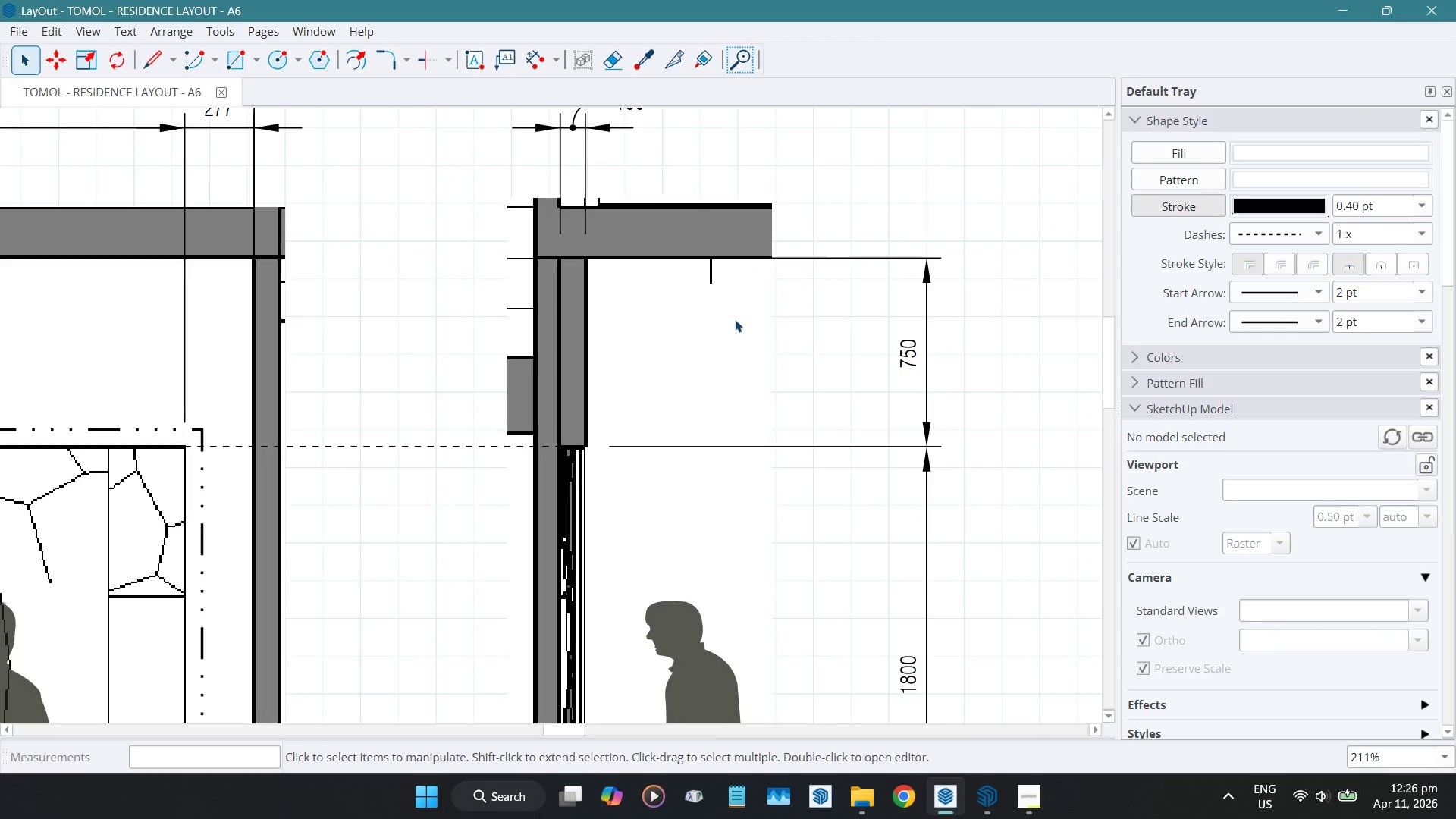 
scroll: coordinate [672, 281], scroll_direction: down, amount: 8.0
 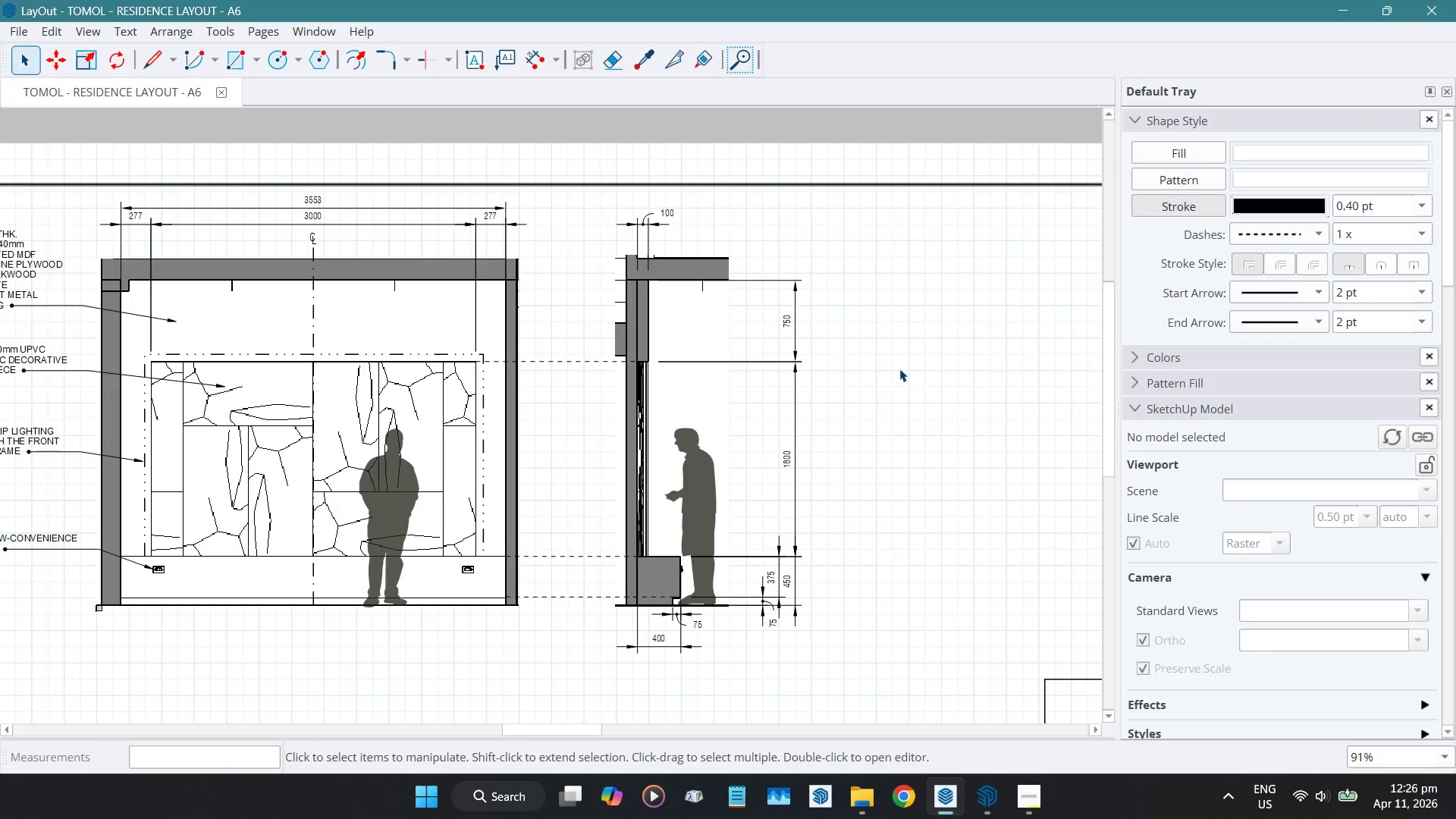 
scroll: coordinate [899, 367], scroll_direction: up, amount: 4.0
 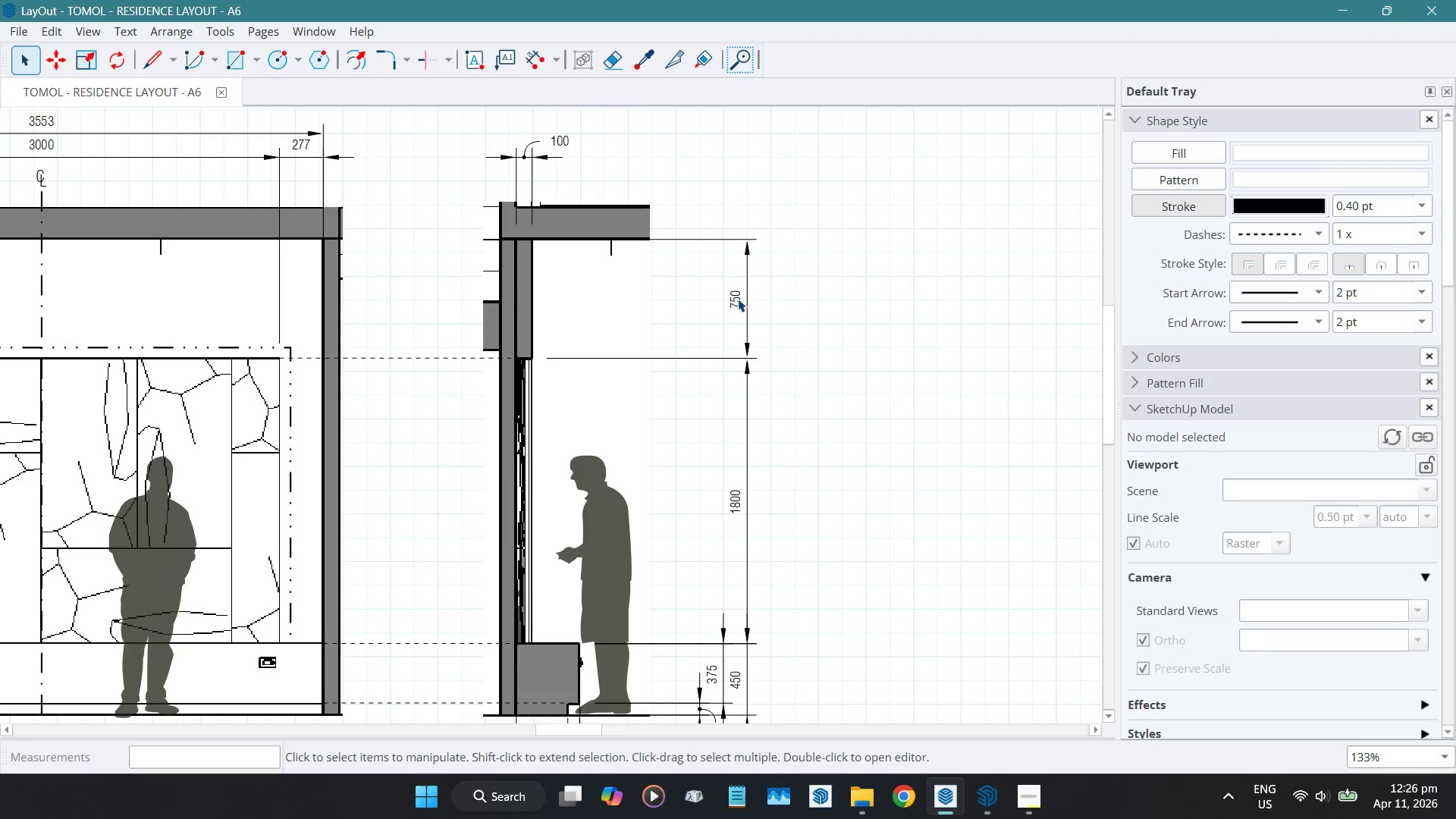 
double_click([738, 300])
 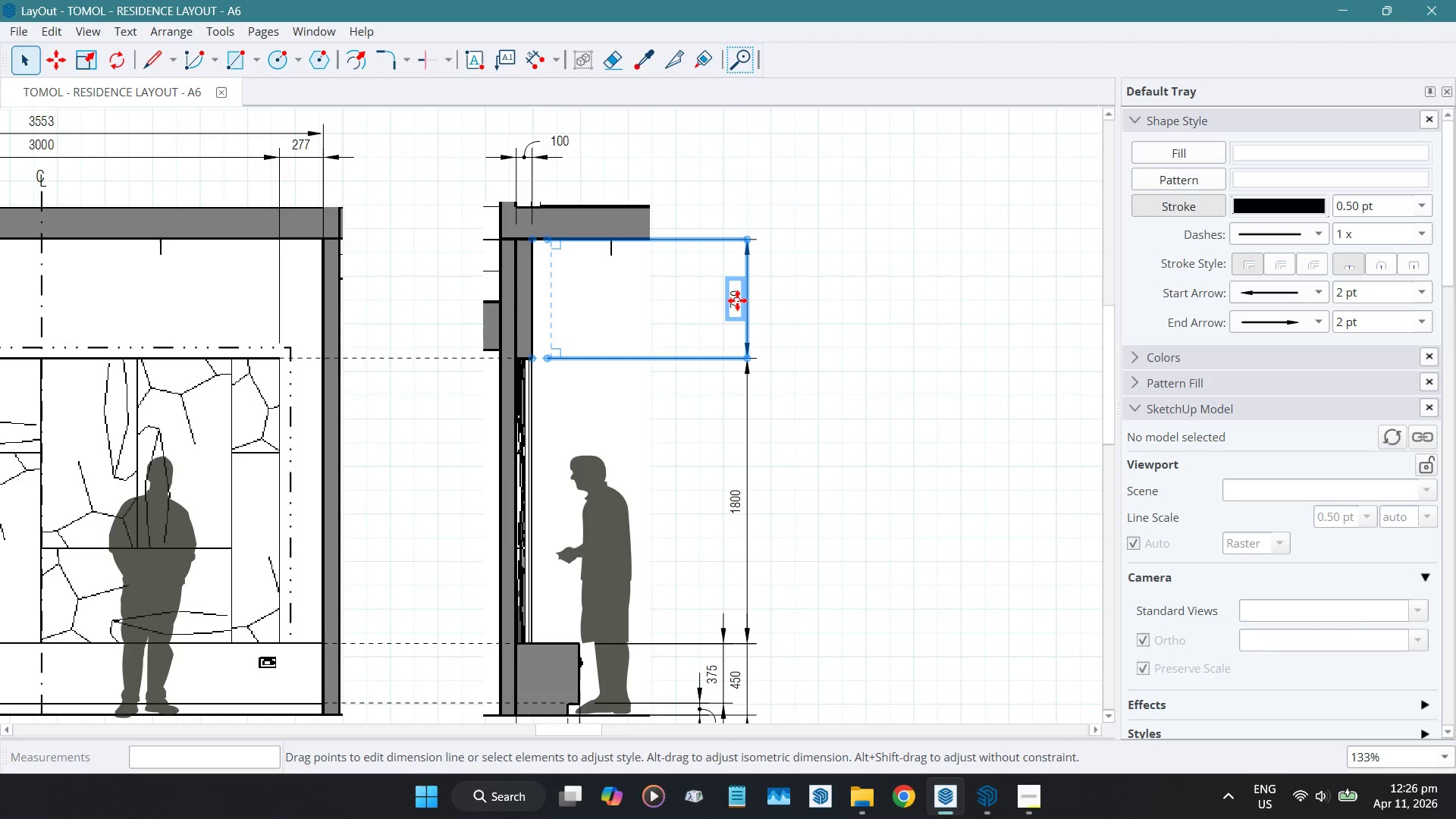 
double_click([736, 300])
 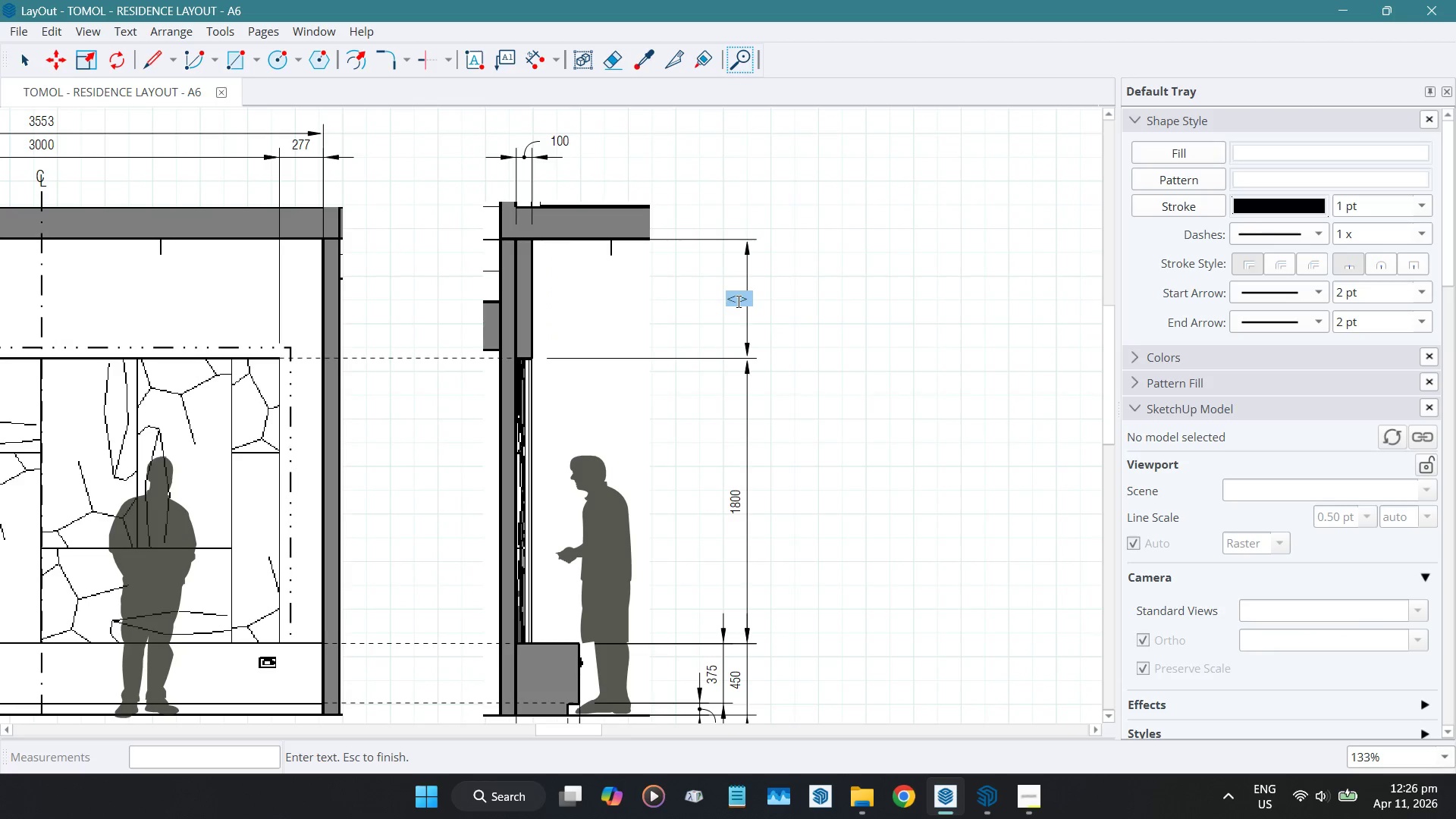 
type(750 or actual)
 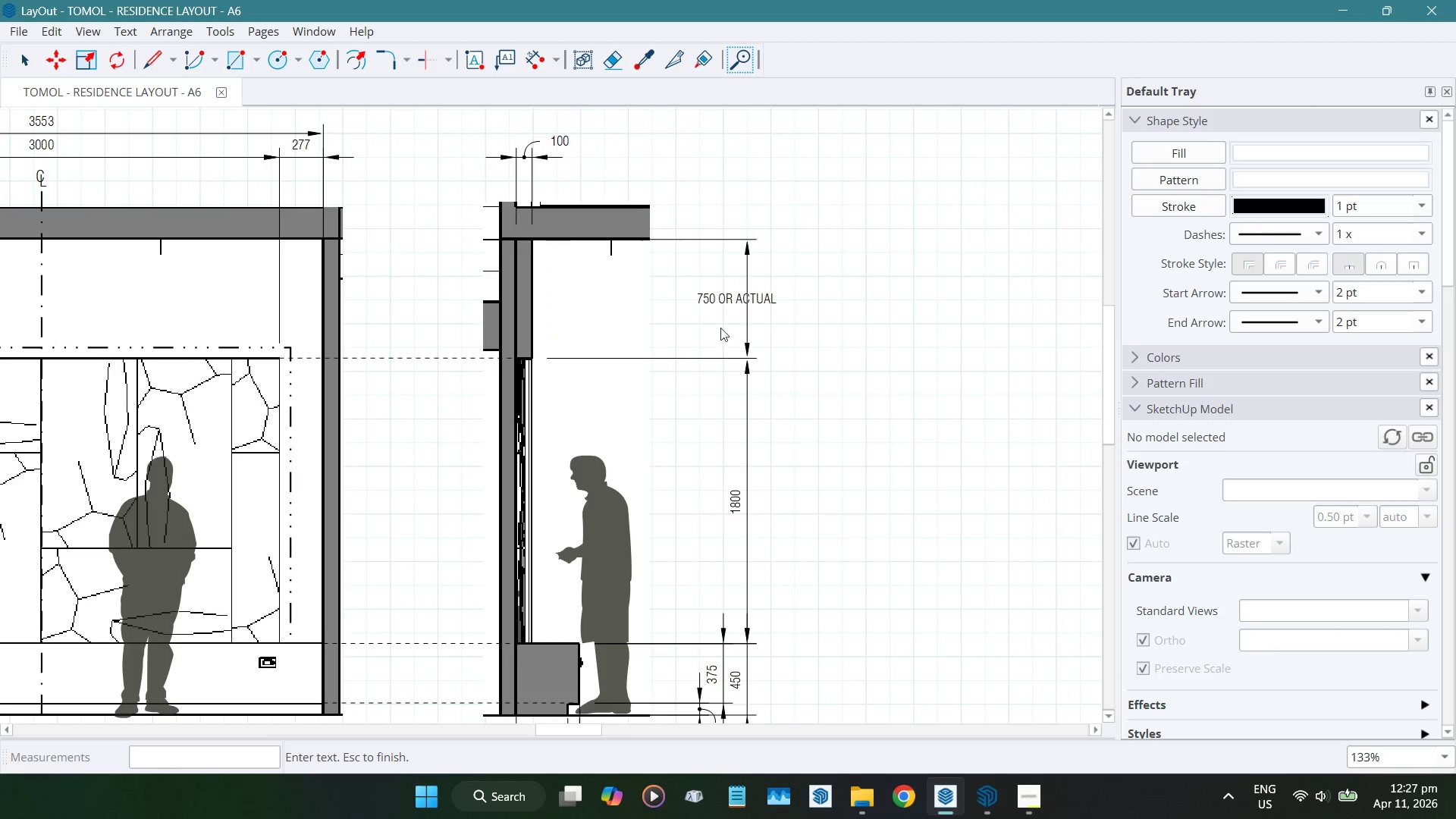 
left_click([796, 518])
 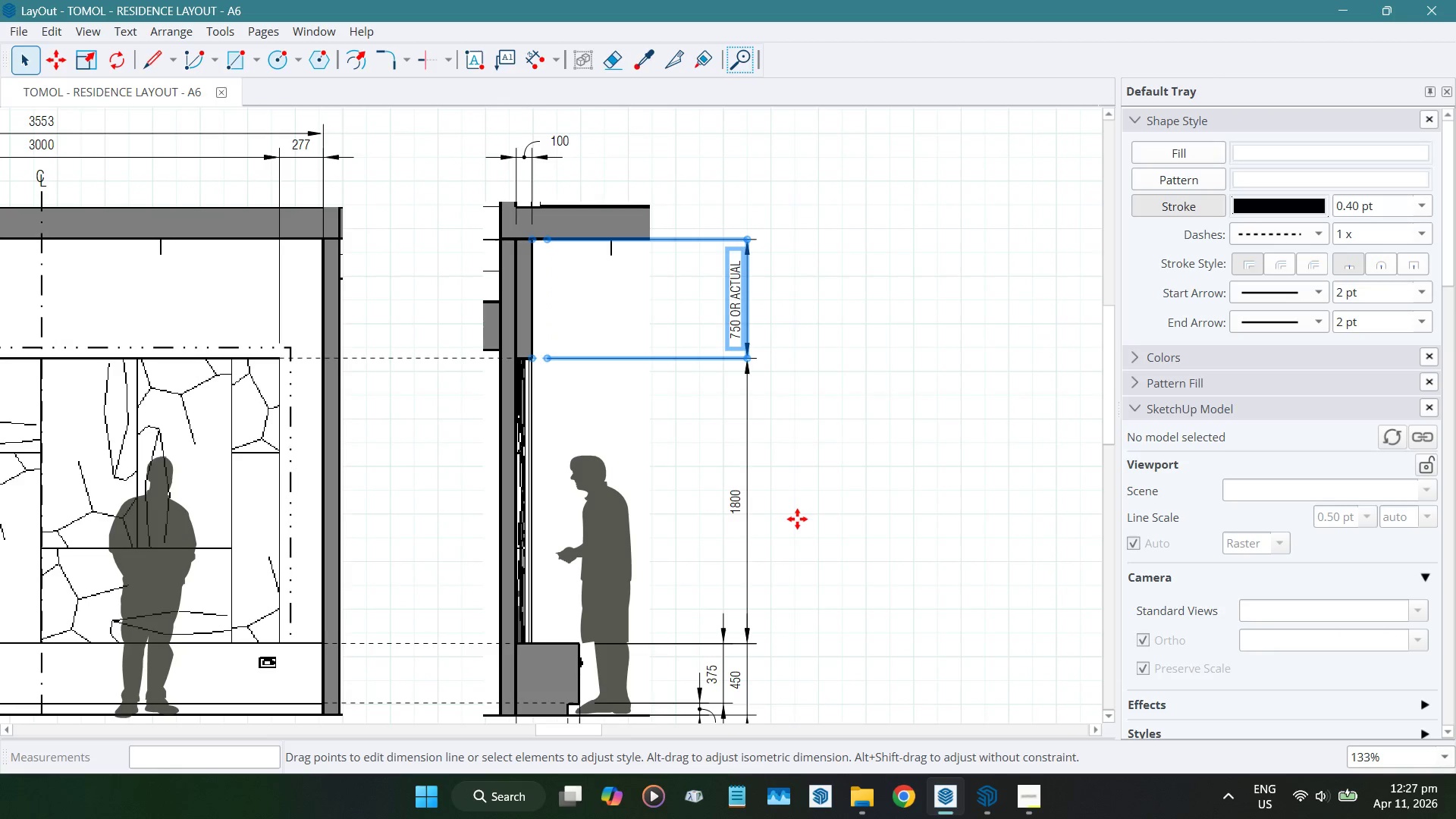 
key(Space)
 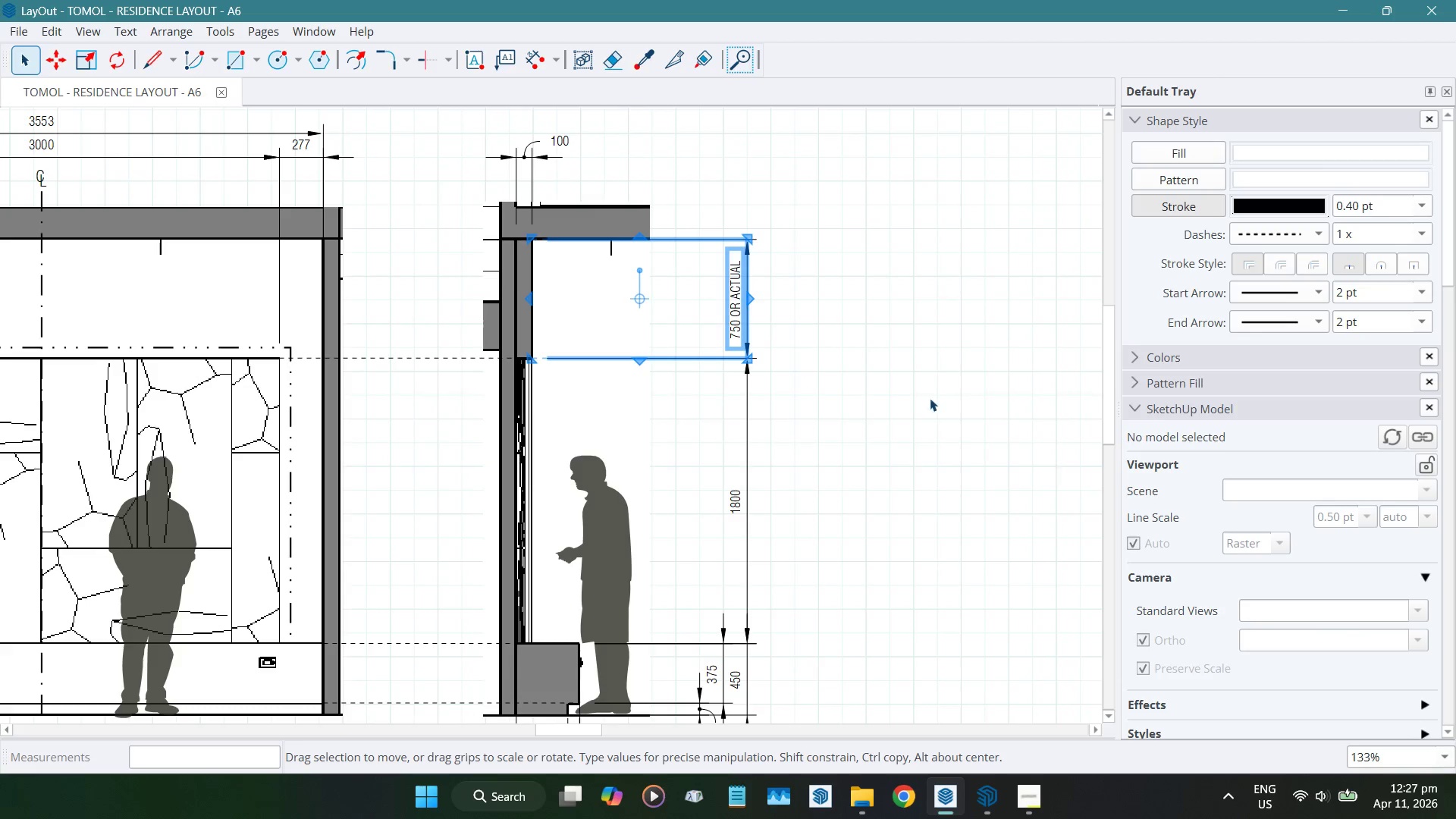 
double_click([906, 370])
 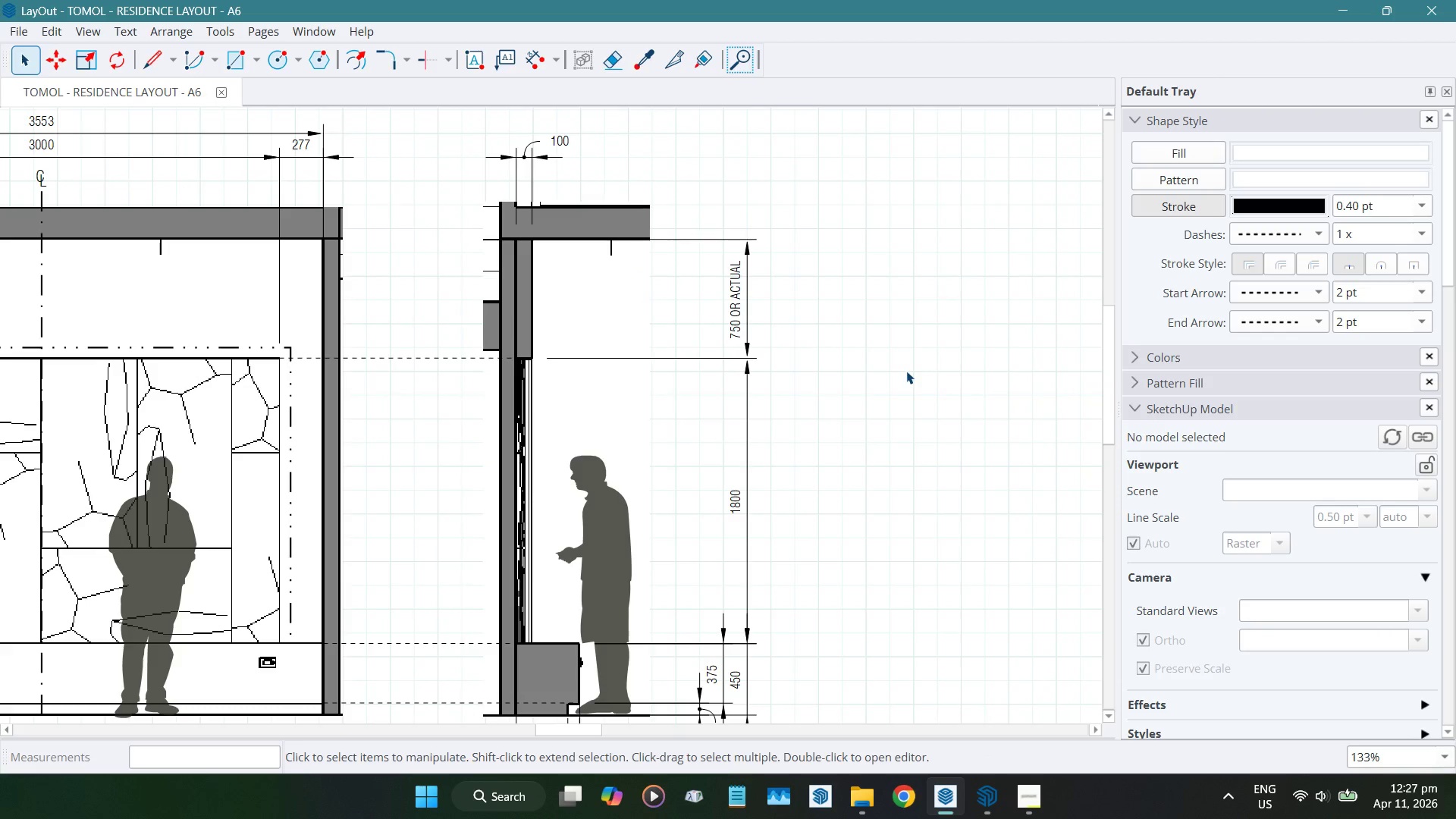 
scroll: coordinate [906, 371], scroll_direction: down, amount: 9.0
 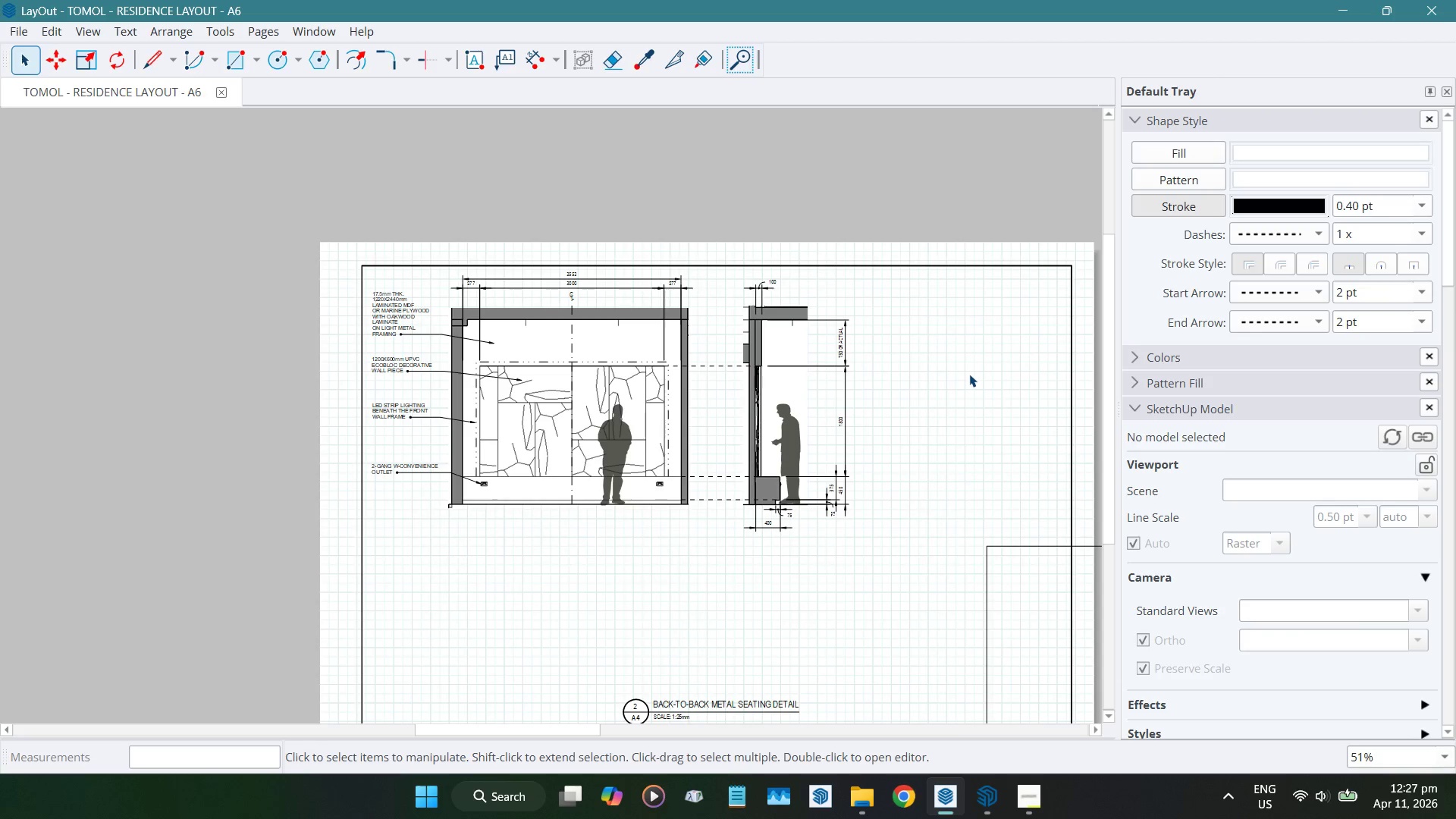 
wait(12.54)
 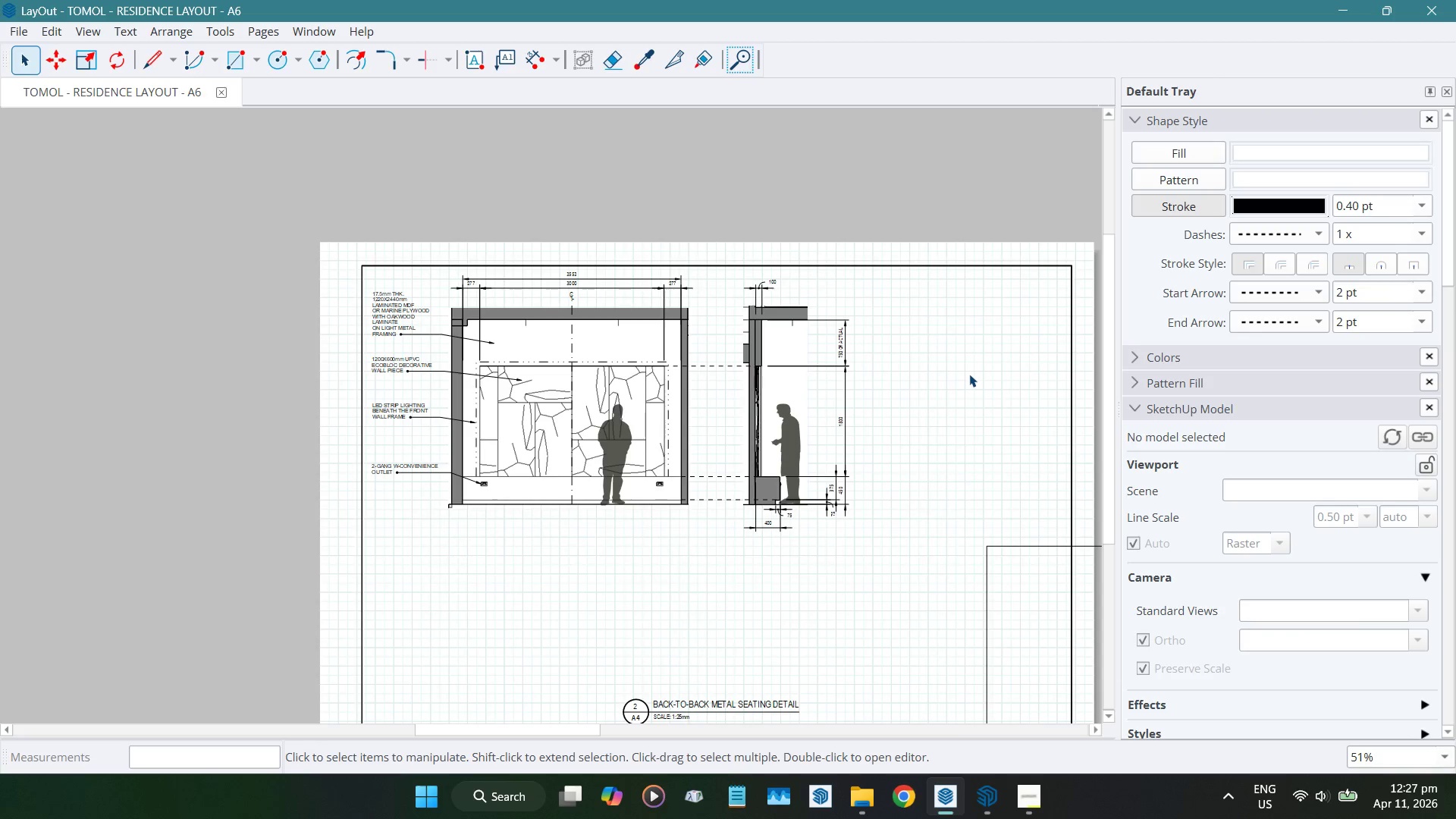 
scroll: coordinate [419, 243], scroll_direction: up, amount: 18.0
 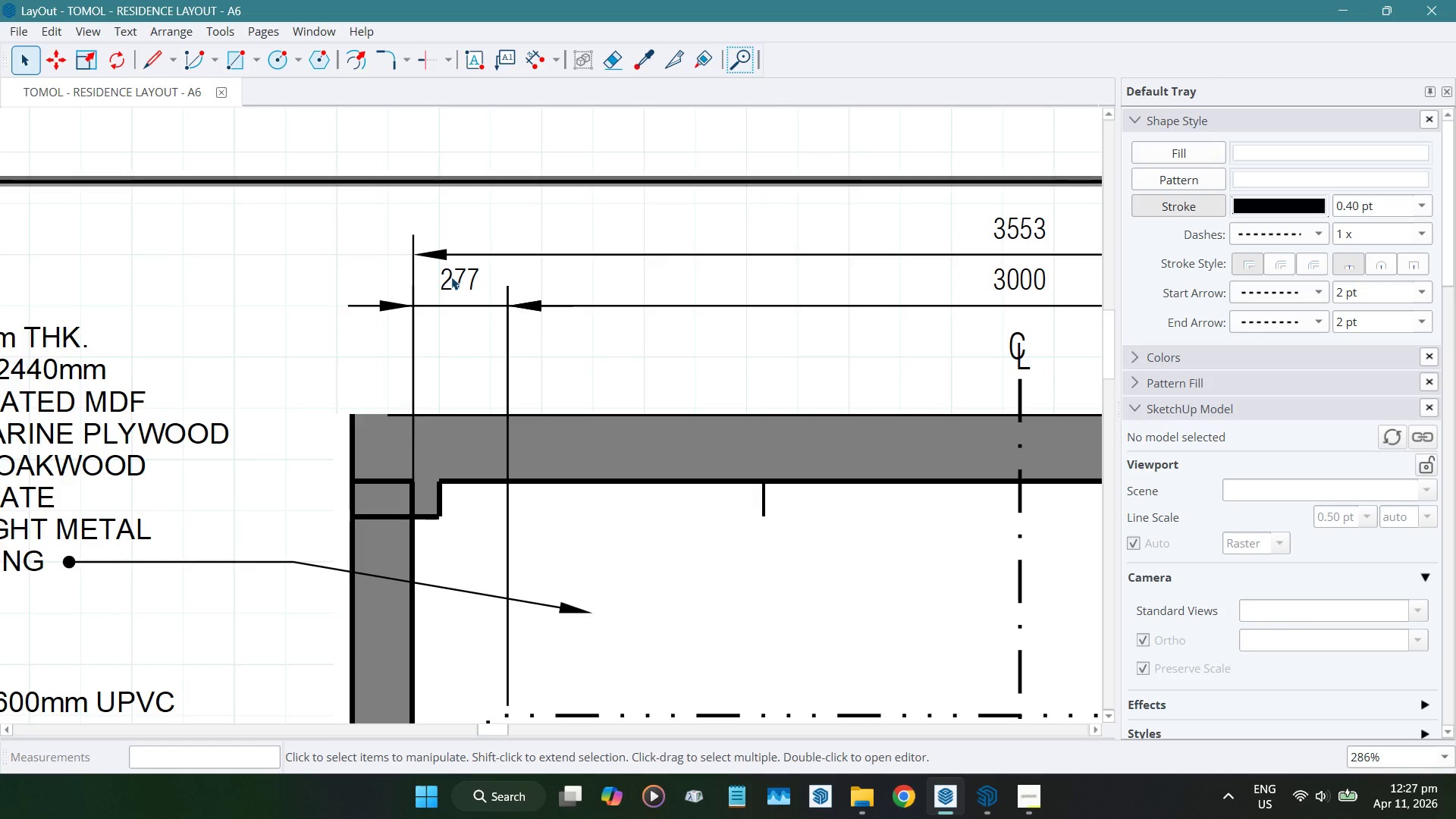 
left_click([456, 277])
 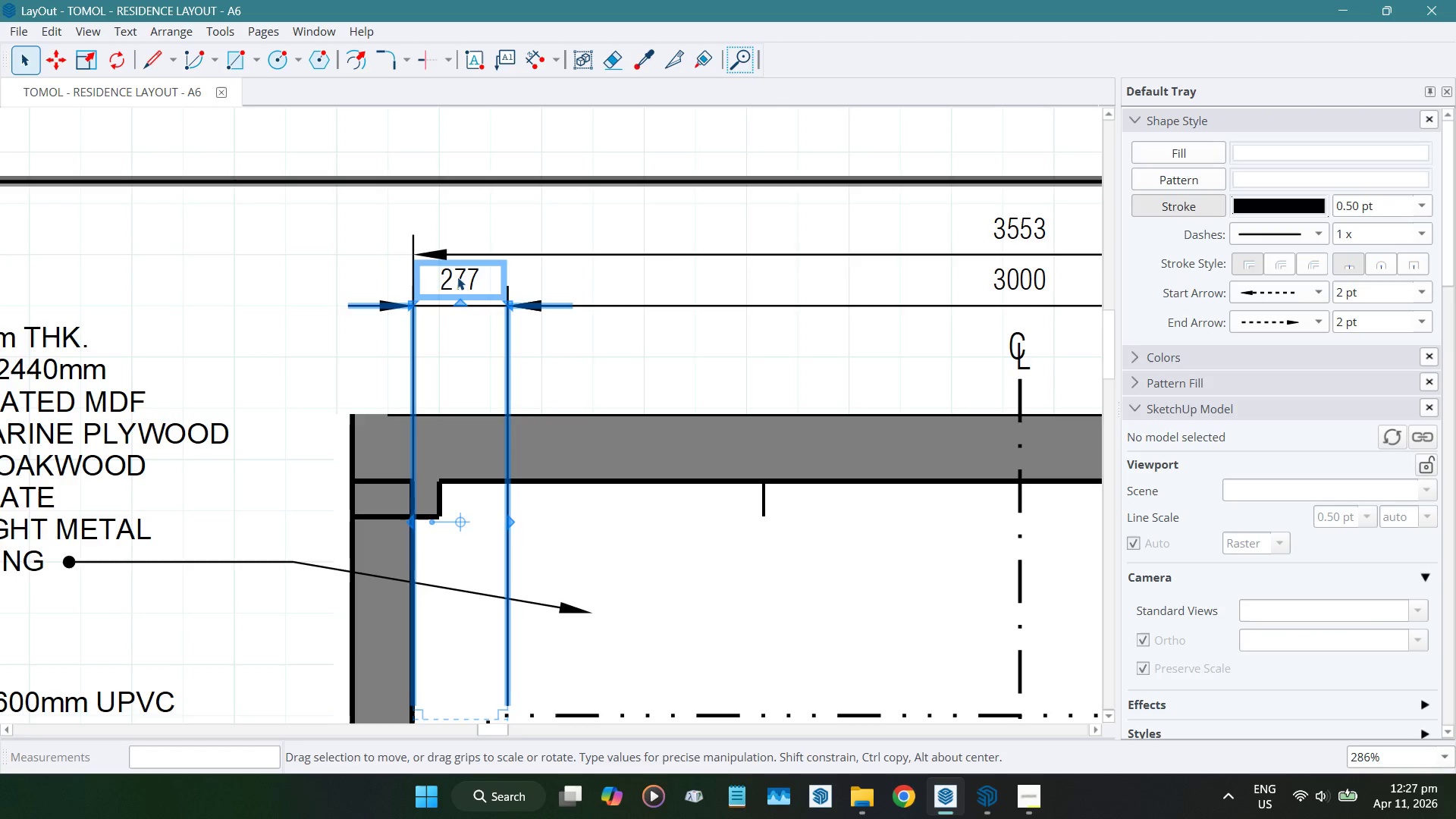 
double_click([457, 277])
 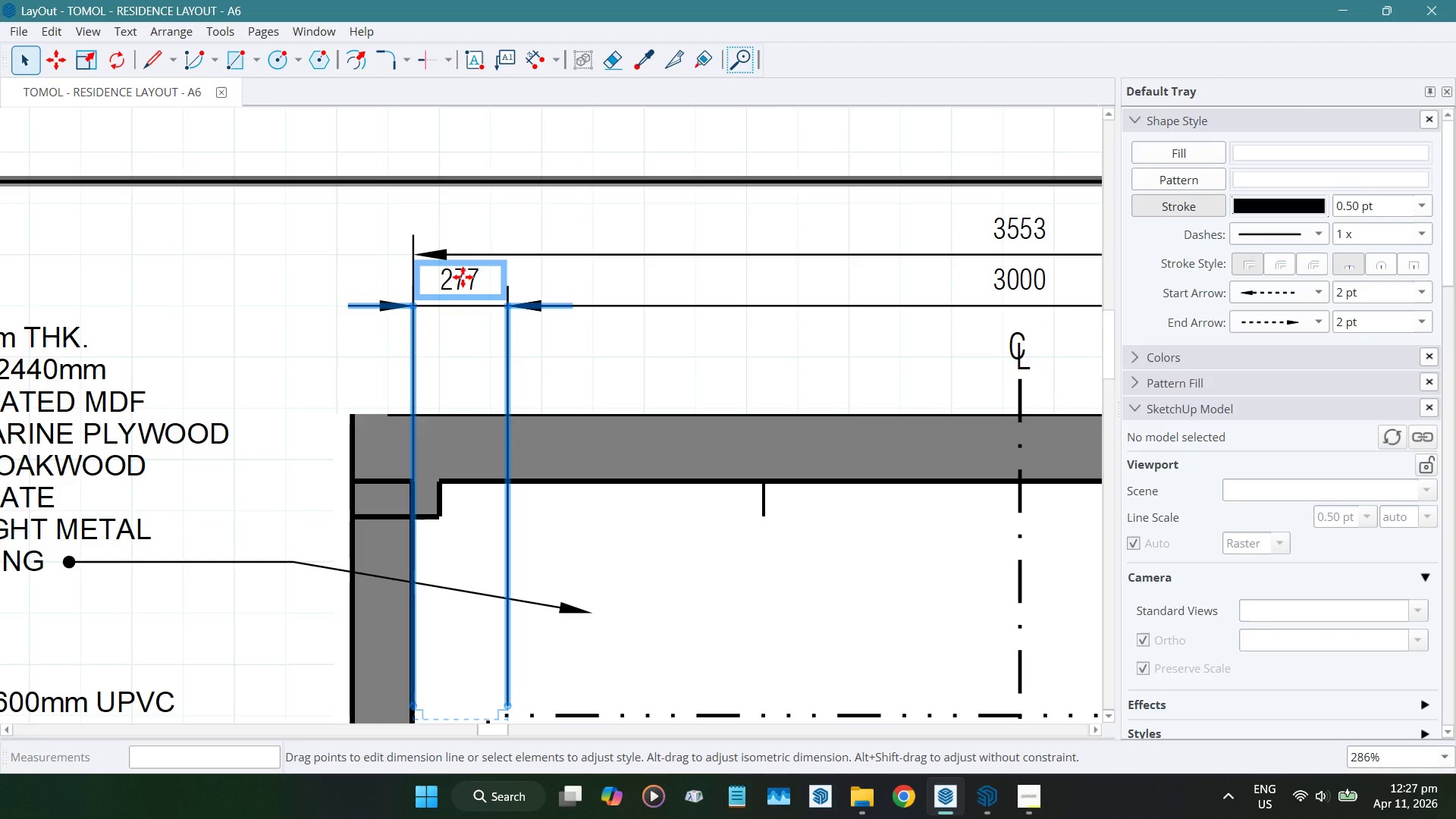 
left_click_drag(start_coordinate=[462, 275], to_coordinate=[356, 275])
 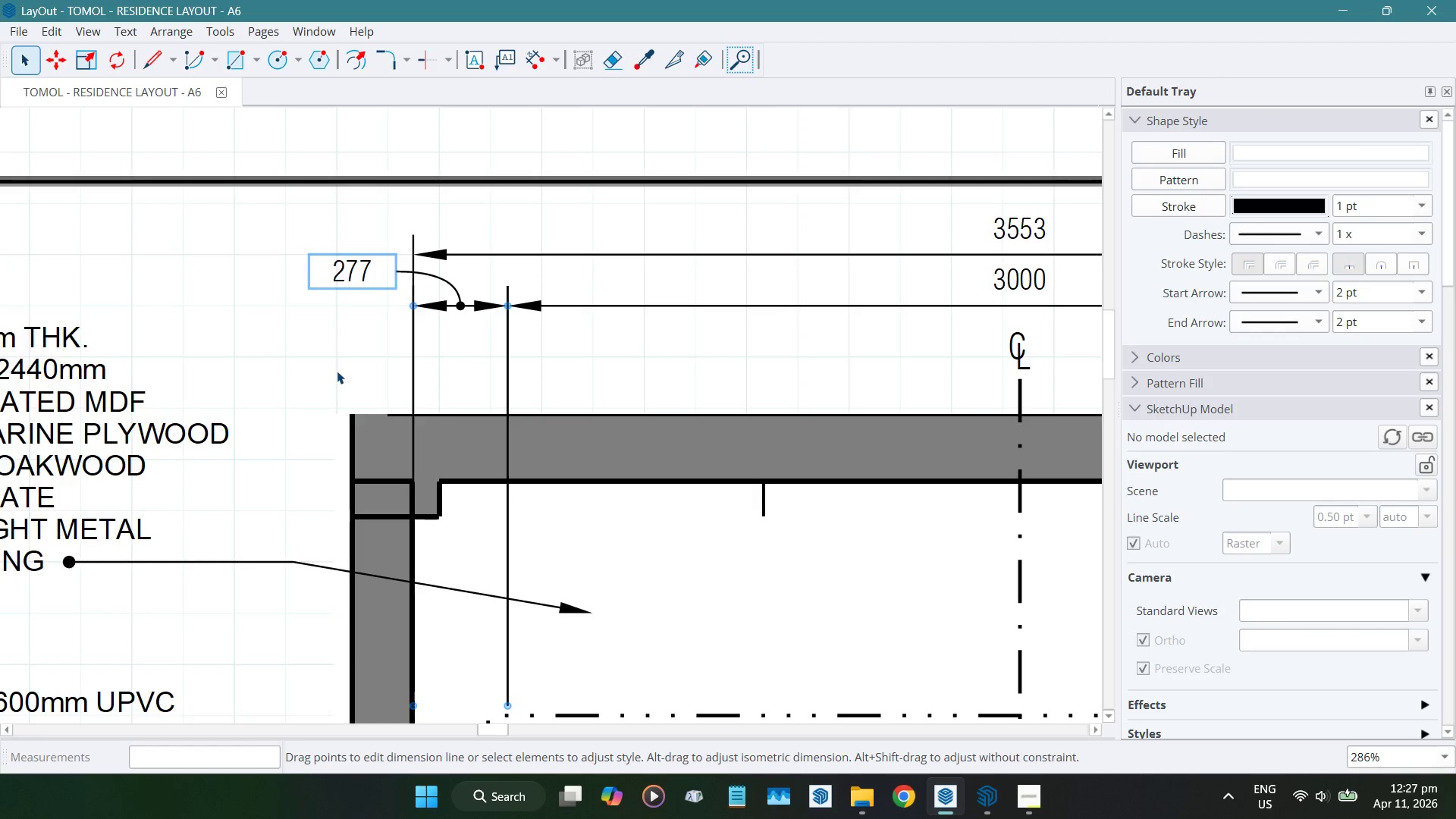 
left_click([337, 366])
 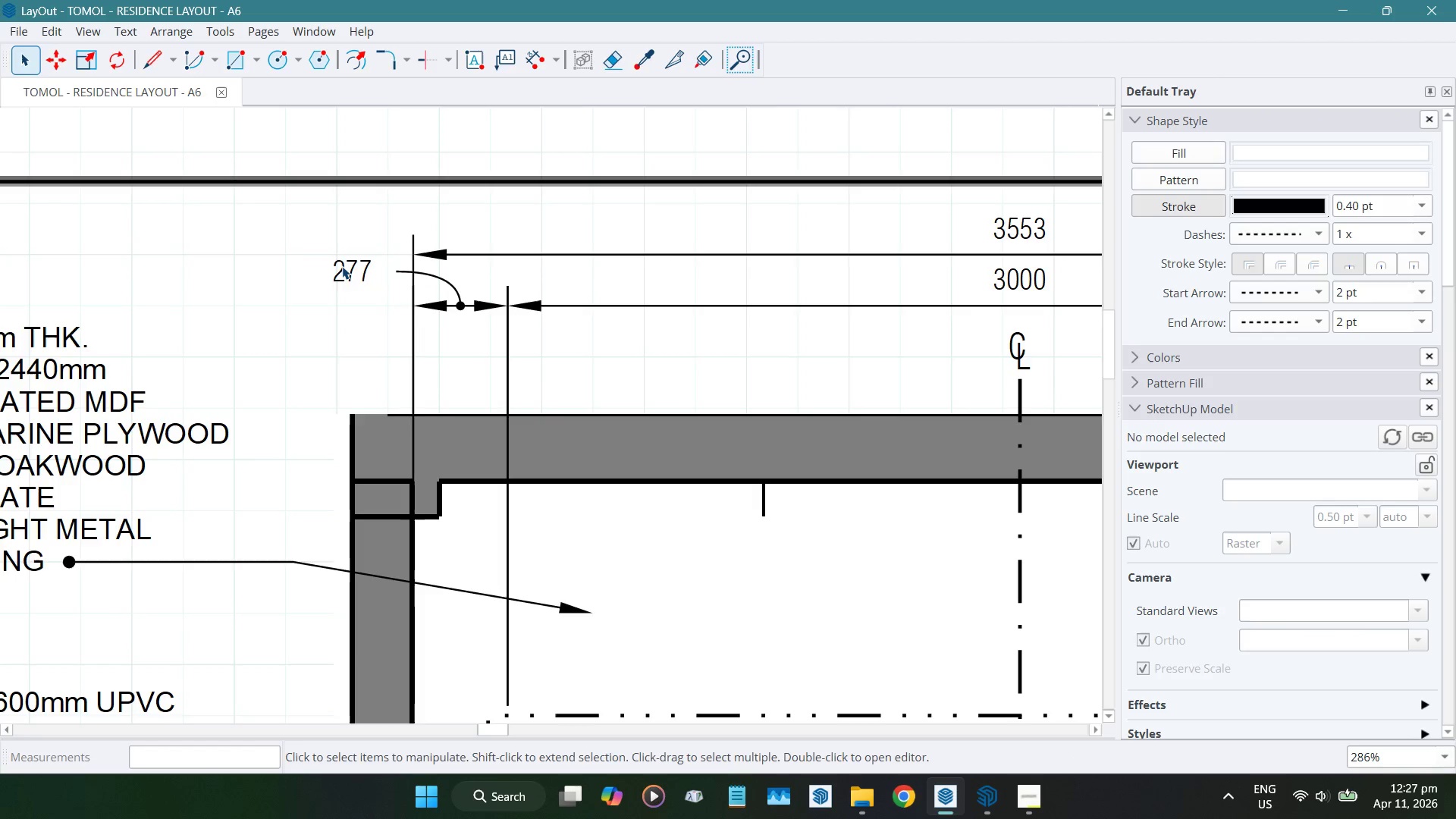 
double_click([342, 266])
 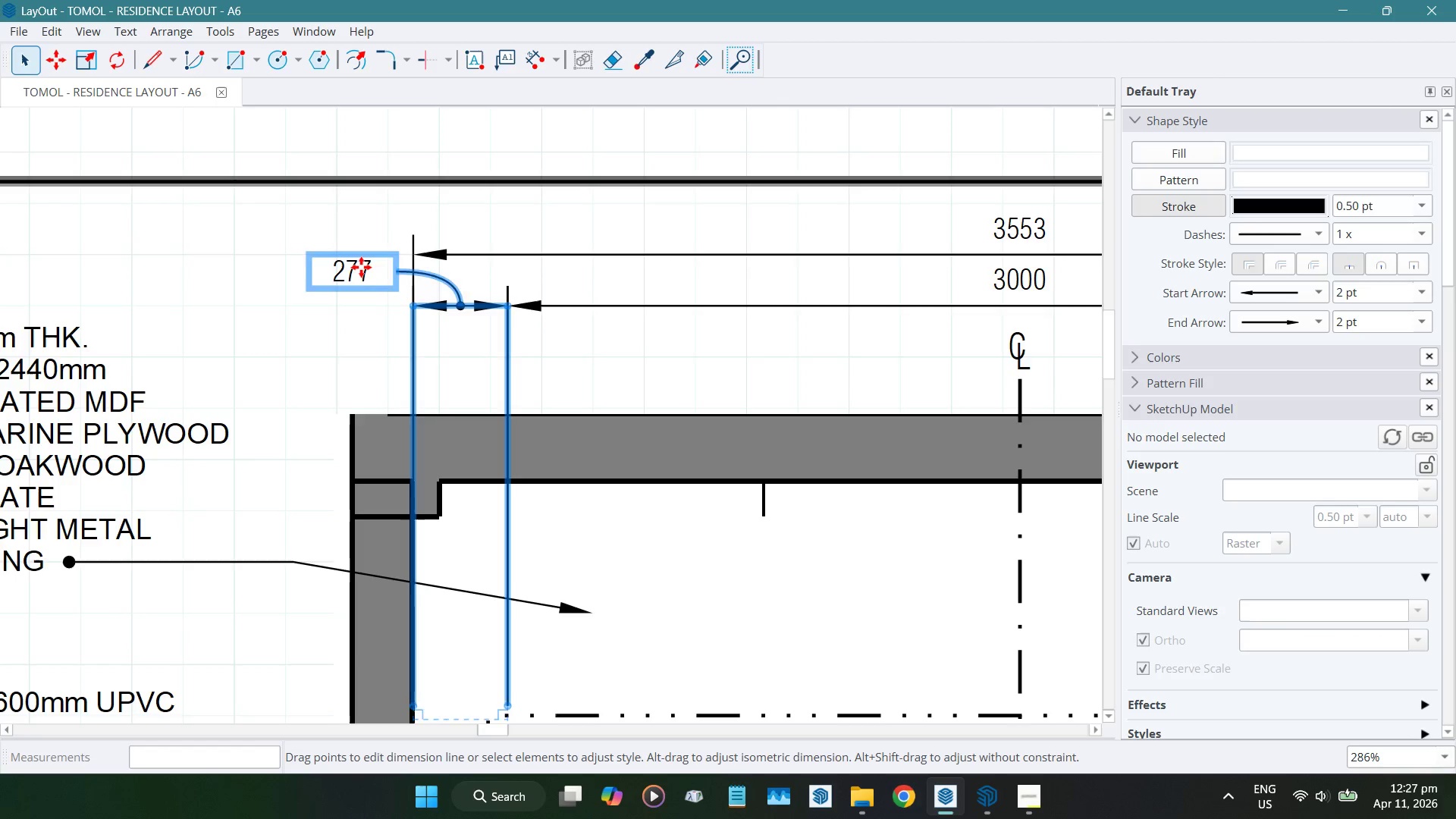 
double_click([360, 266])
 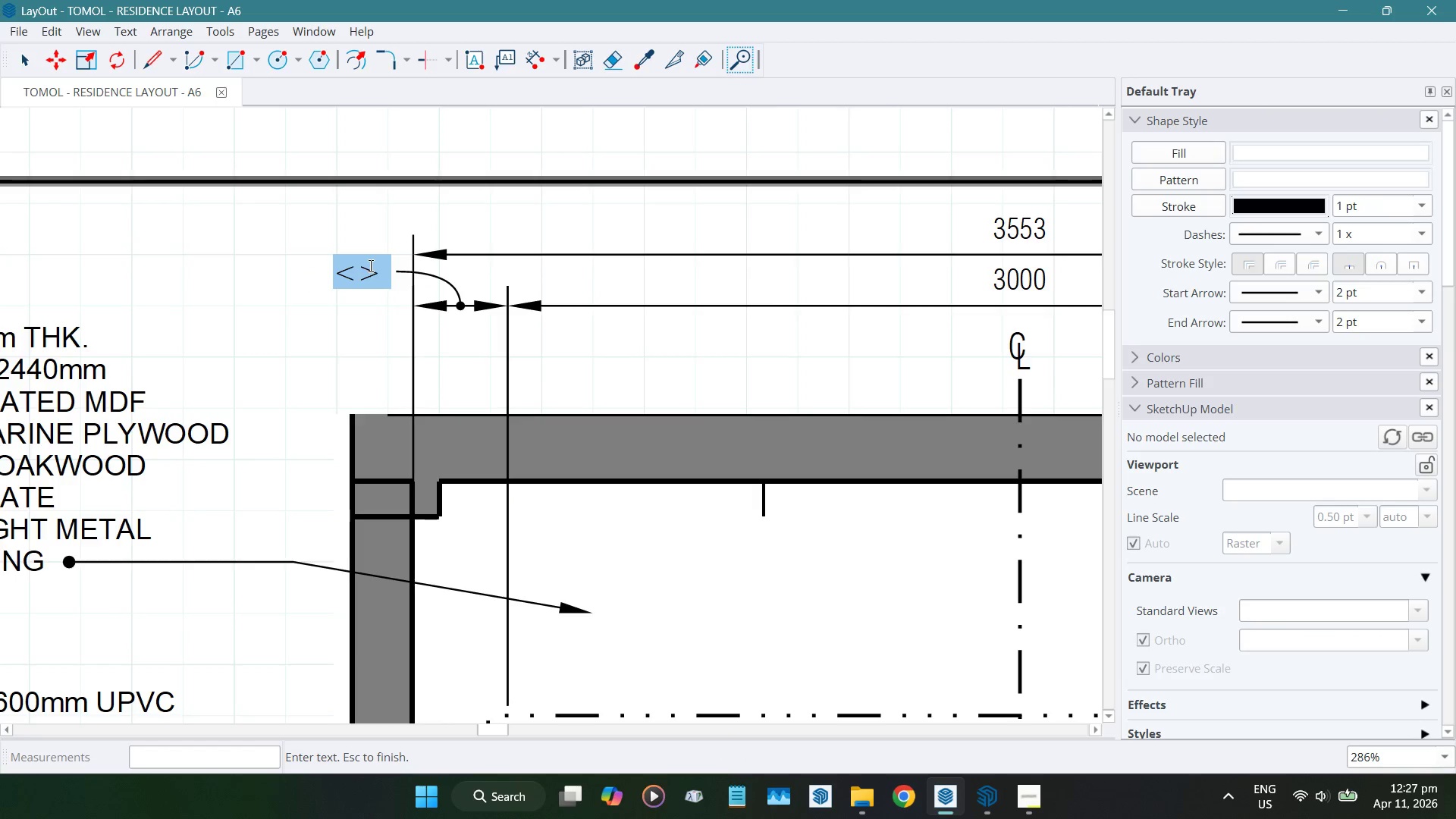 
type(277 or actual)
 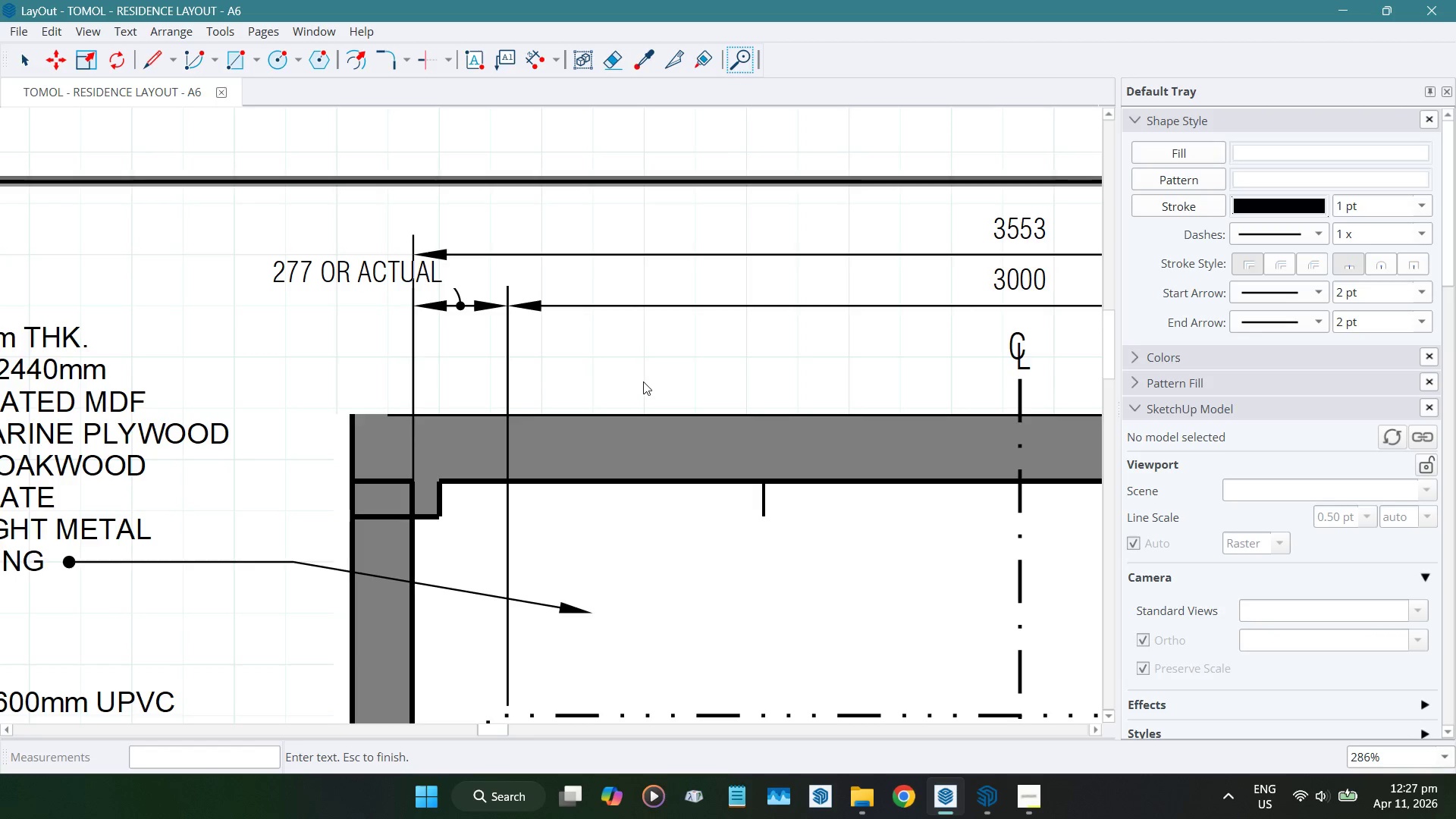 
left_click([643, 379])
 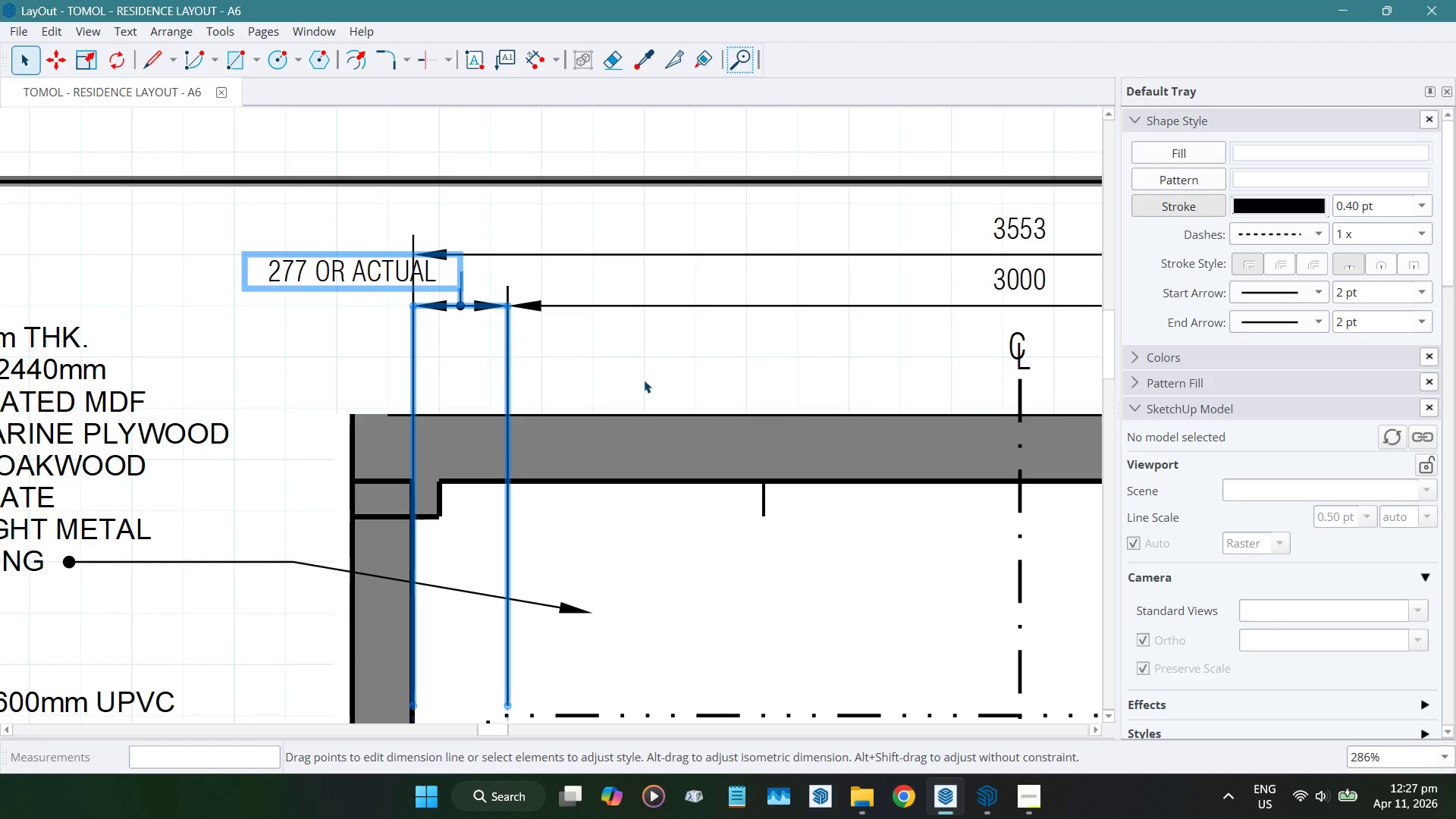 
key(Space)
 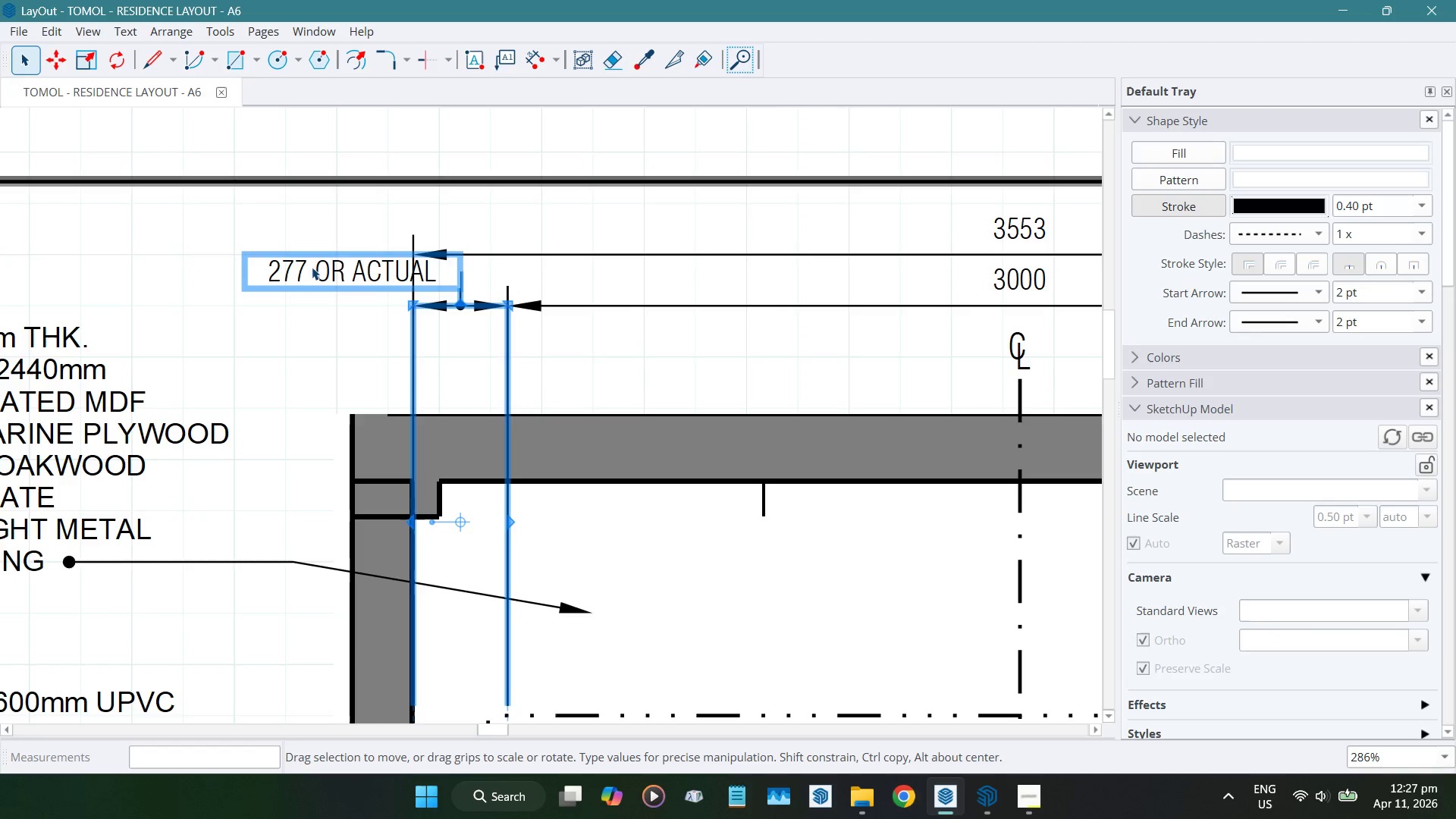 
left_click([314, 267])
 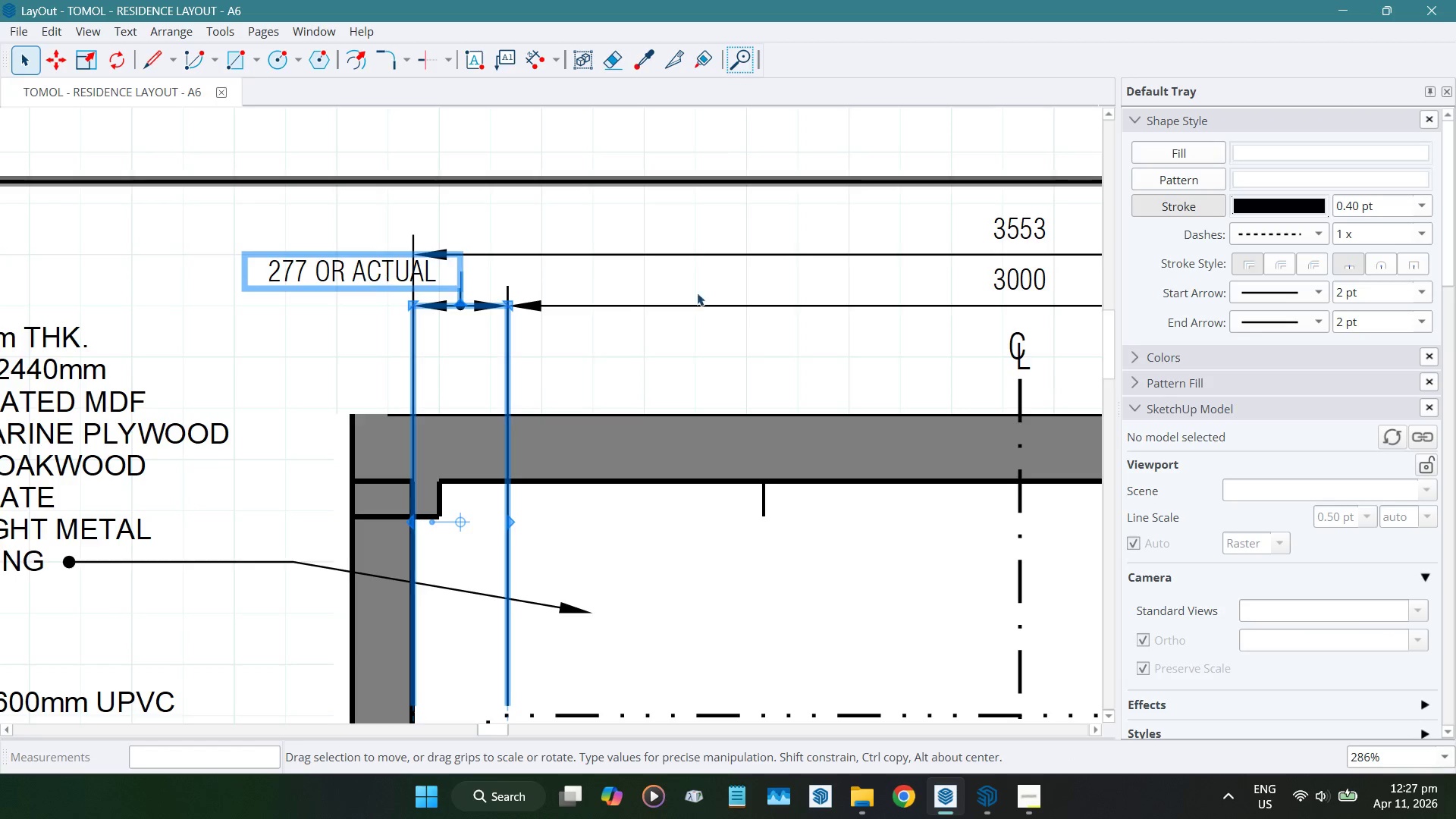 
scroll: coordinate [1257, 475], scroll_direction: down, amount: 10.0
 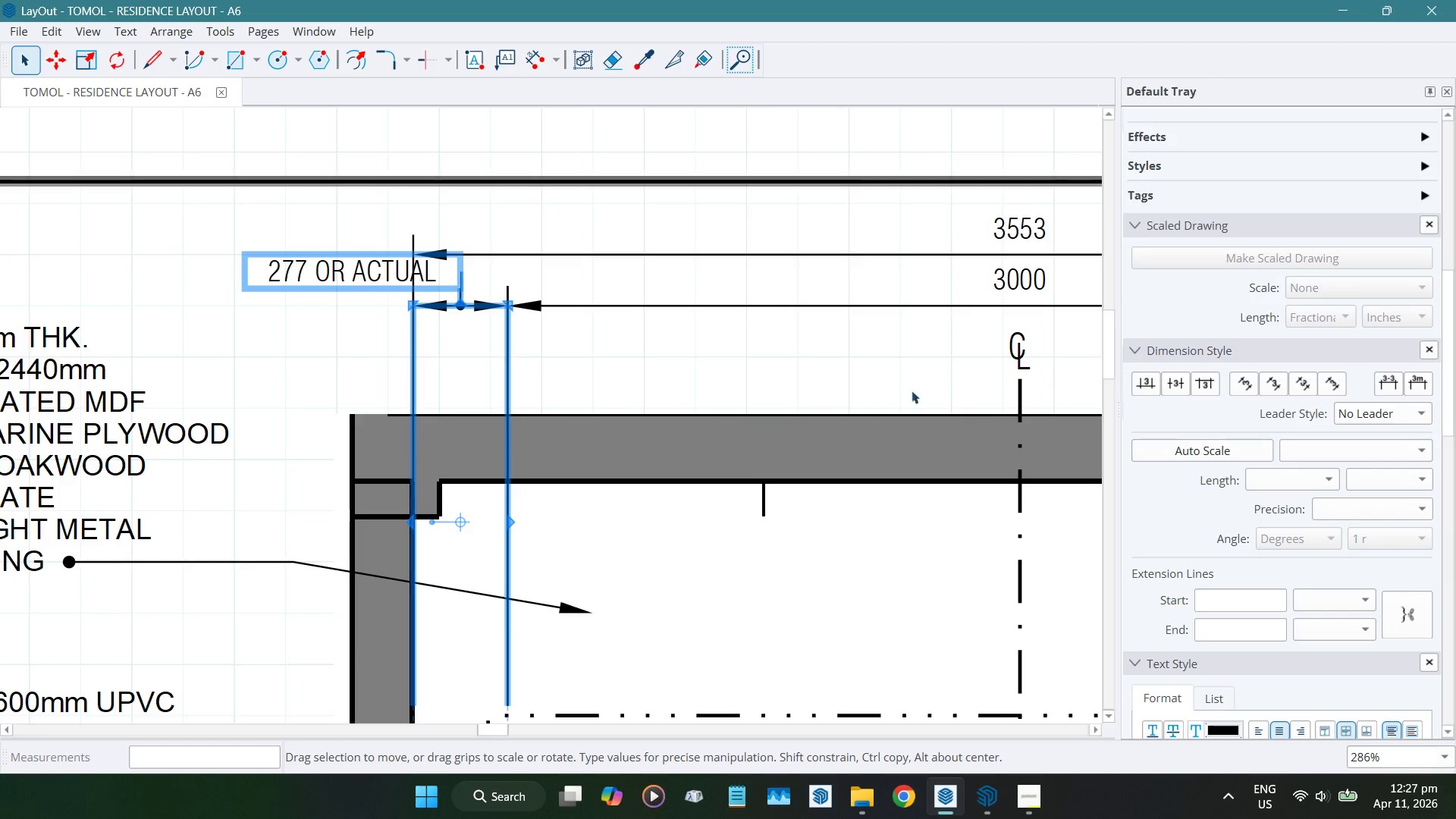 
left_click([691, 333])
 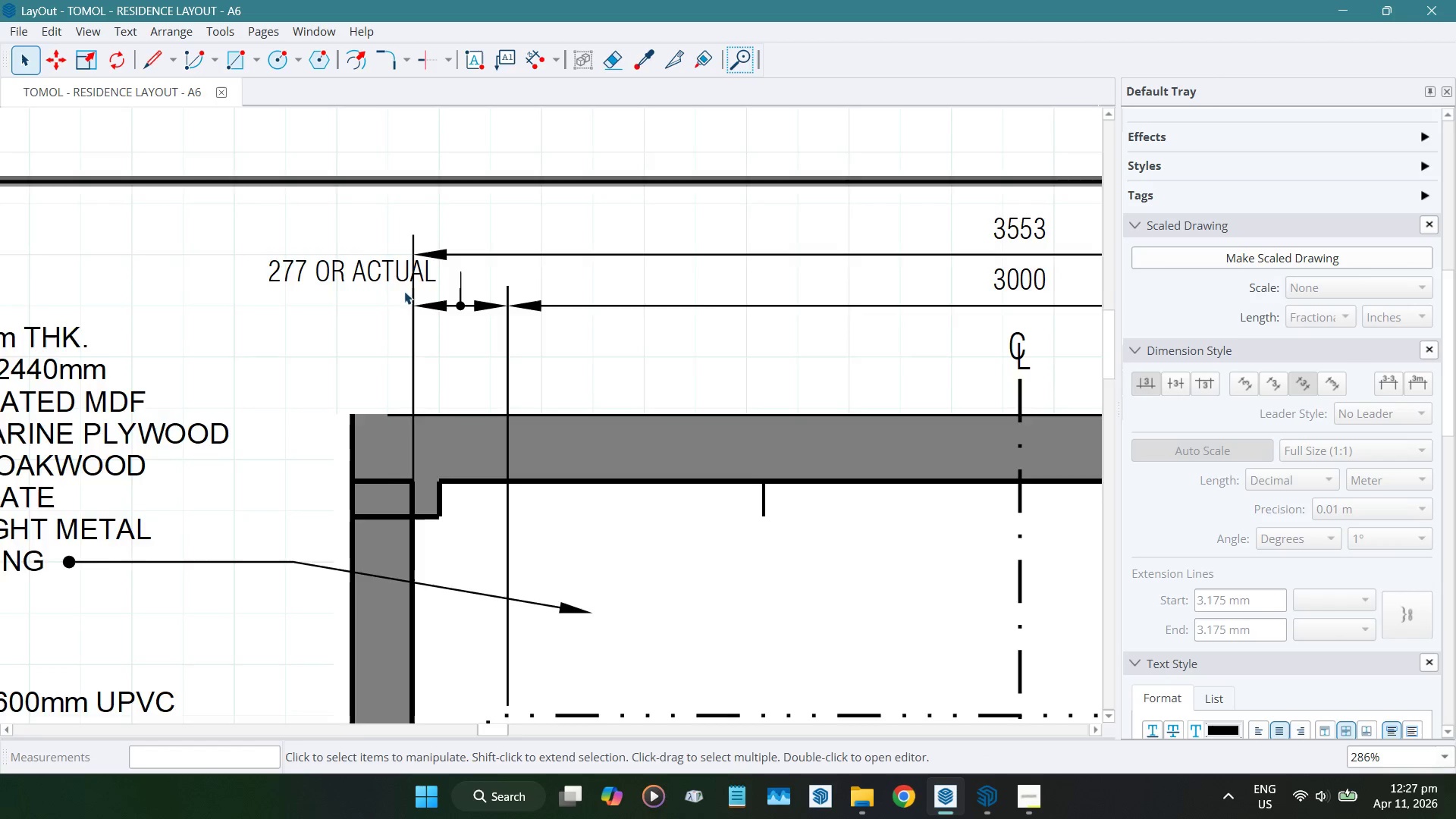 
scroll: coordinate [296, 292], scroll_direction: down, amount: 5.0
 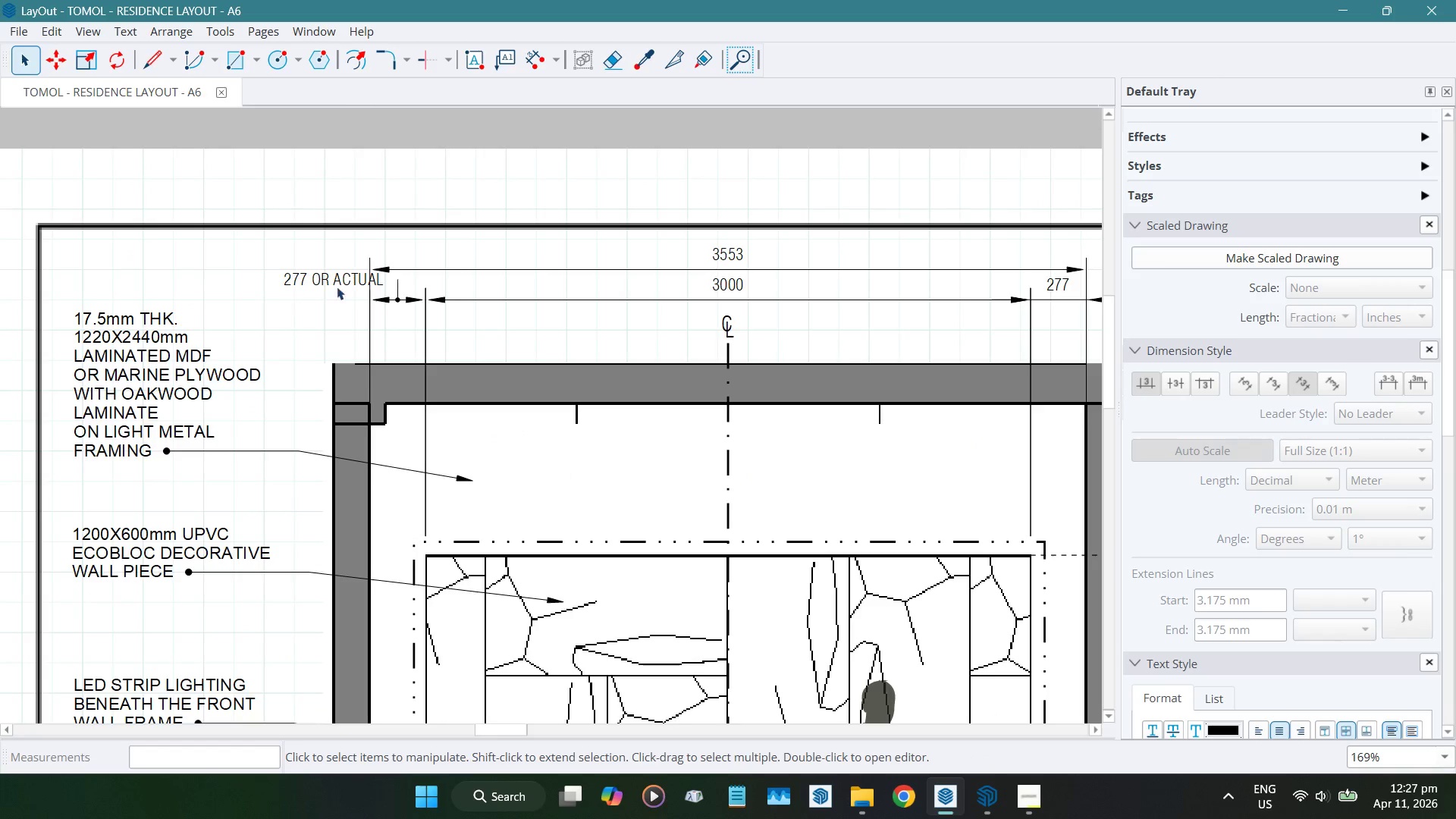 
double_click([350, 281])
 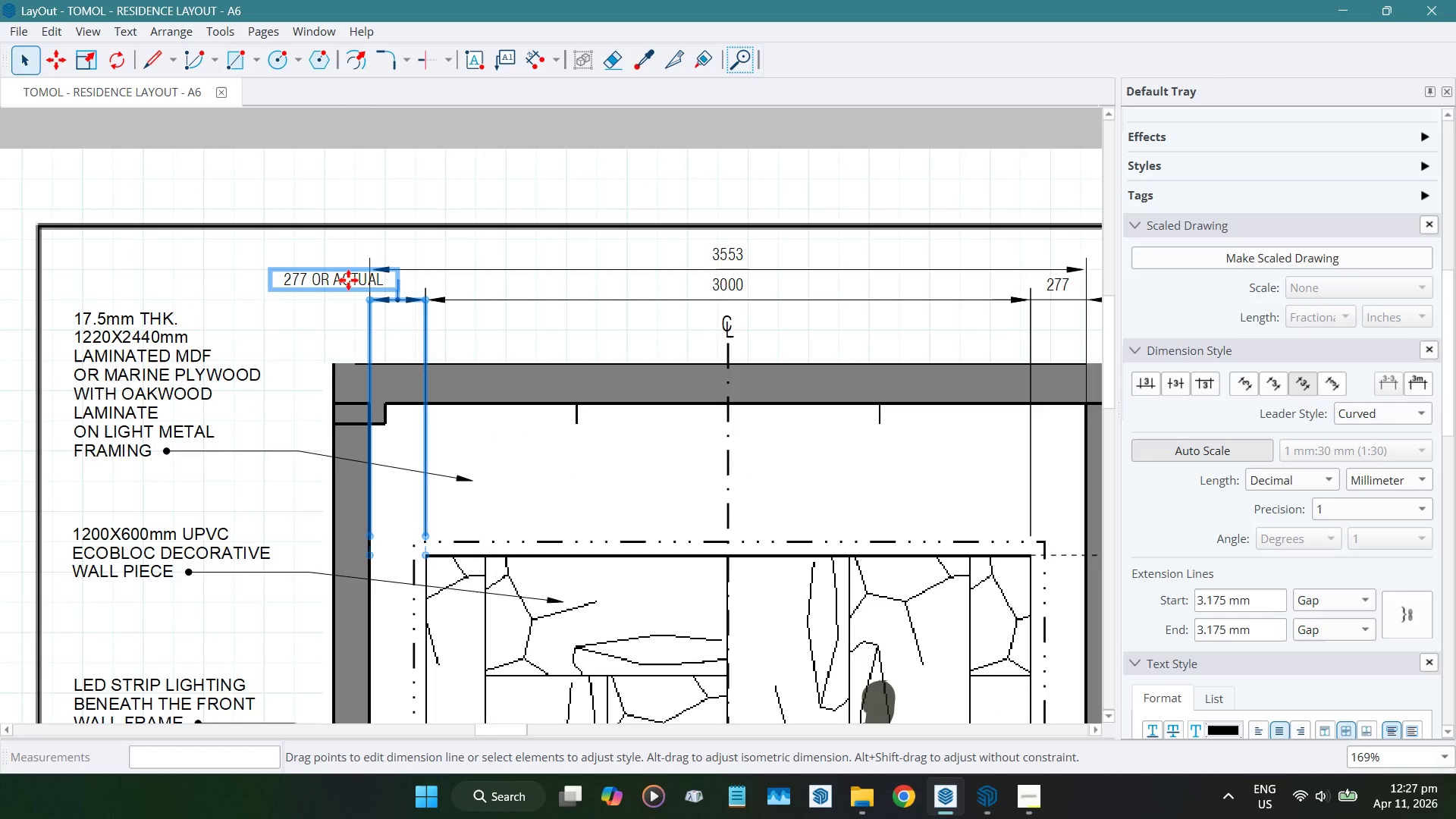 
left_click_drag(start_coordinate=[347, 279], to_coordinate=[306, 280])
 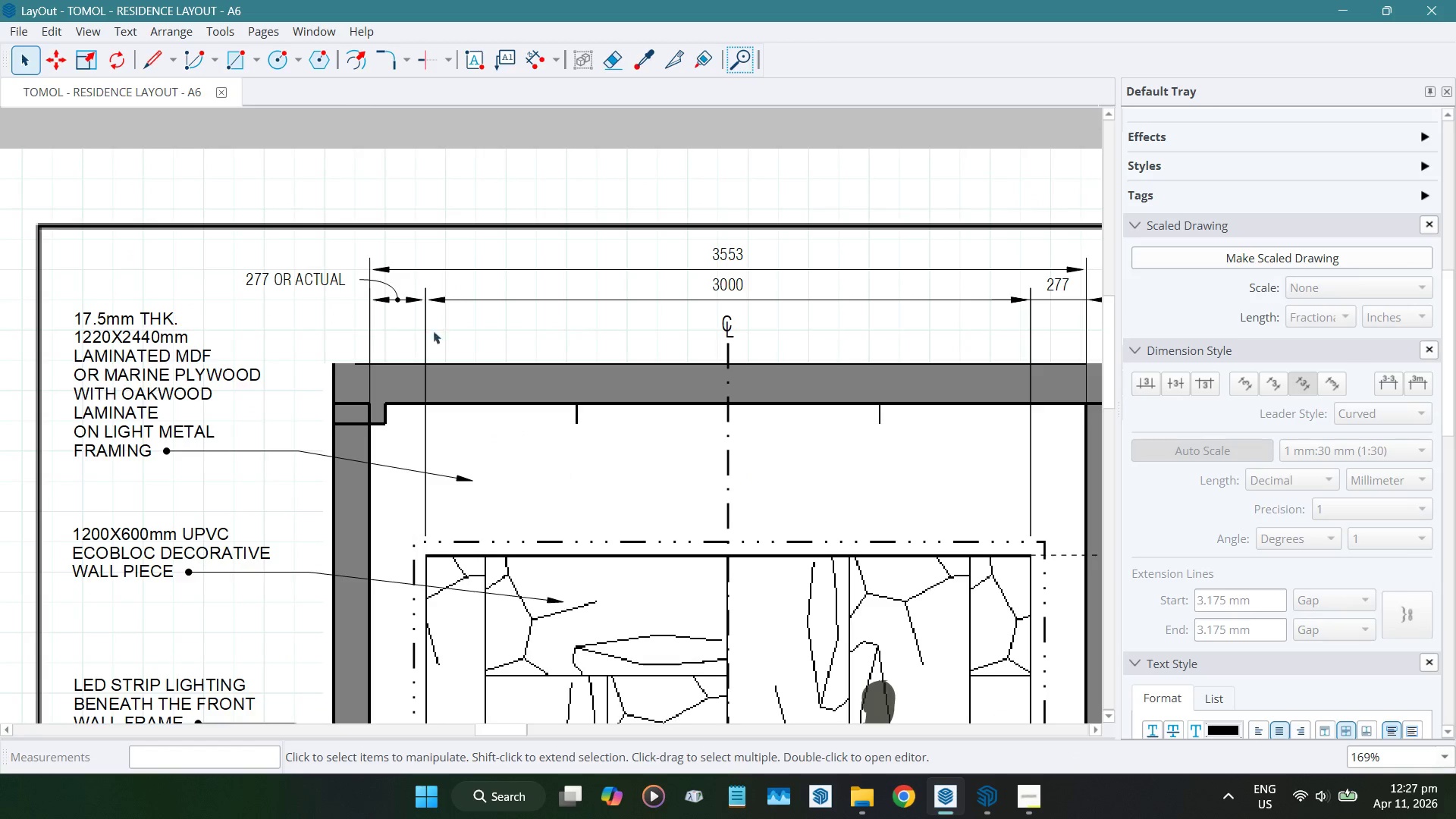 
scroll: coordinate [263, 324], scroll_direction: down, amount: 5.0
 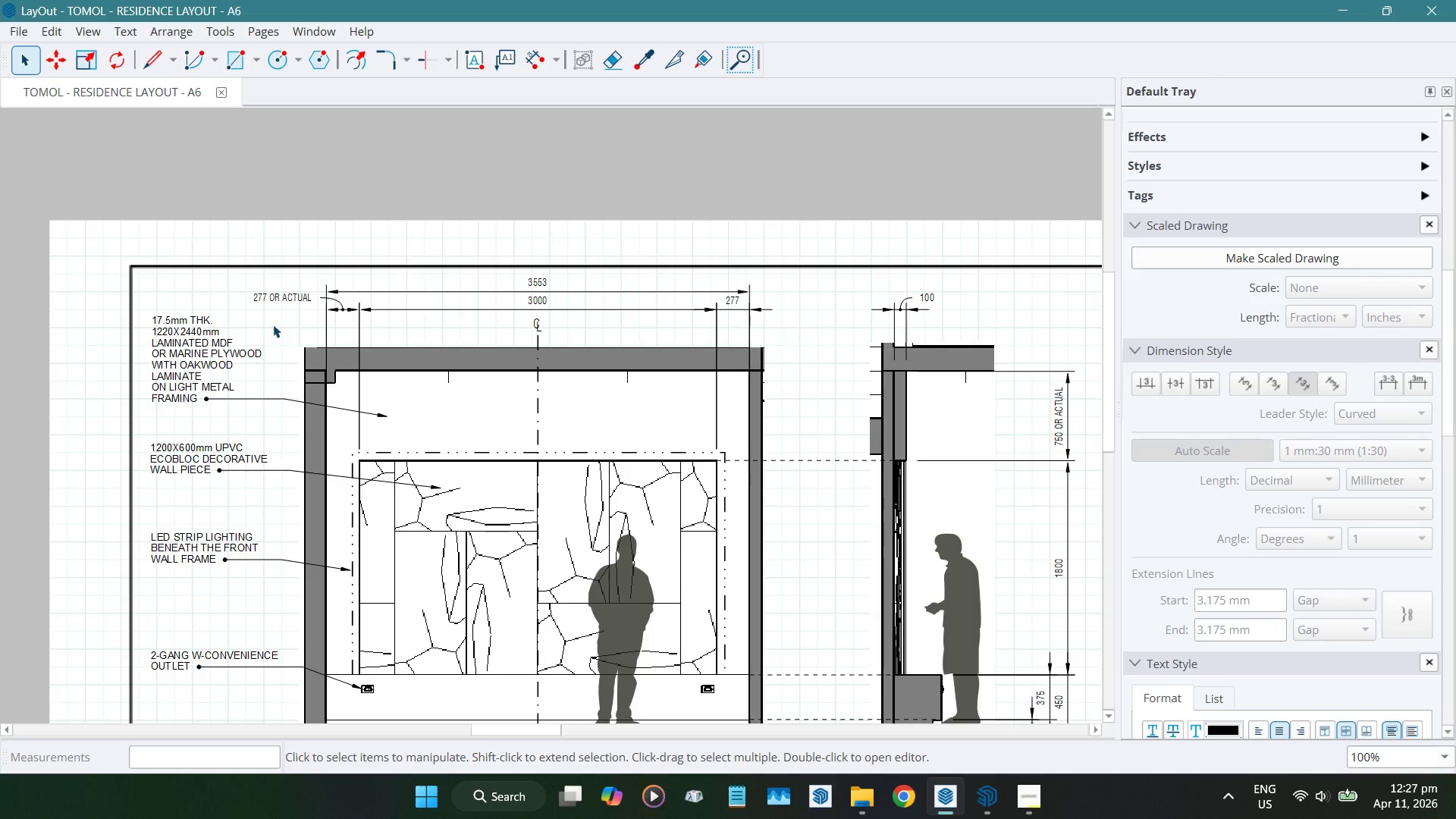 
scroll: coordinate [755, 326], scroll_direction: up, amount: 4.0
 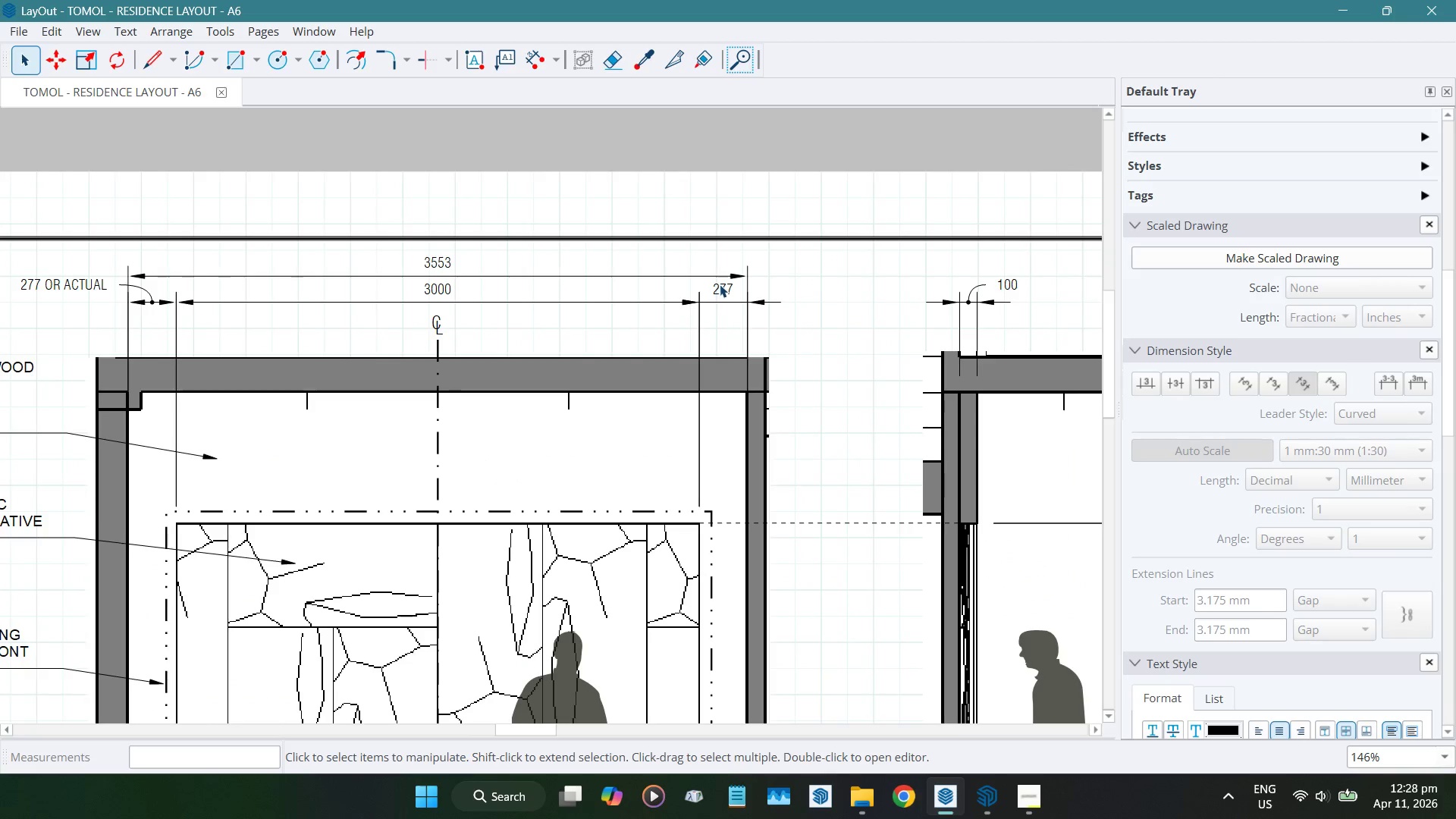 
double_click([722, 285])
 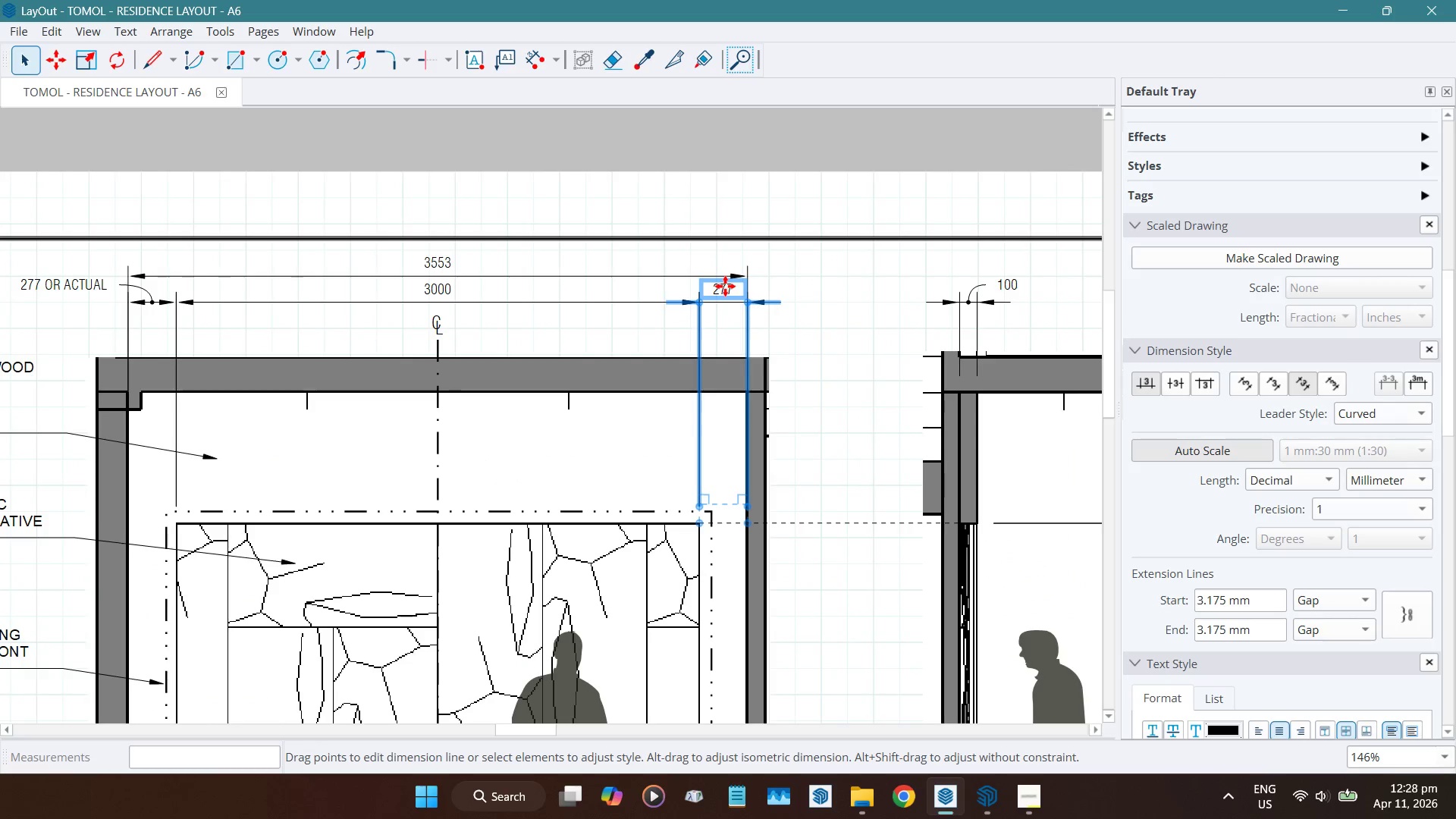 
left_click([724, 285])
 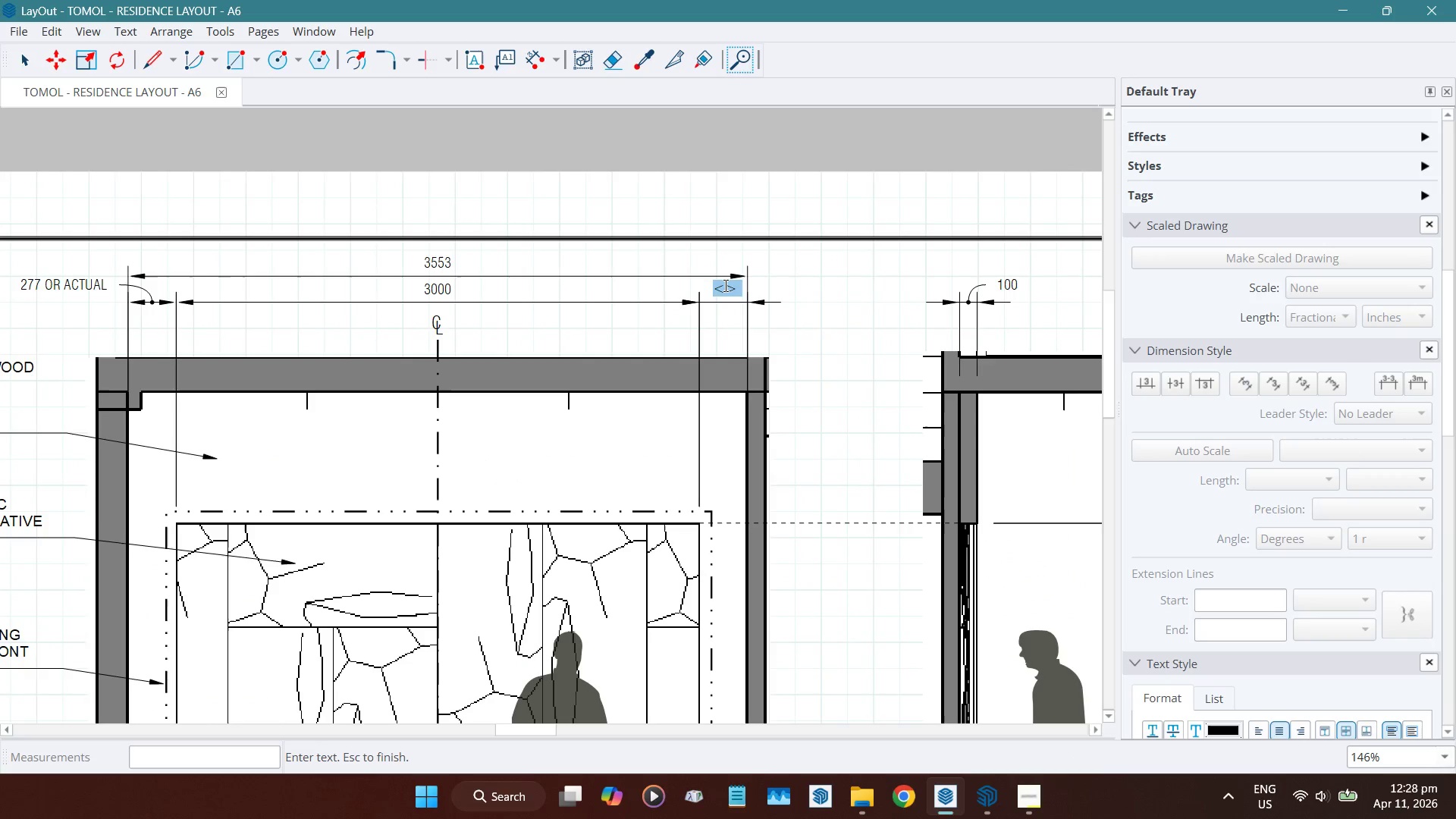 
type(277 or actual)
 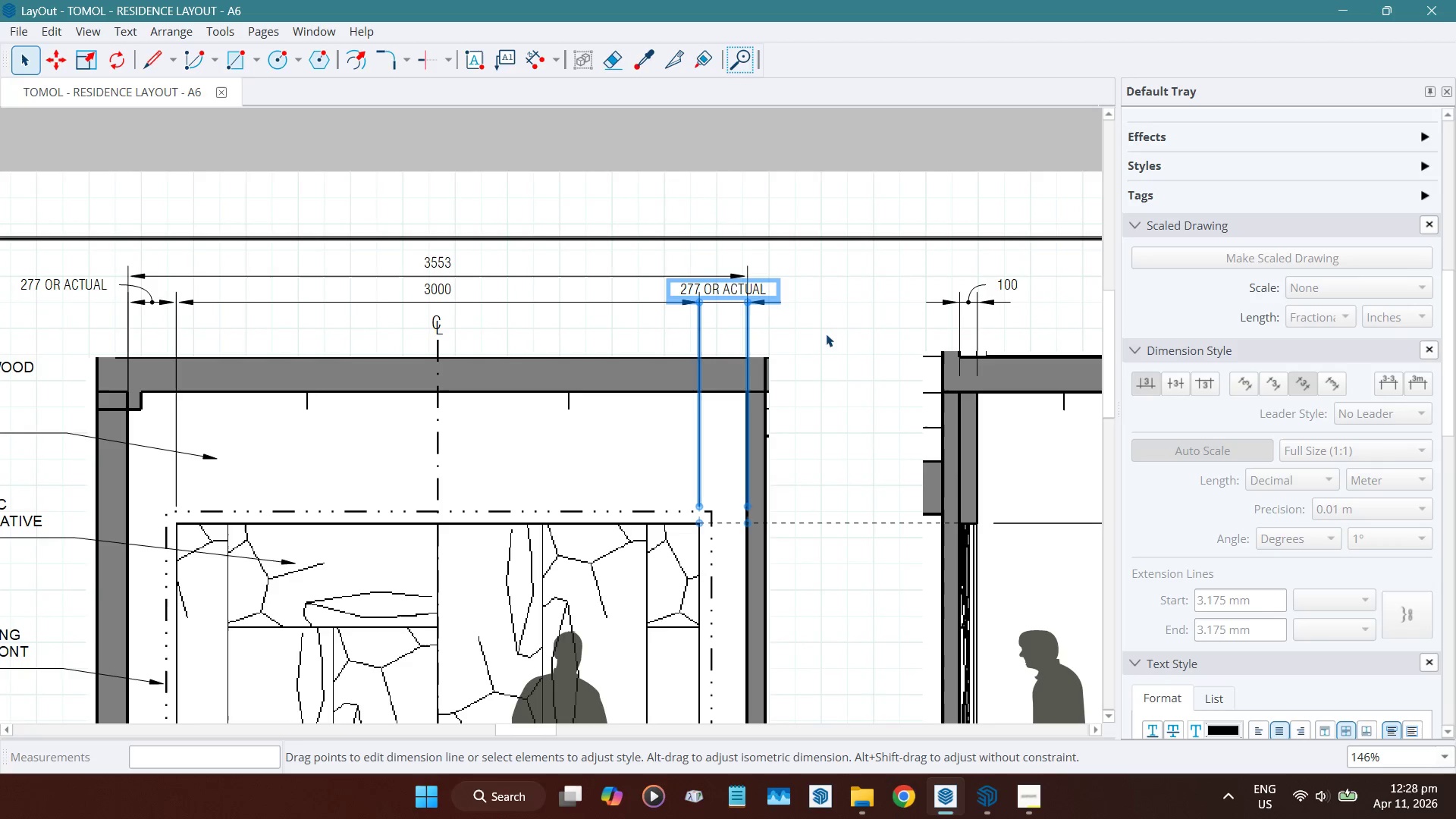 
left_click([826, 334])
 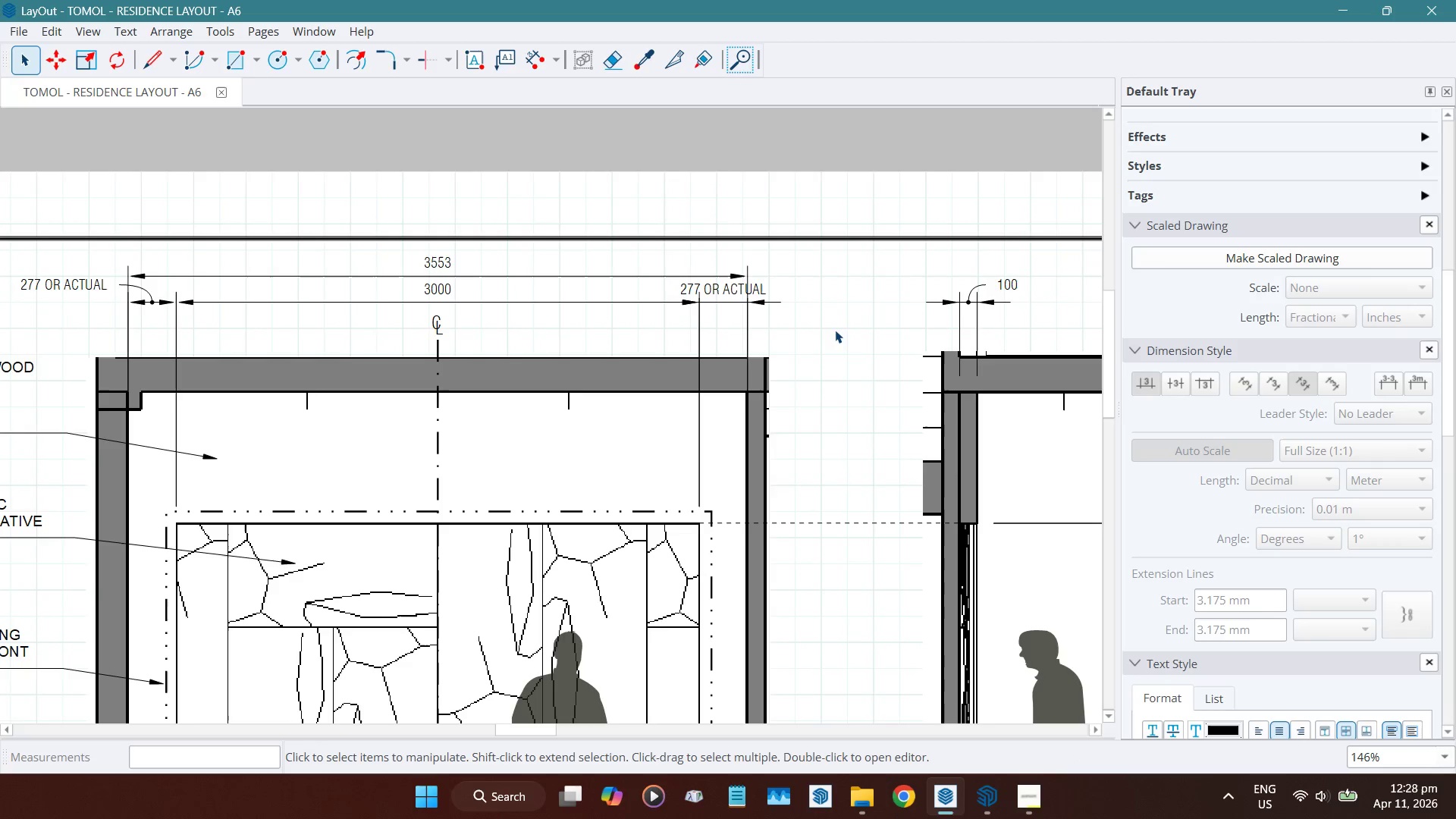 
key(Space)
 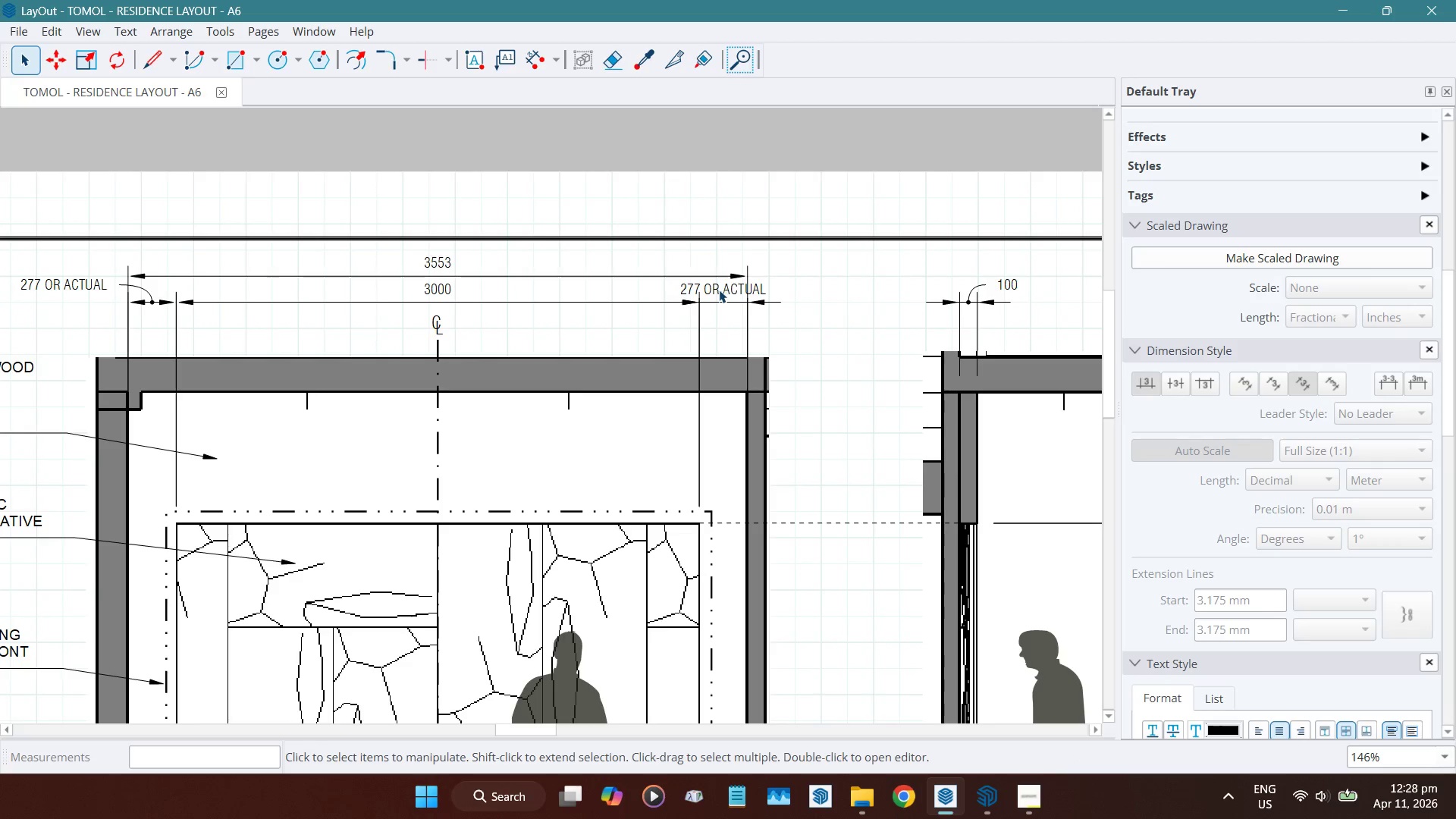 
scroll: coordinate [721, 290], scroll_direction: up, amount: 4.0
 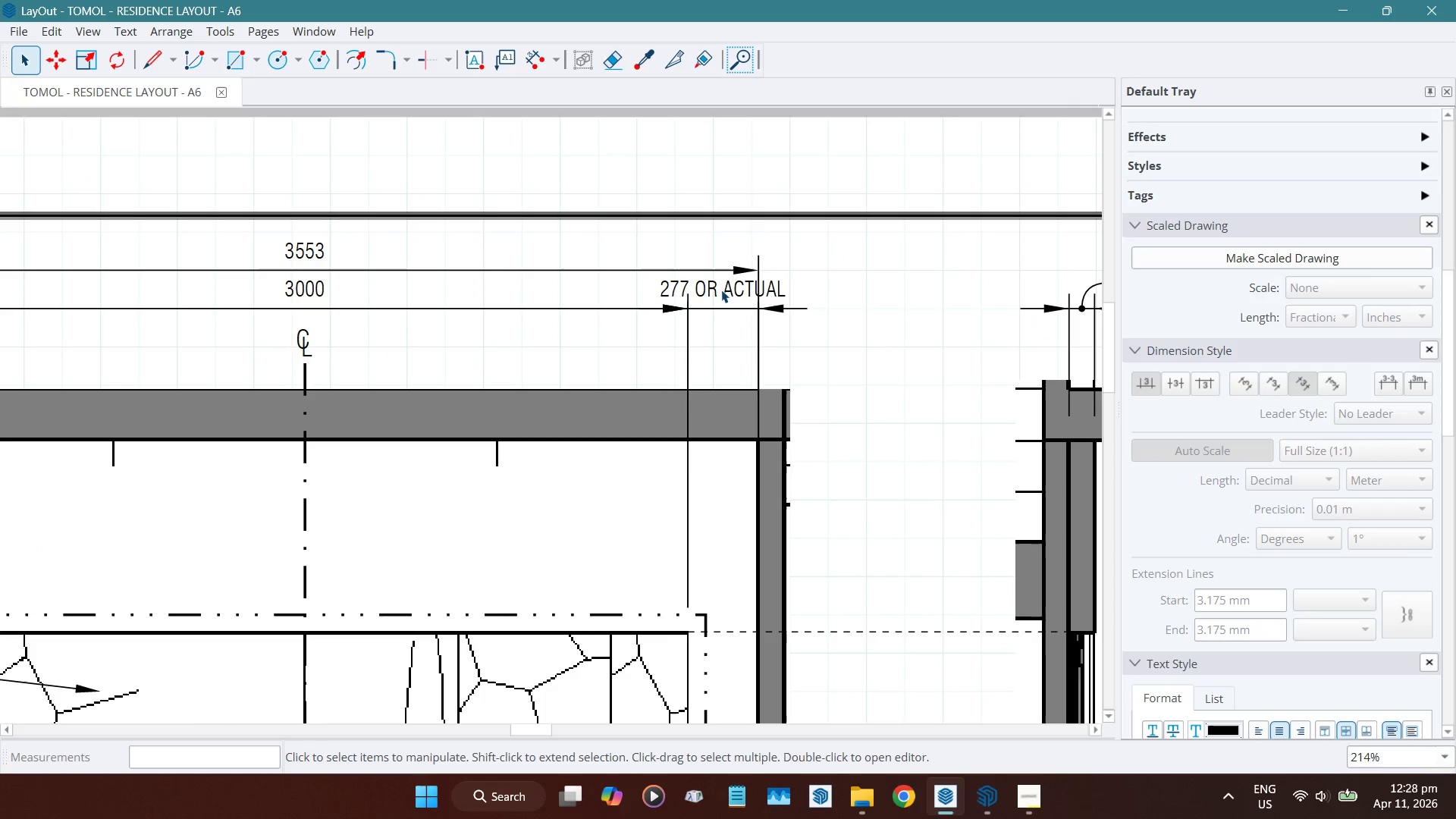 
double_click([721, 290])
 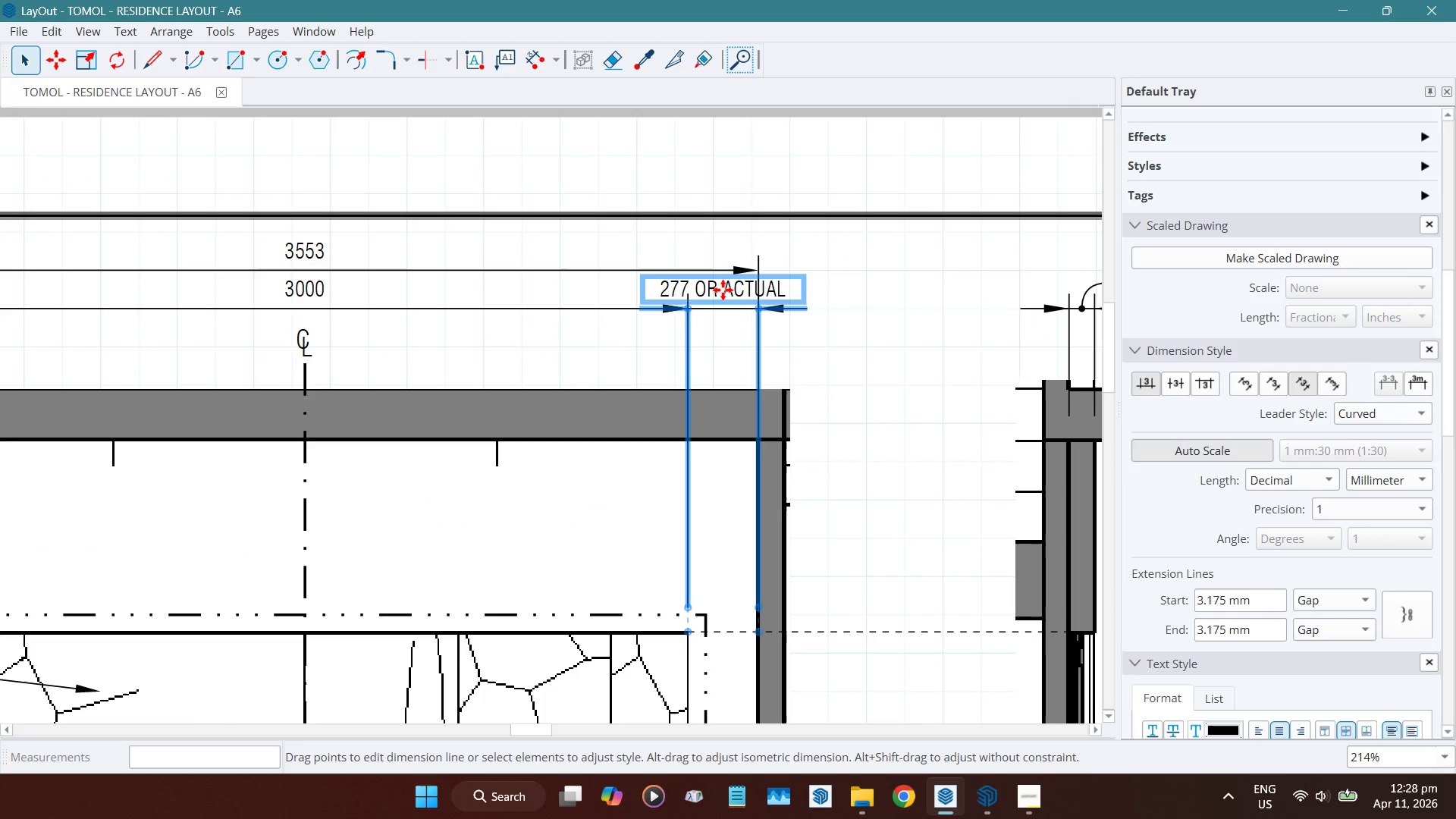 
left_click_drag(start_coordinate=[722, 289], to_coordinate=[871, 284])
 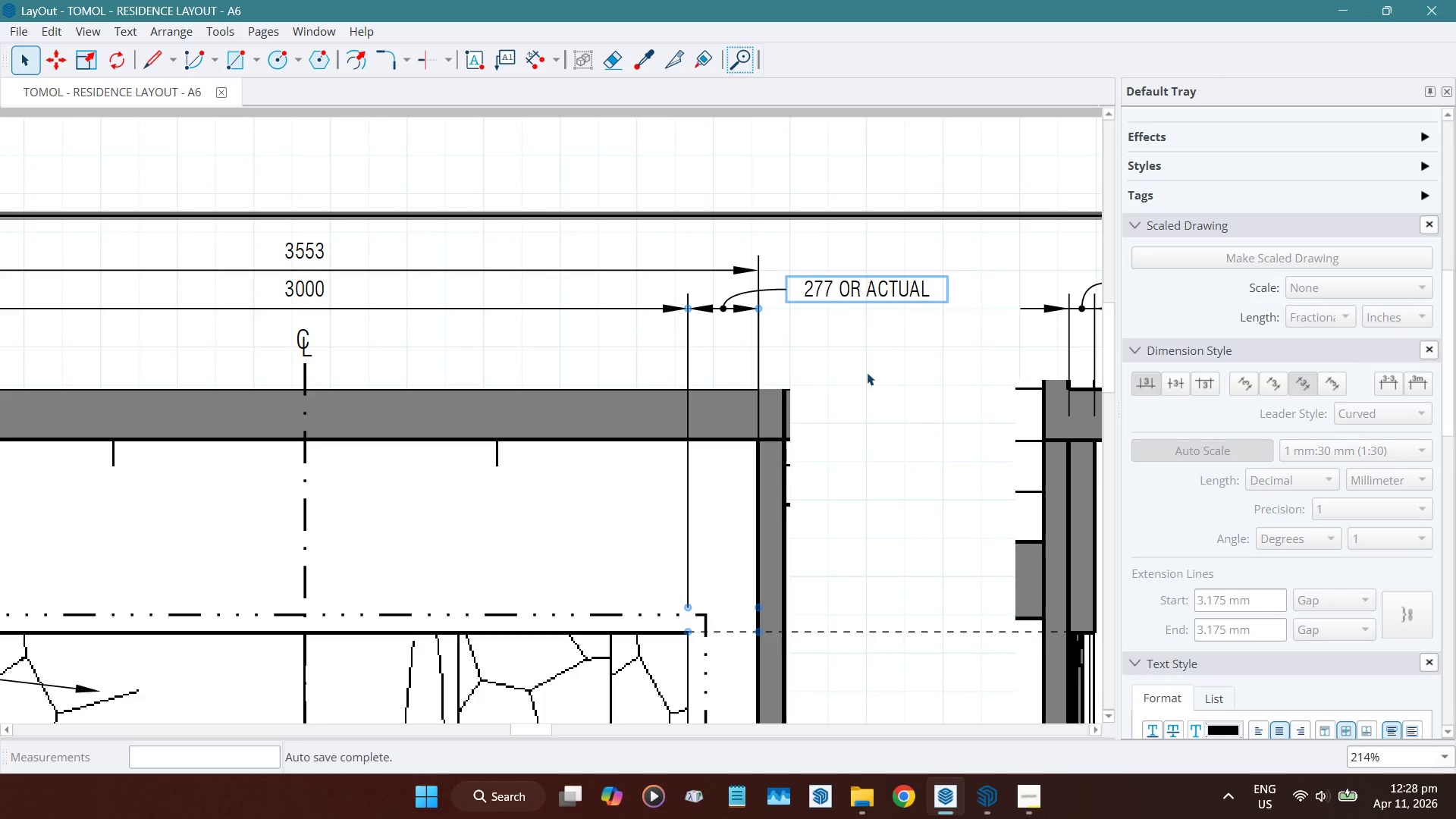 
left_click([866, 371])
 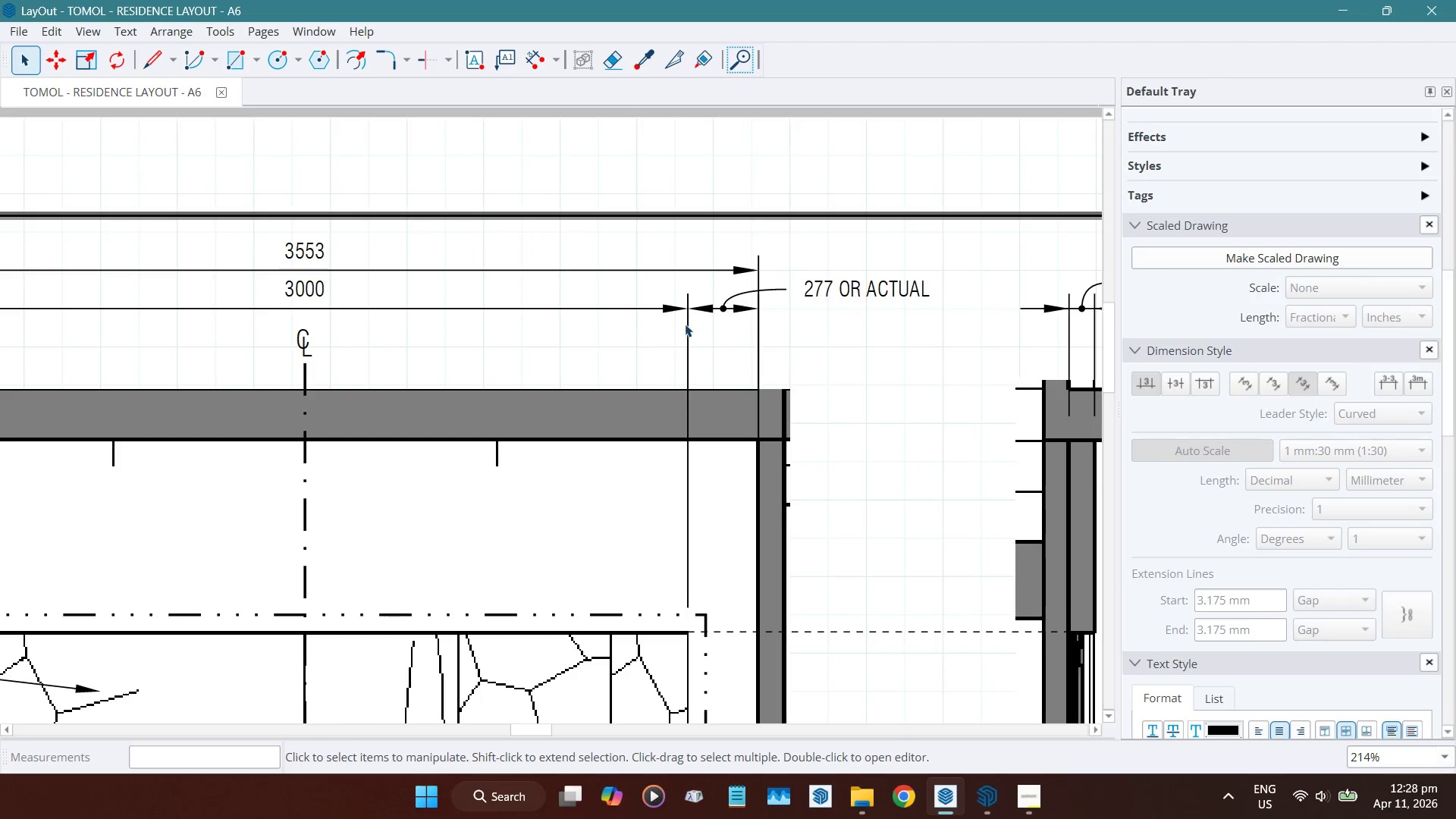 
scroll: coordinate [308, 207], scroll_direction: down, amount: 12.0
 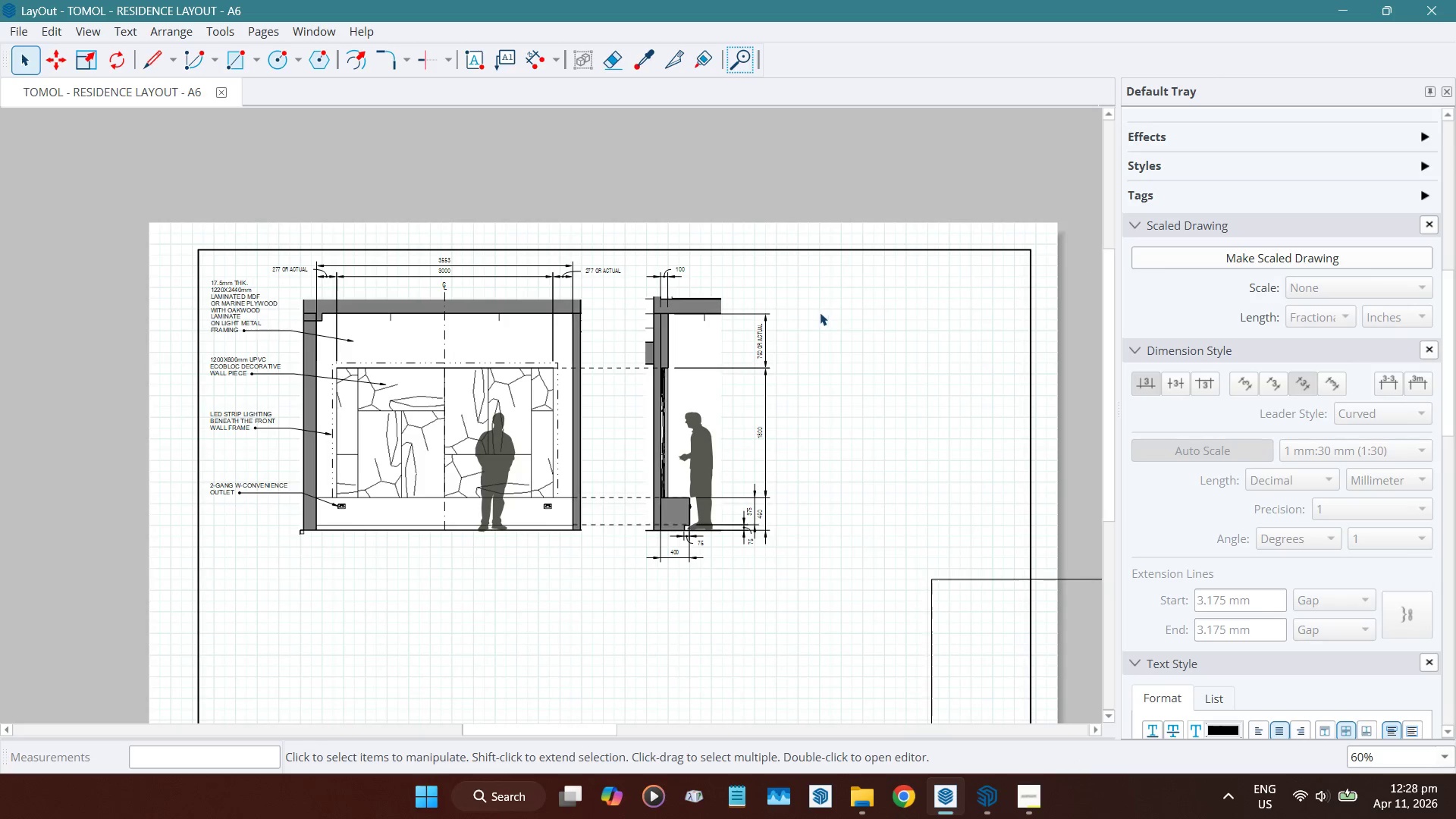 
scroll: coordinate [819, 312], scroll_direction: up, amount: 2.0
 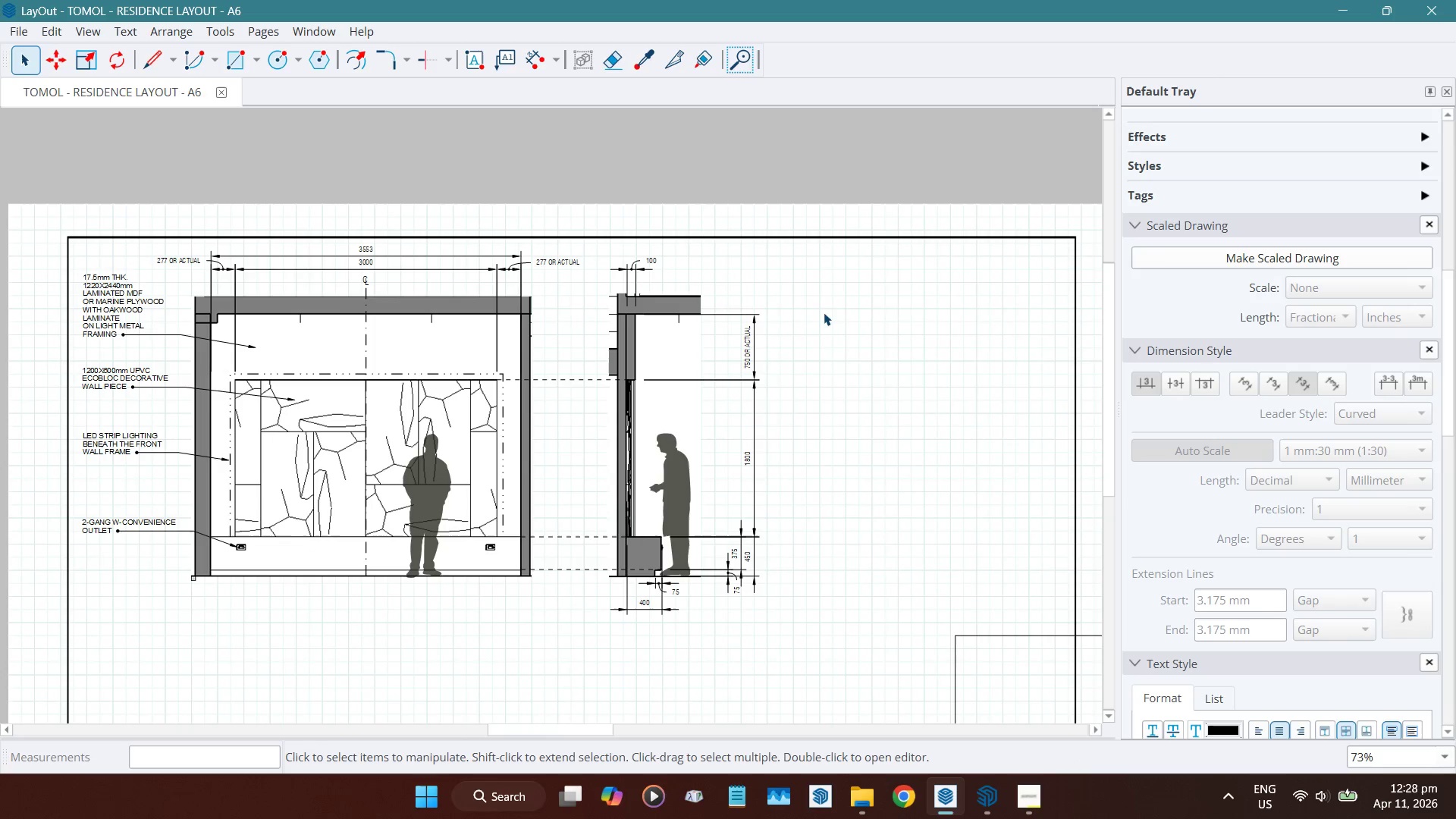 
wait(8.73)
 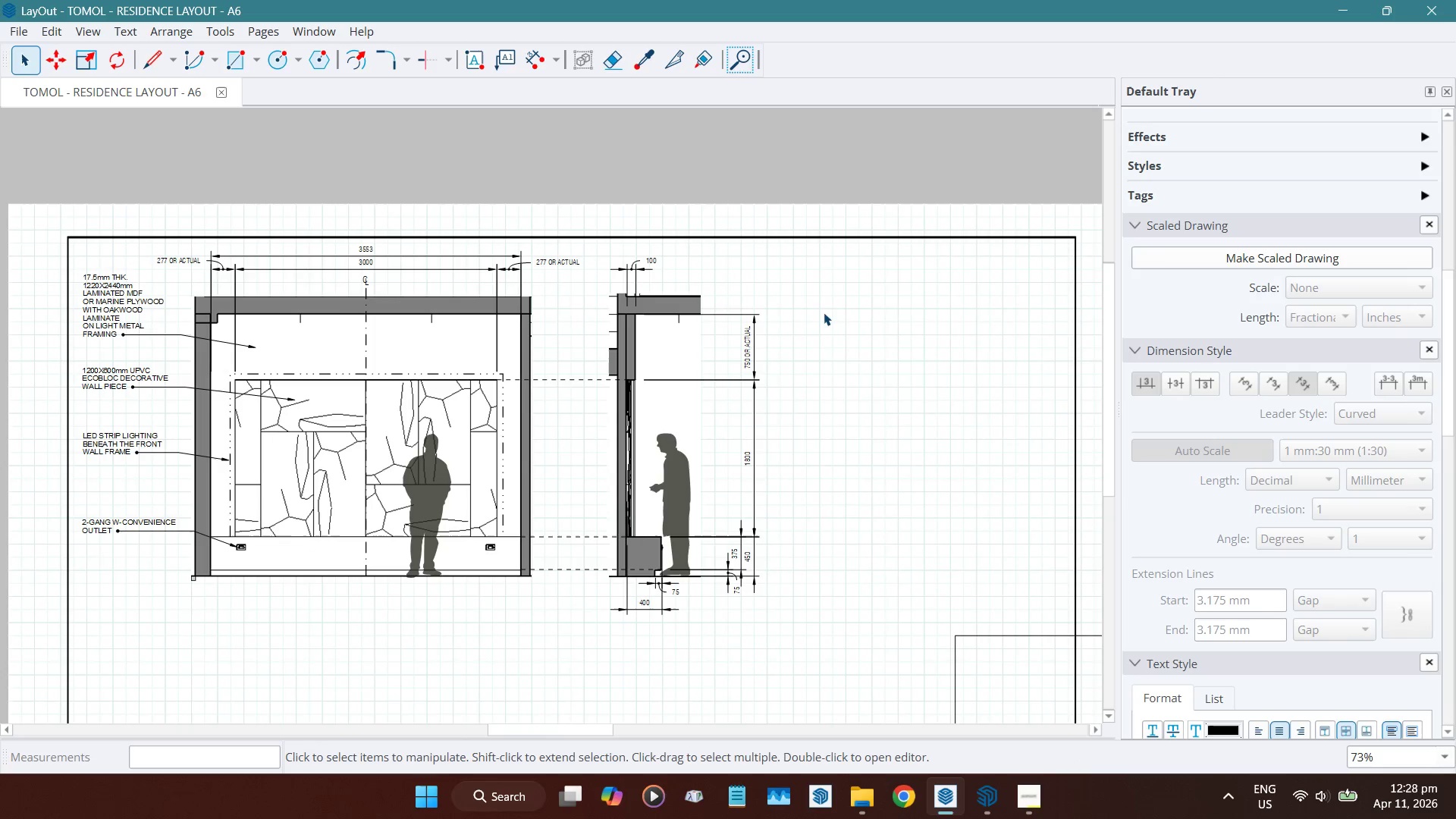 
scroll: coordinate [851, 440], scroll_direction: up, amount: 1.0
 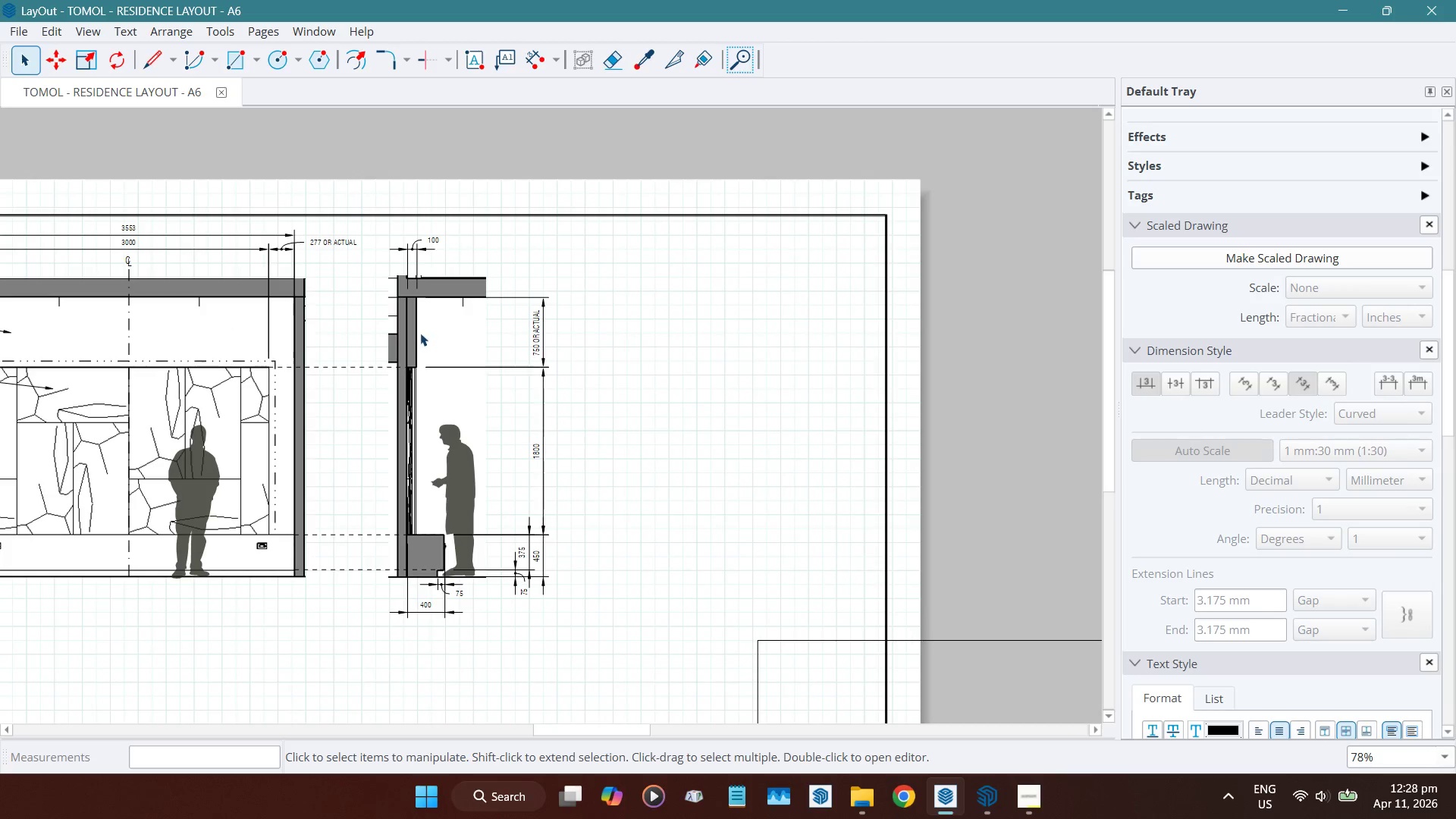 
left_click([417, 328])
 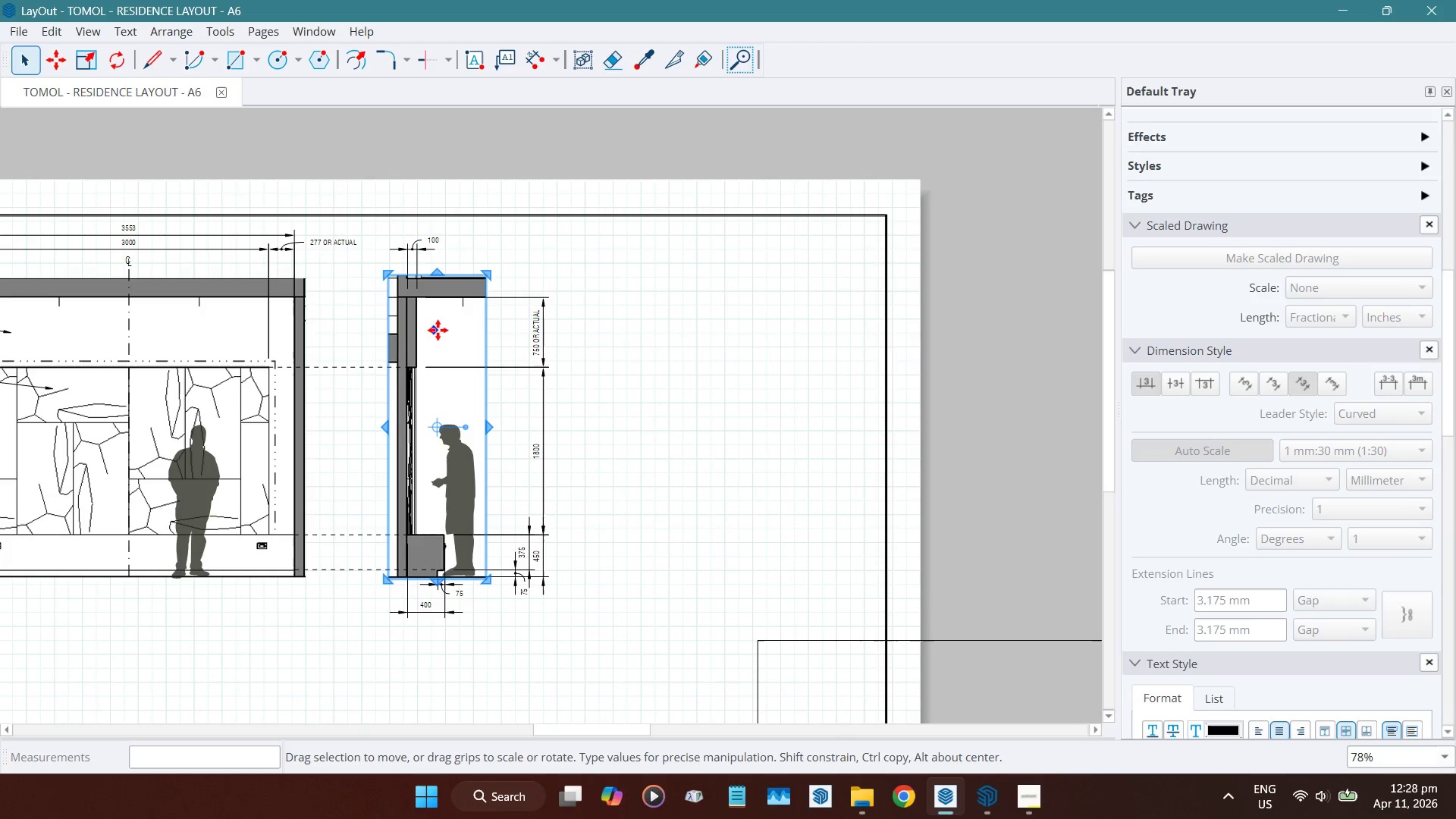 
hold_key(key=ControlLeft, duration=1.53)
left_click_drag(start_coordinate=[441, 328], to_coordinate=[714, 326])
 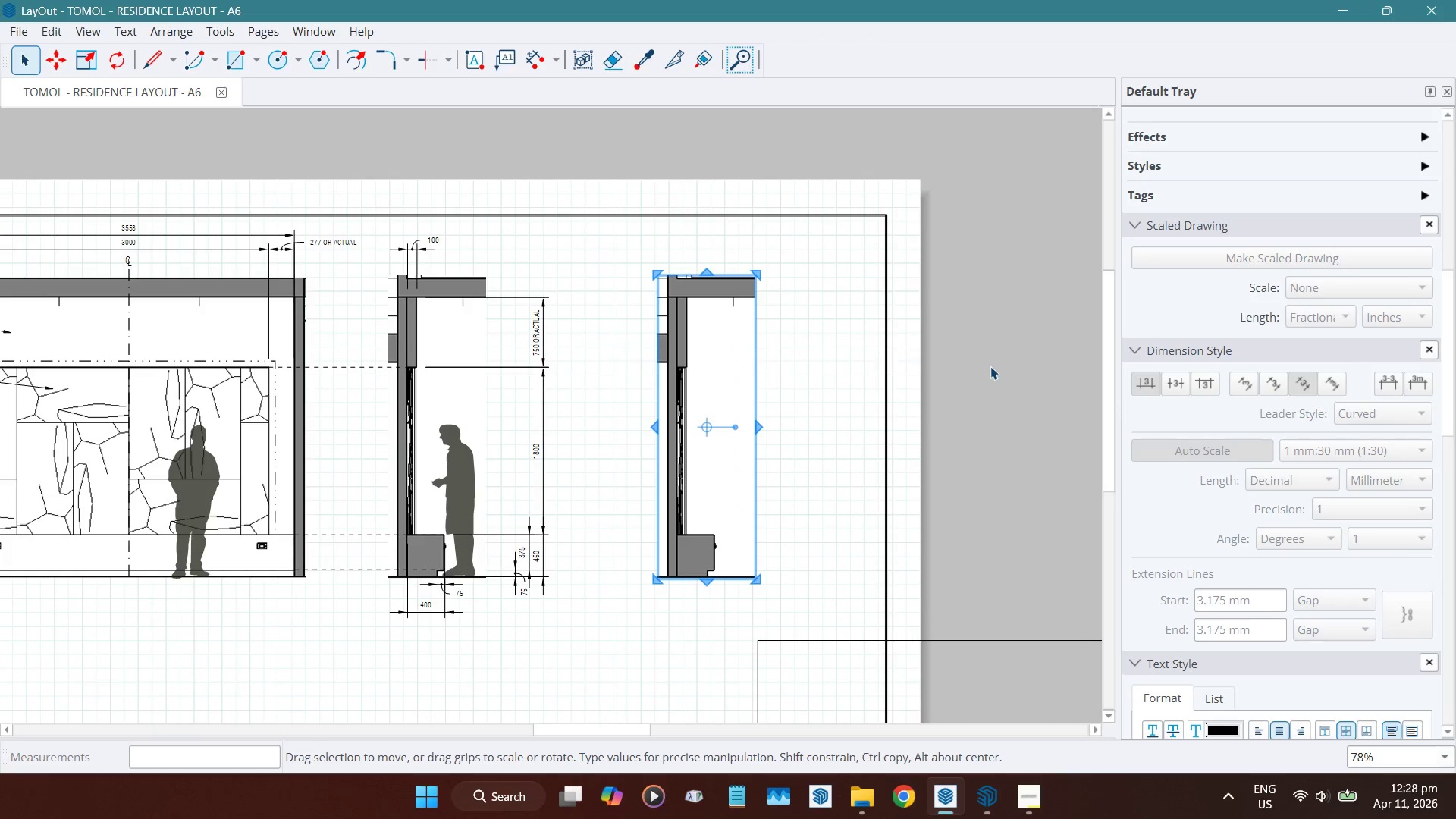 
left_click([990, 366])
 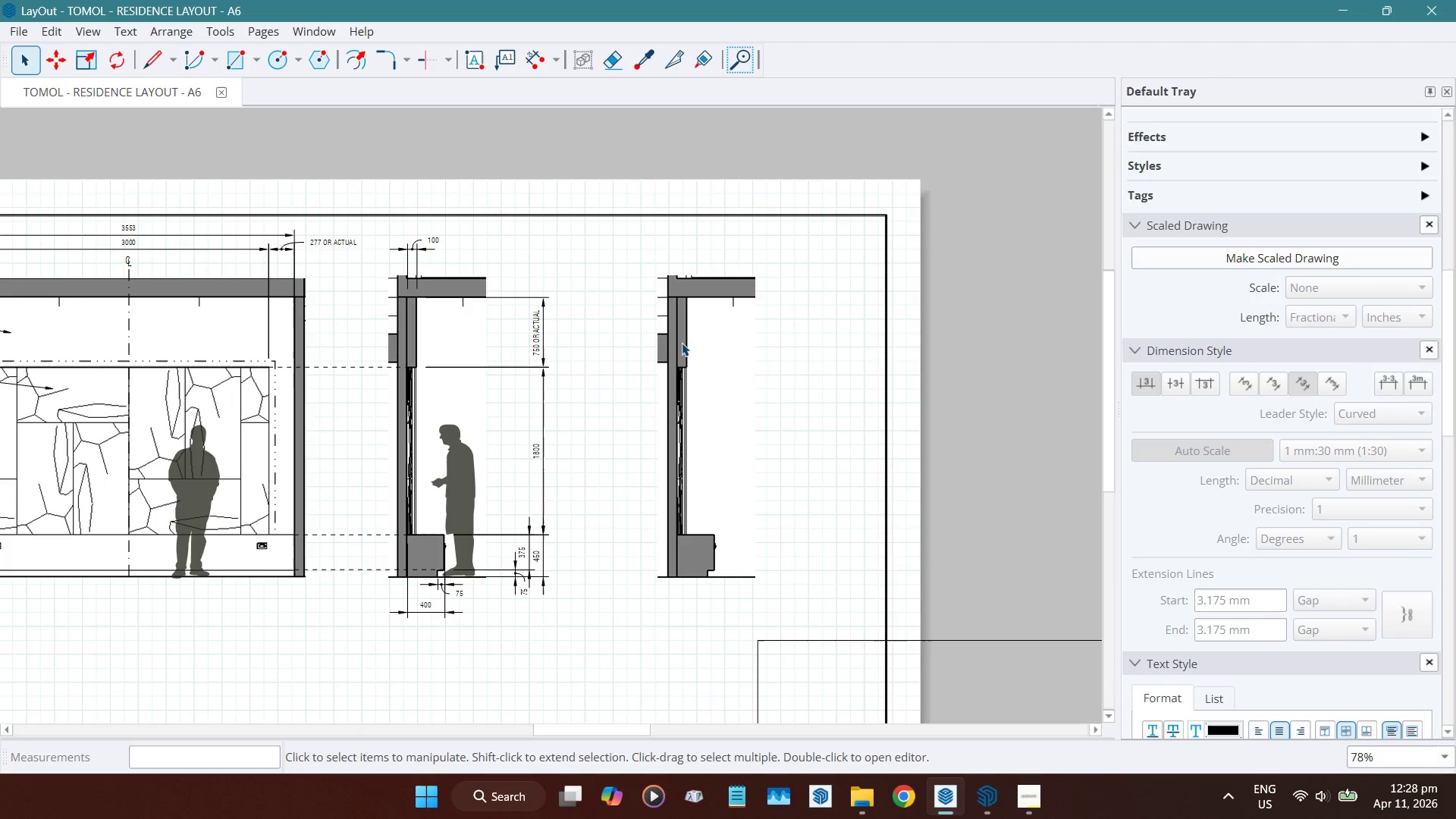 
left_click([682, 342])
 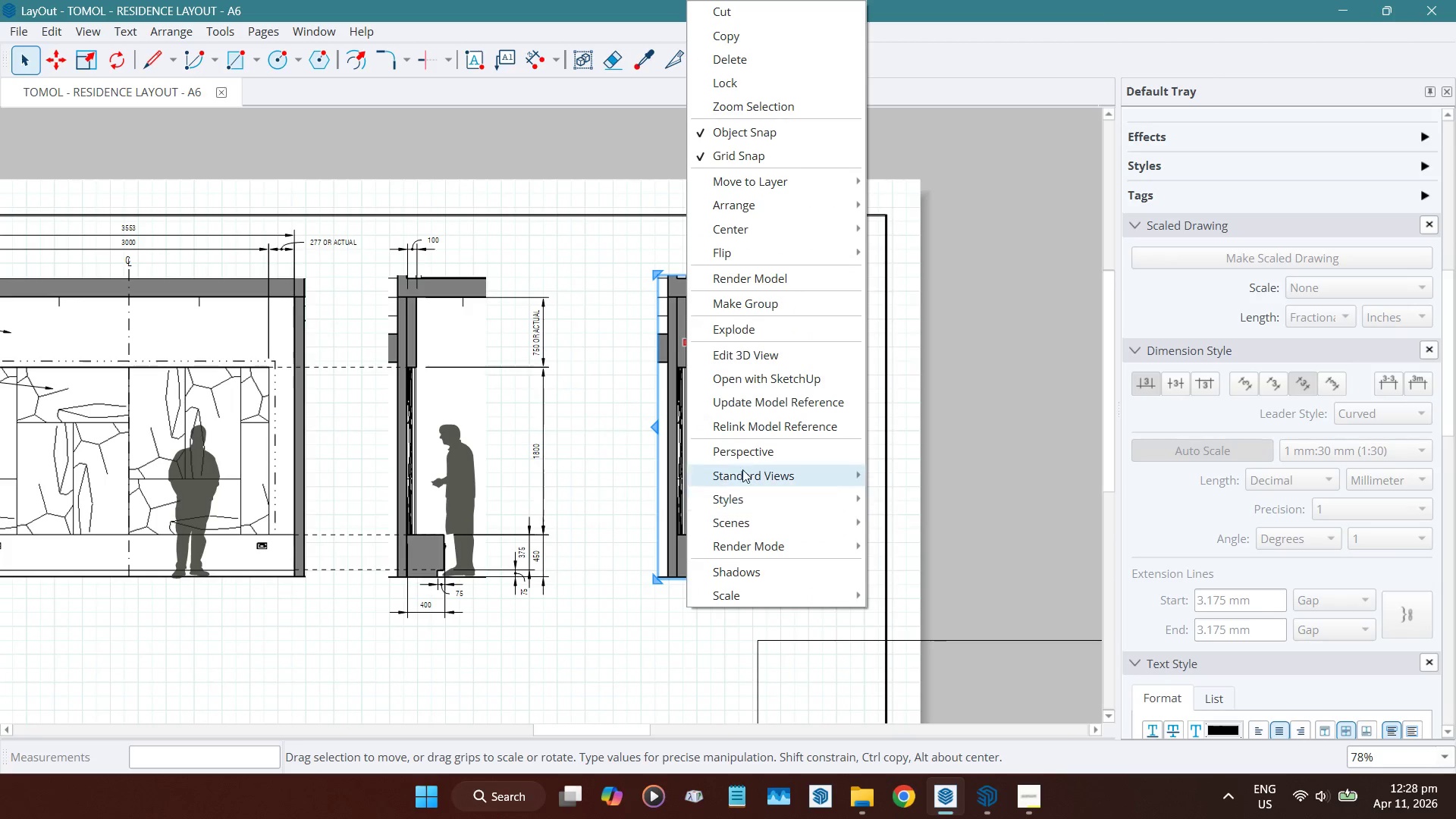 
left_click([746, 406])
 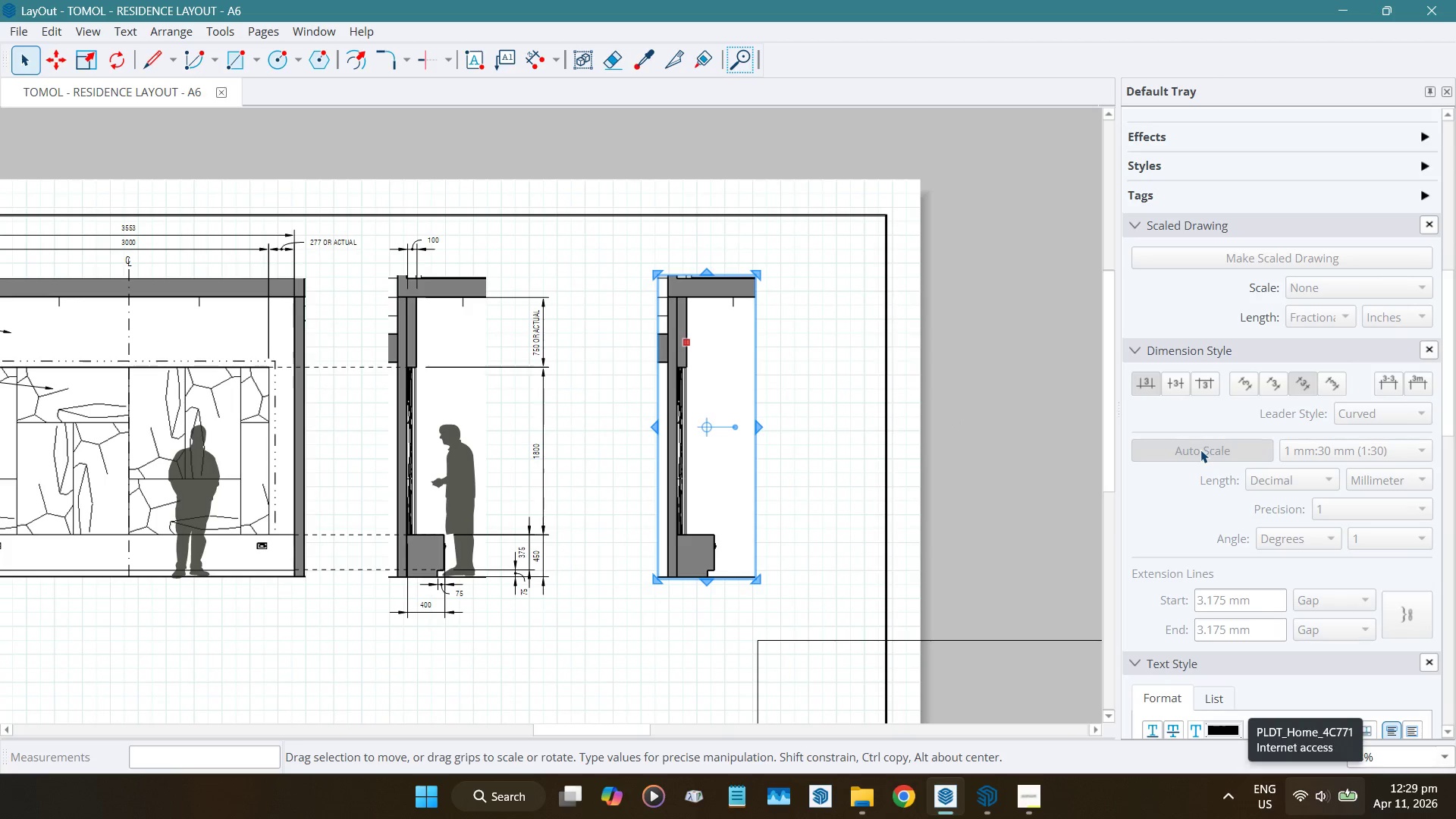 
wait(50.0)
 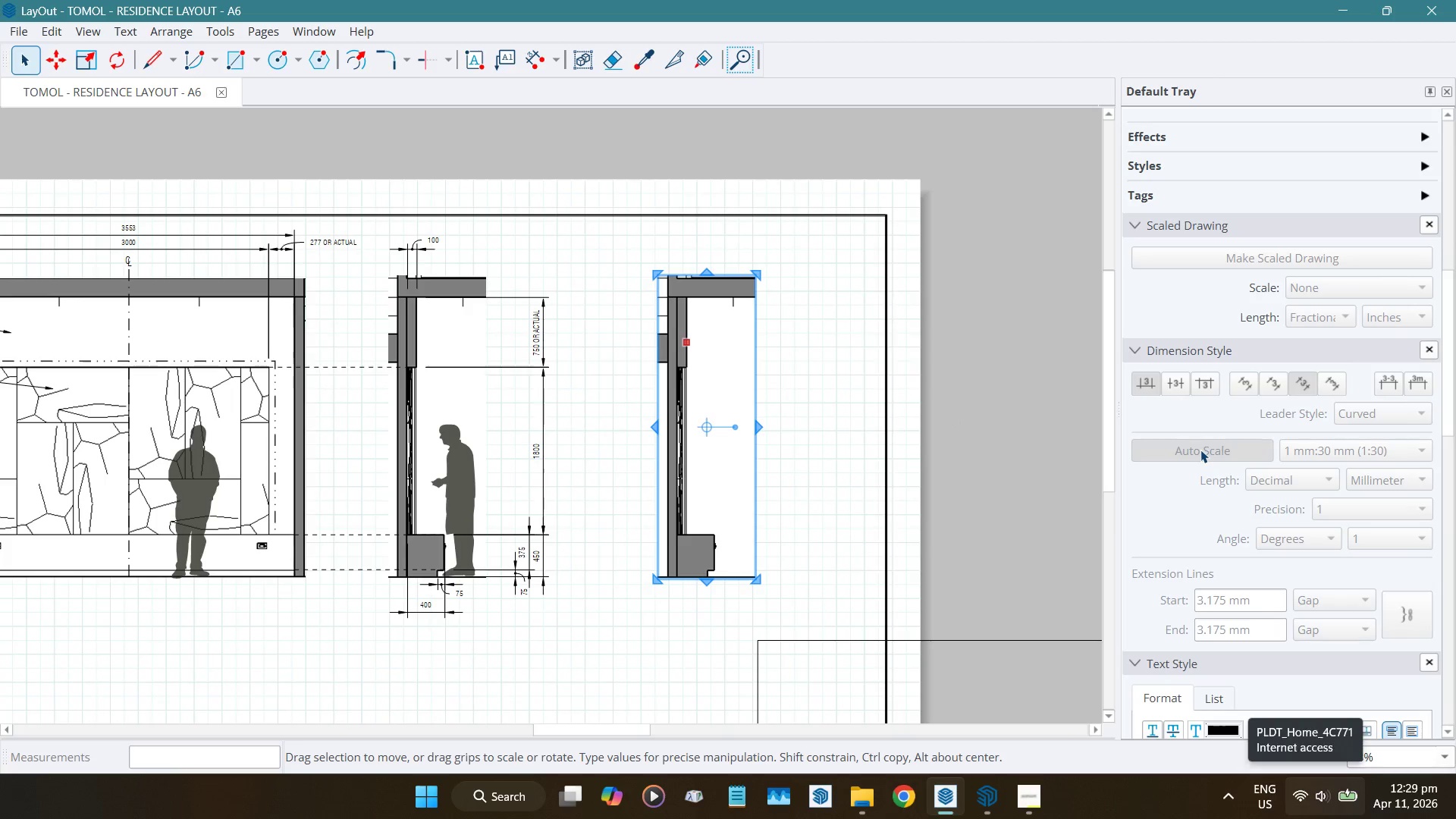 
left_click([989, 373])
 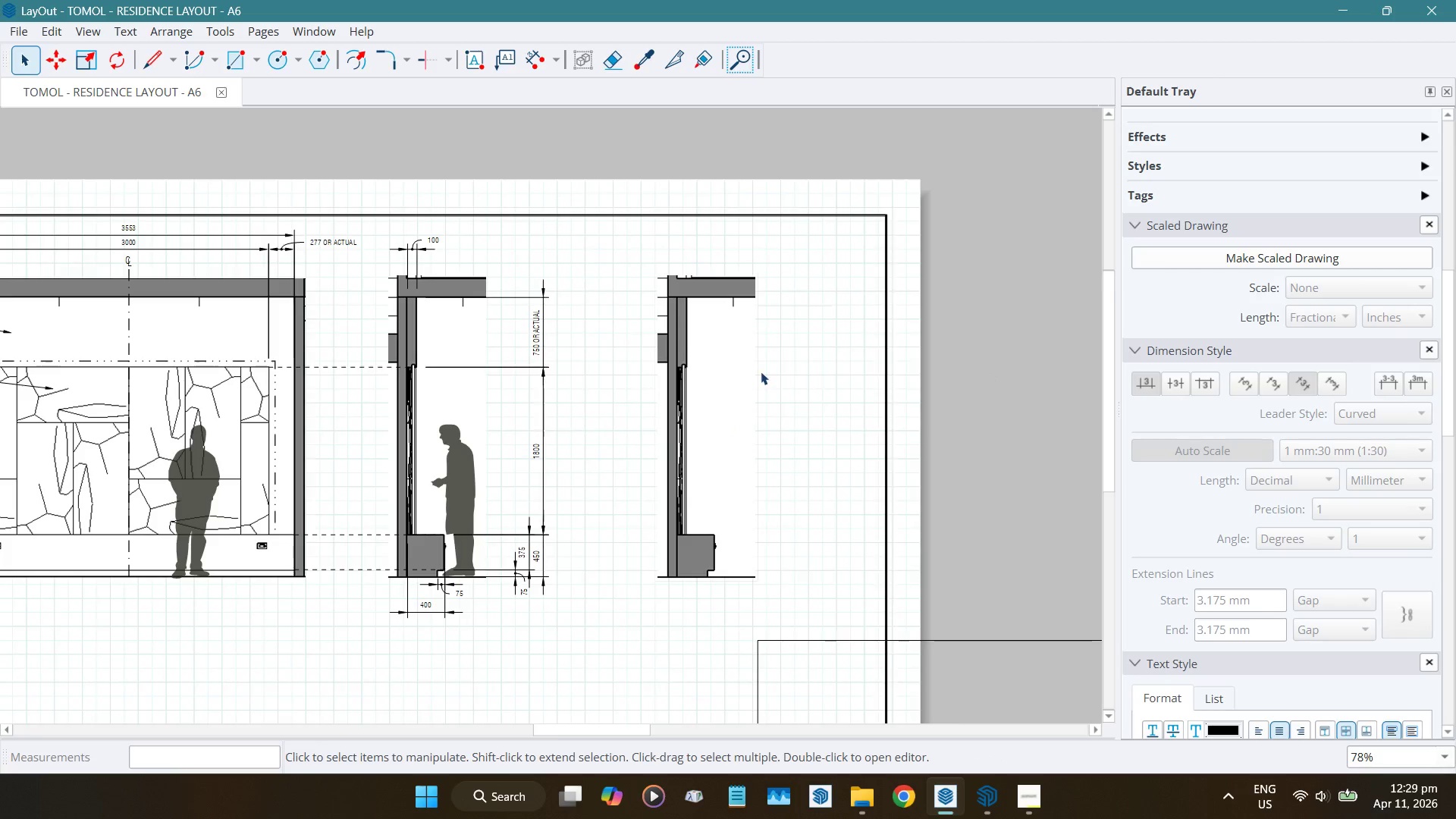 
scroll: coordinate [758, 368], scroll_direction: up, amount: 5.0
 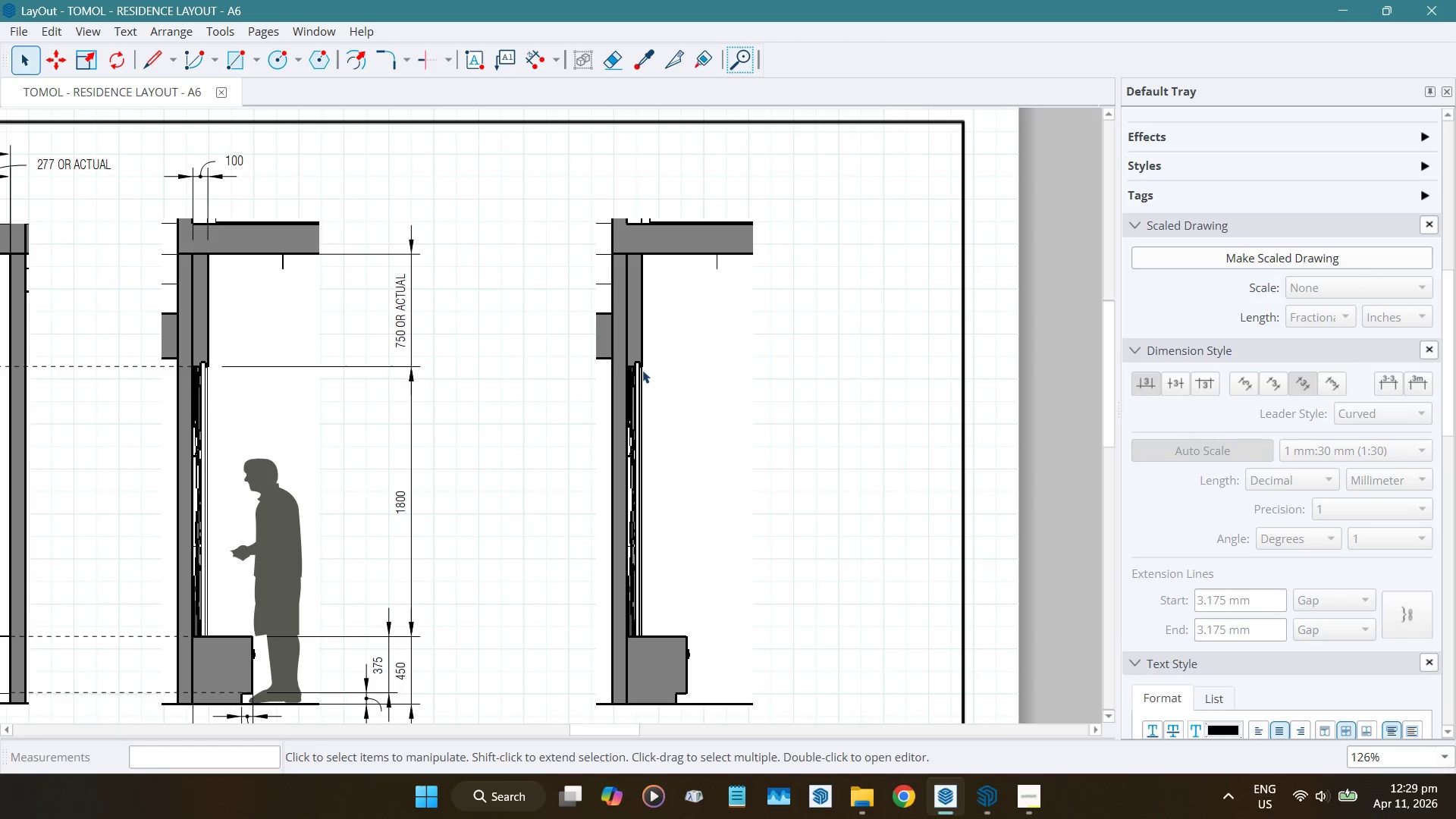 
left_click([642, 369])
 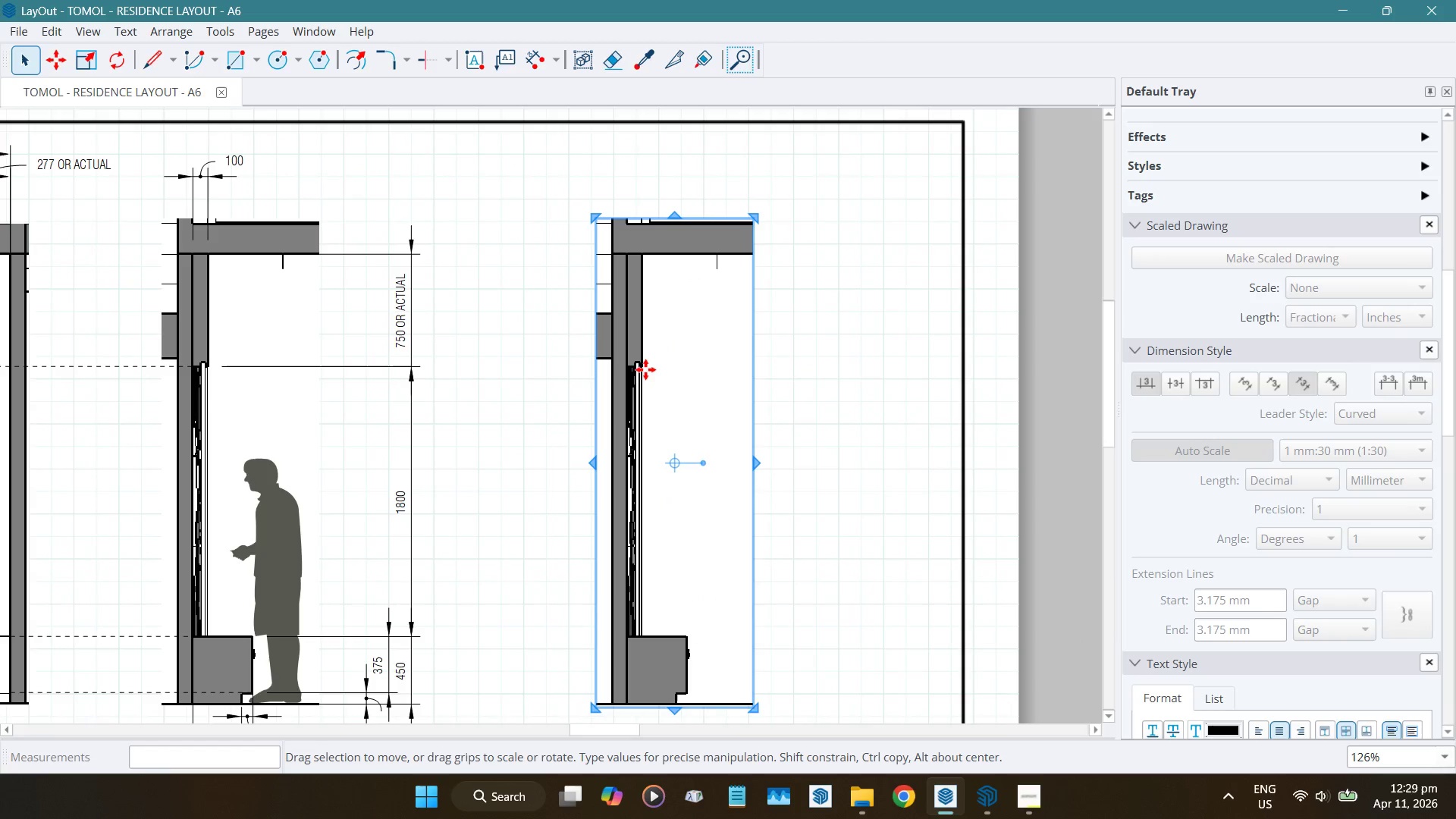 
right_click([646, 369])
 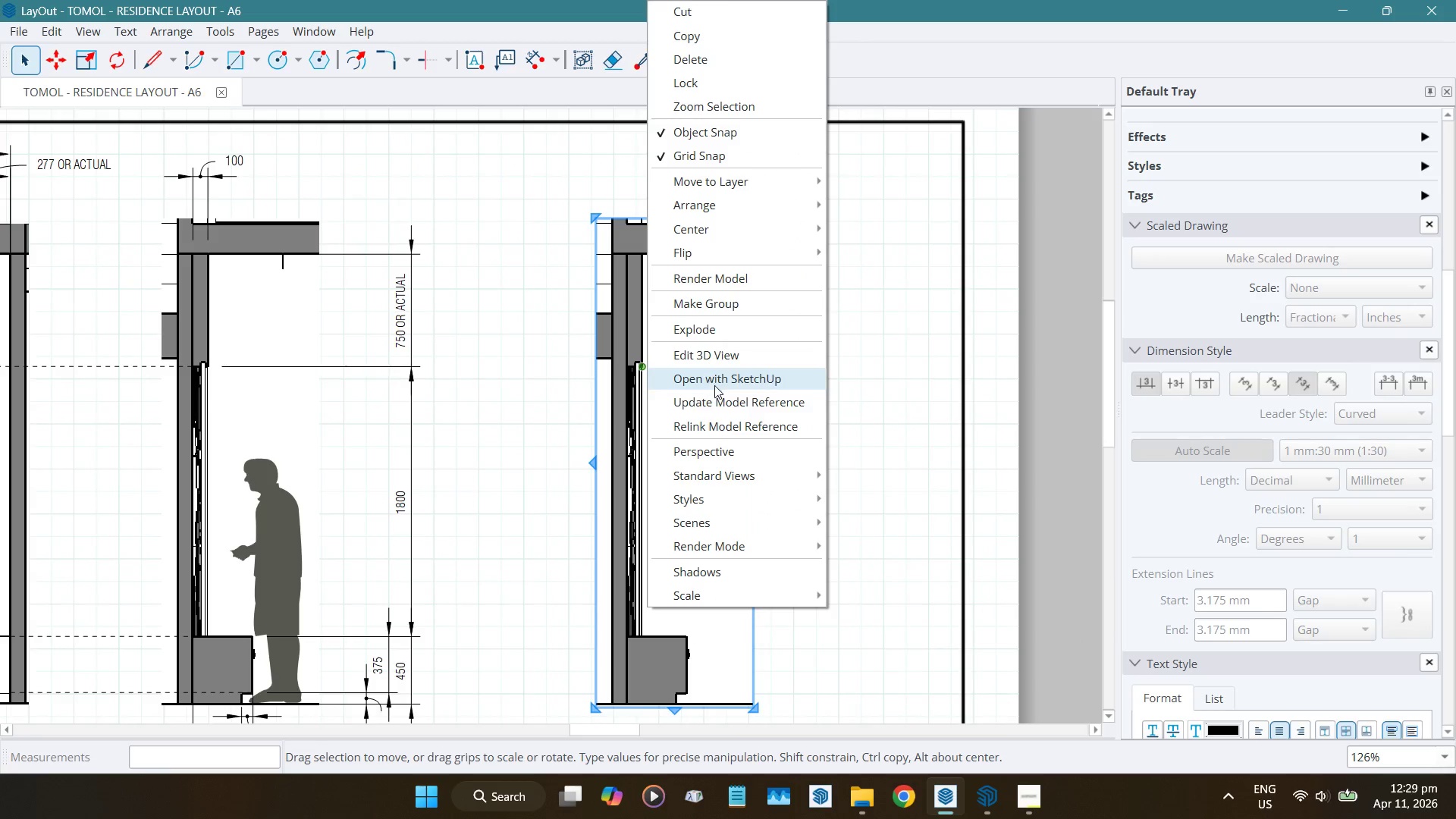 
mouse_move([761, 519])
 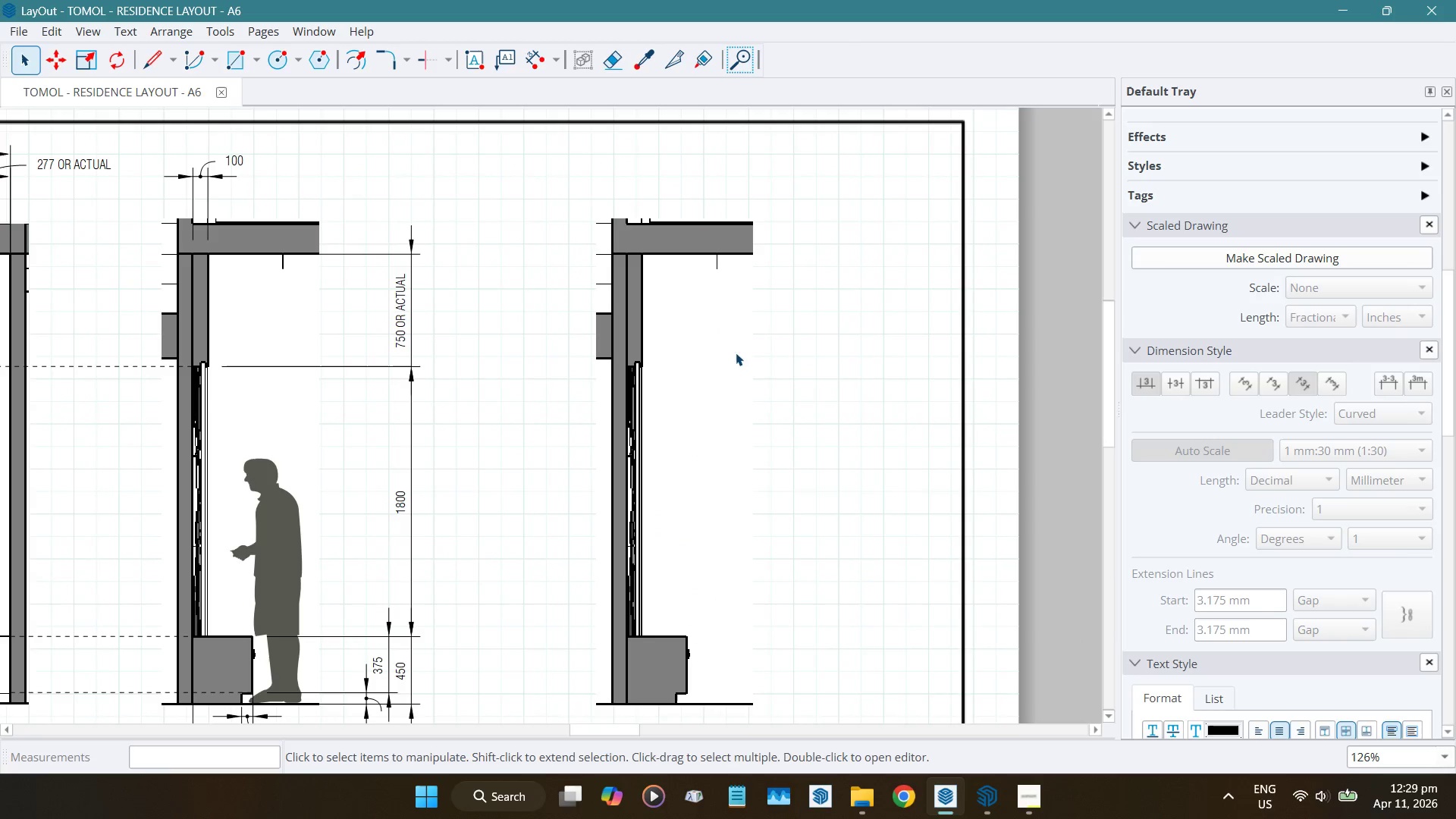 
left_click([634, 335])
 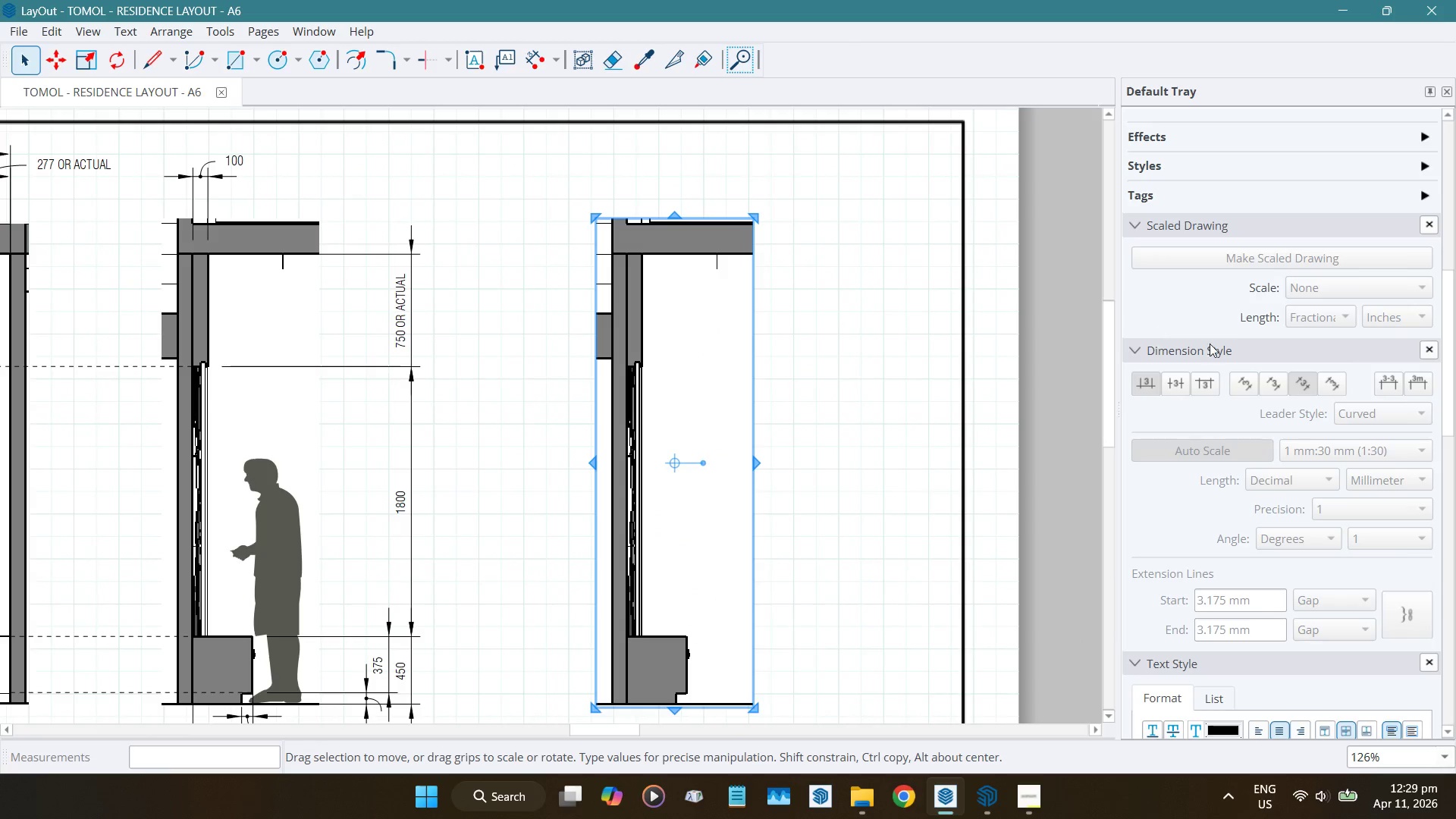 
scroll: coordinate [1361, 367], scroll_direction: up, amount: 7.0
 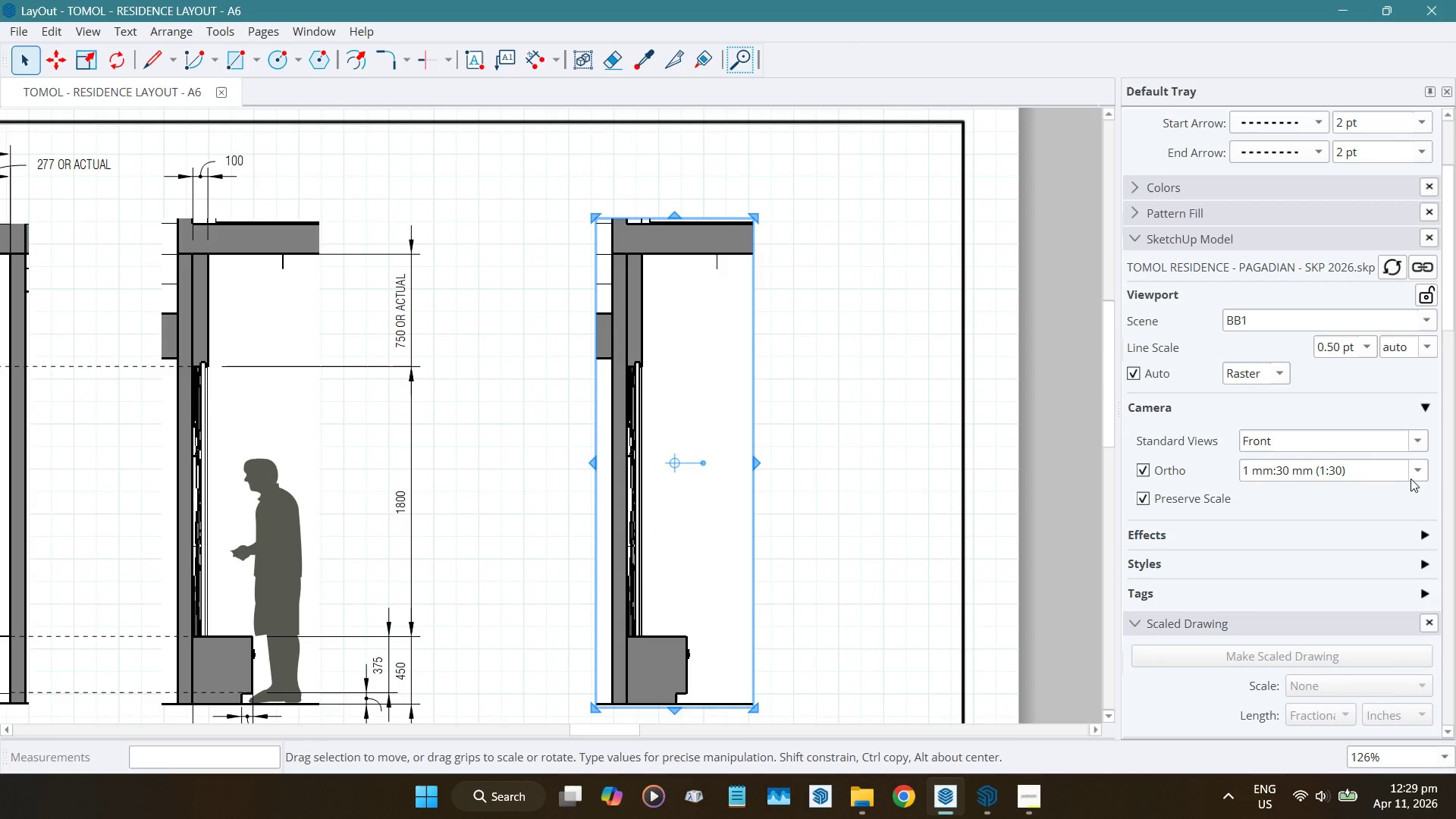 
left_click([1414, 473])
 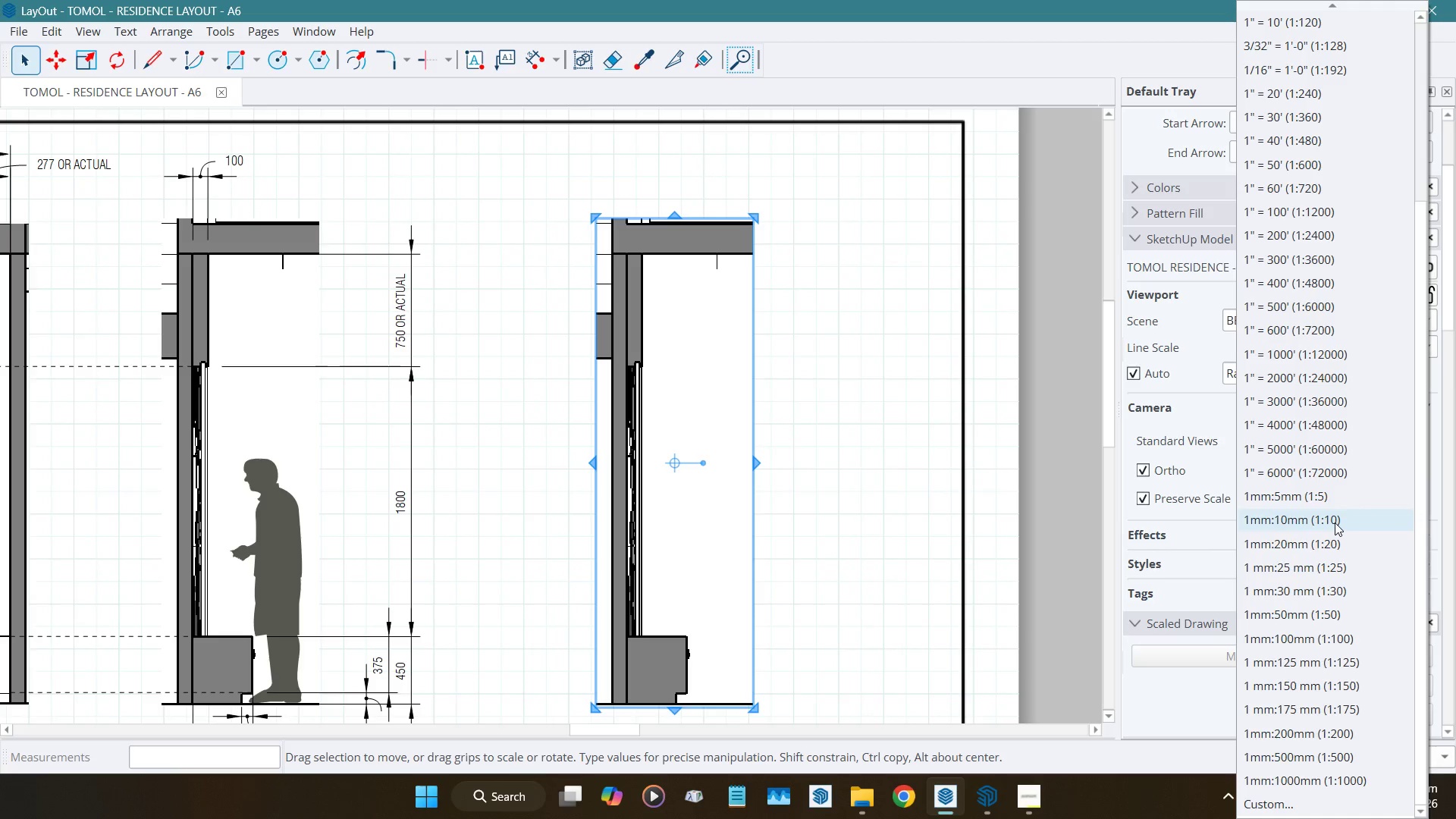 
left_click([1335, 522])
 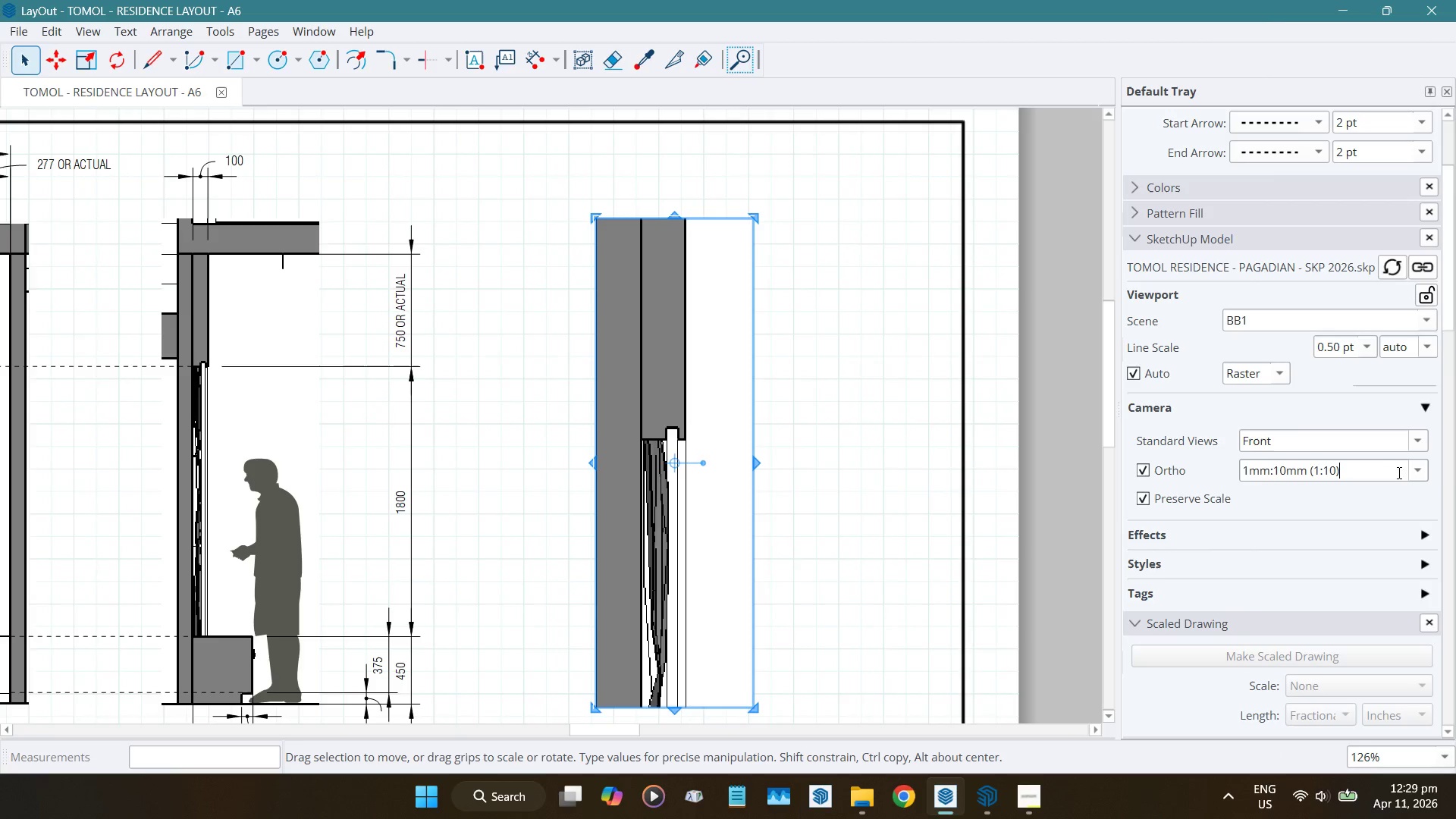 
left_click([1422, 471])
 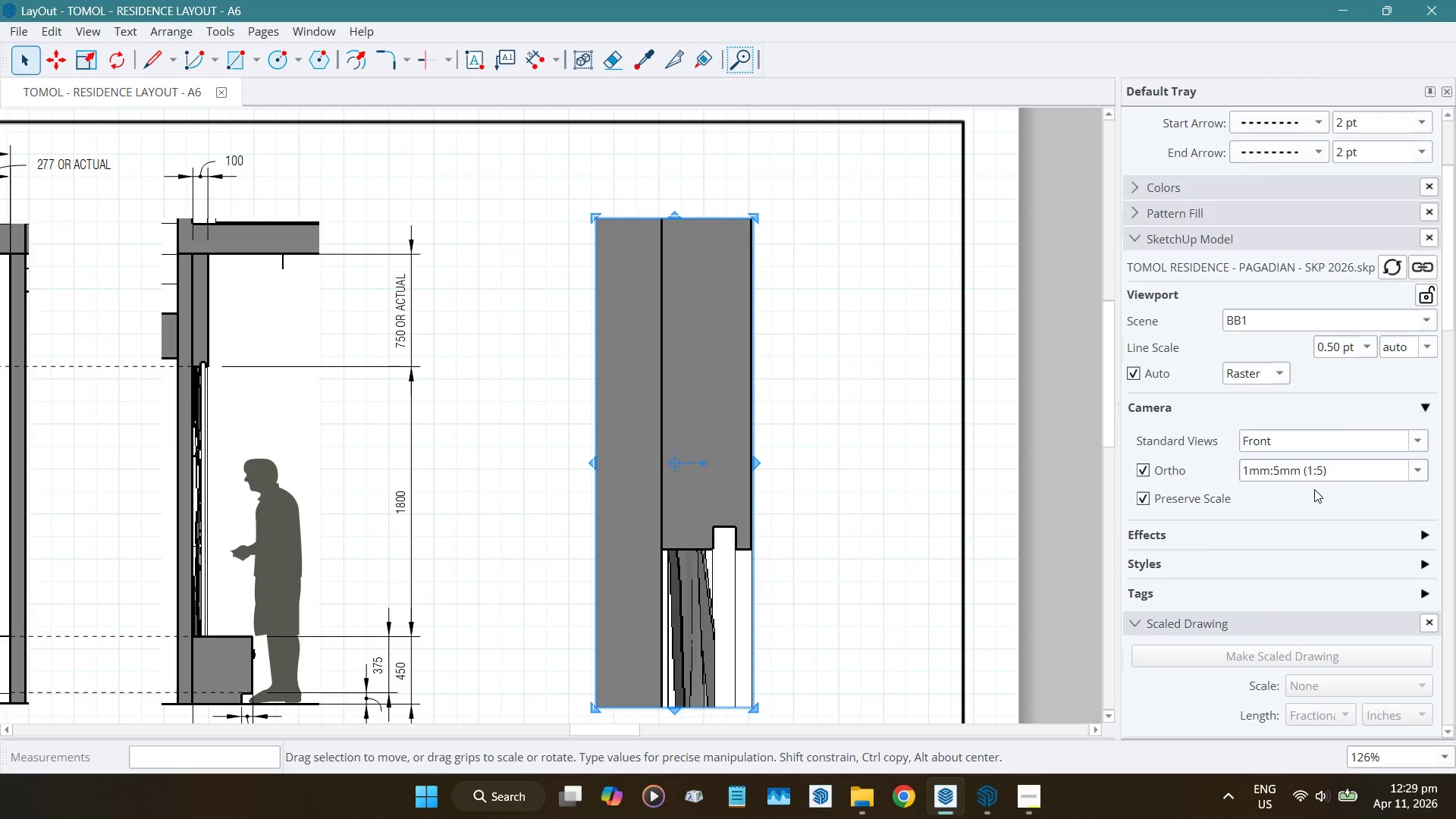 
scroll: coordinate [616, 370], scroll_direction: down, amount: 3.0
 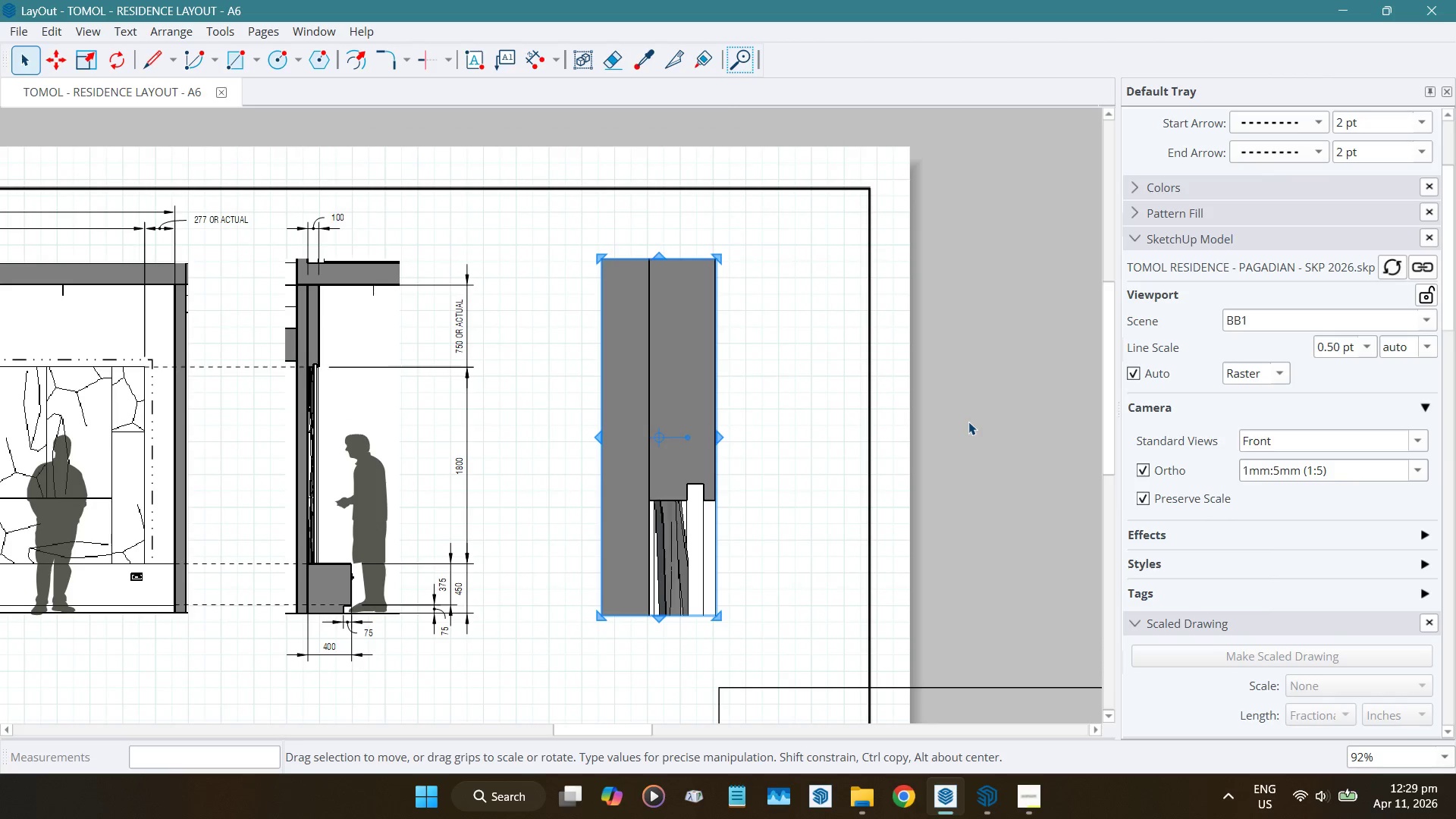 
left_click([968, 422])
 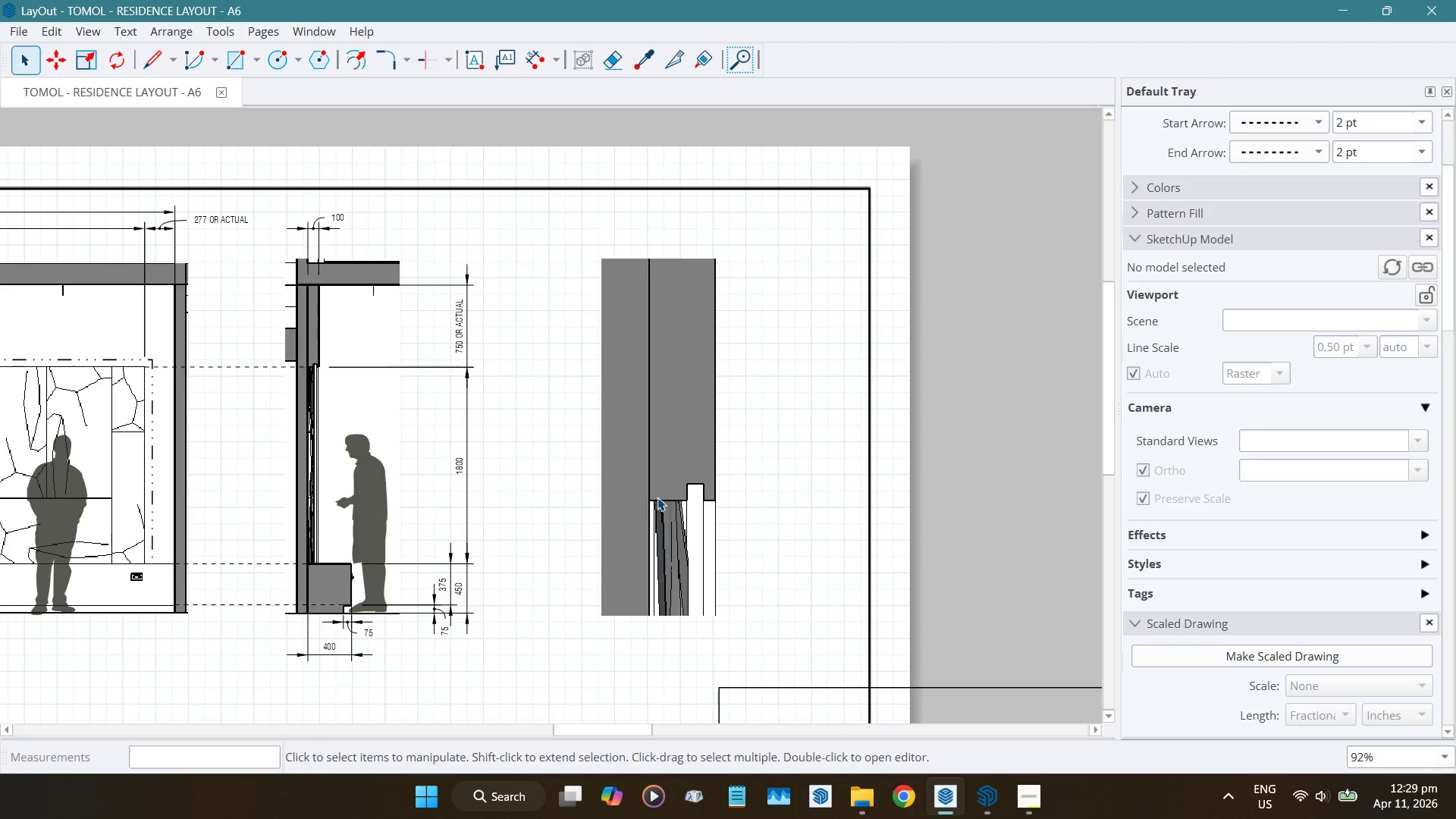 
left_click([657, 497])
 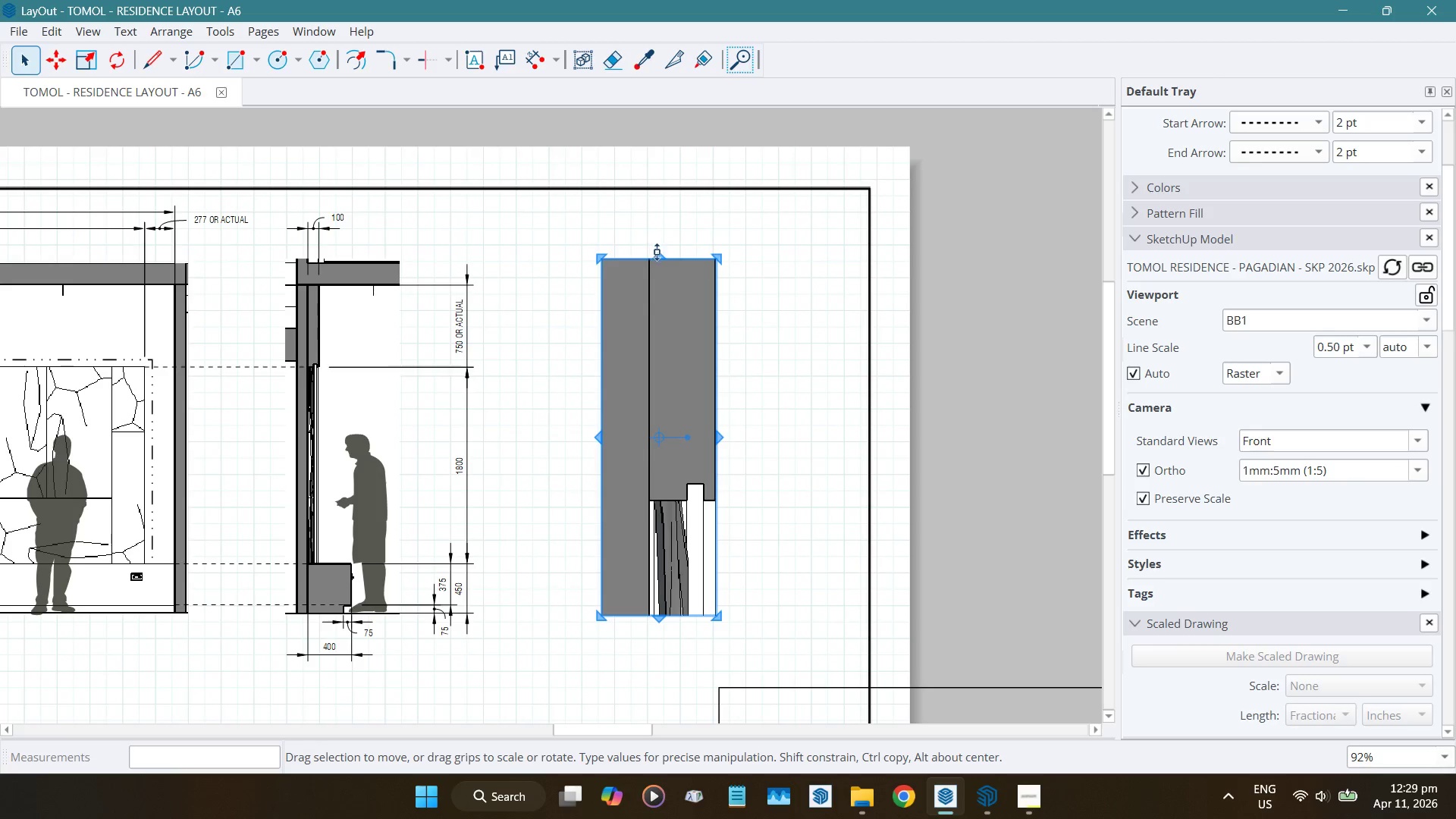 
left_click_drag(start_coordinate=[658, 253], to_coordinate=[664, 409])
 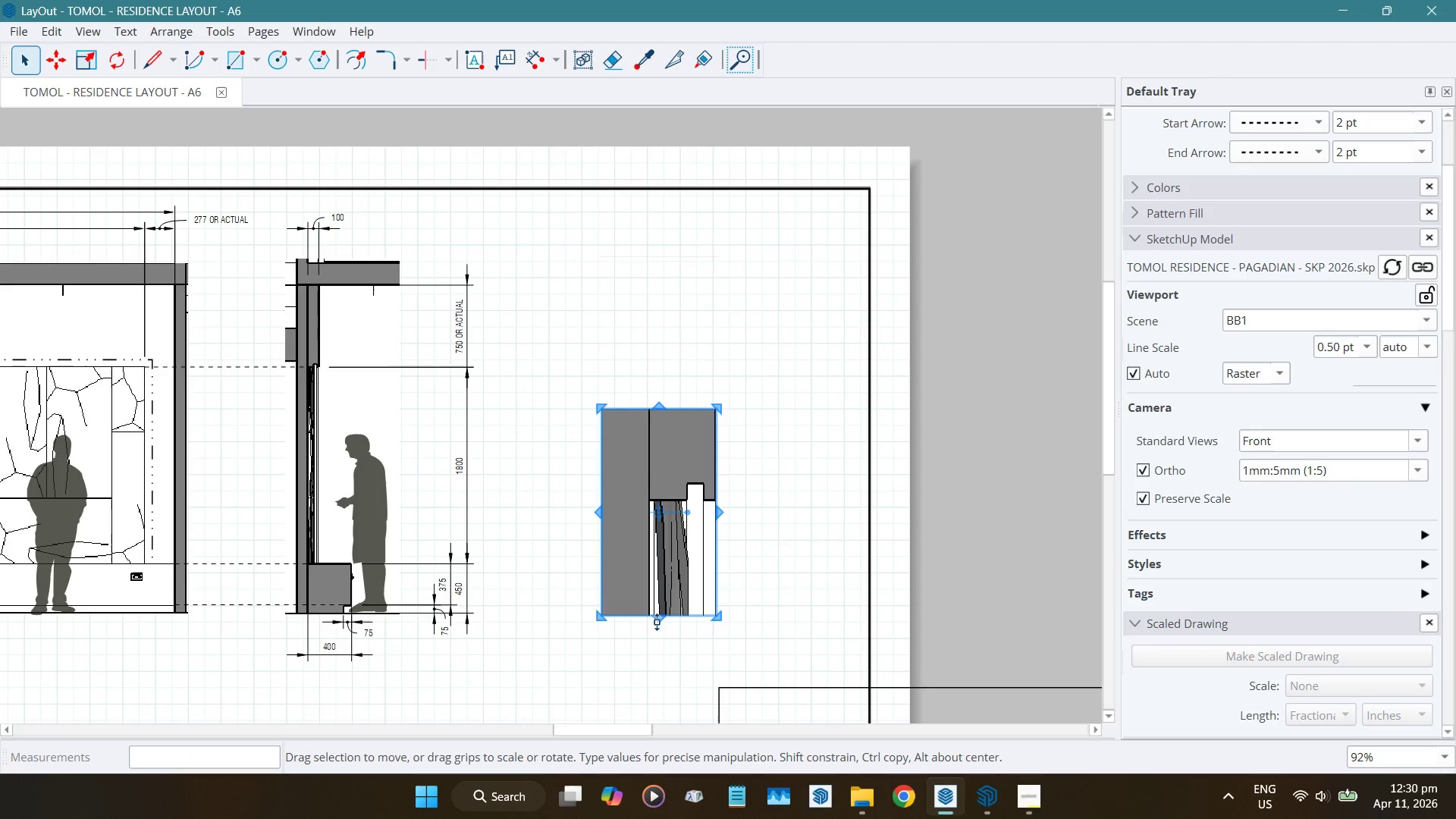 
left_click_drag(start_coordinate=[659, 619], to_coordinate=[741, 585])
 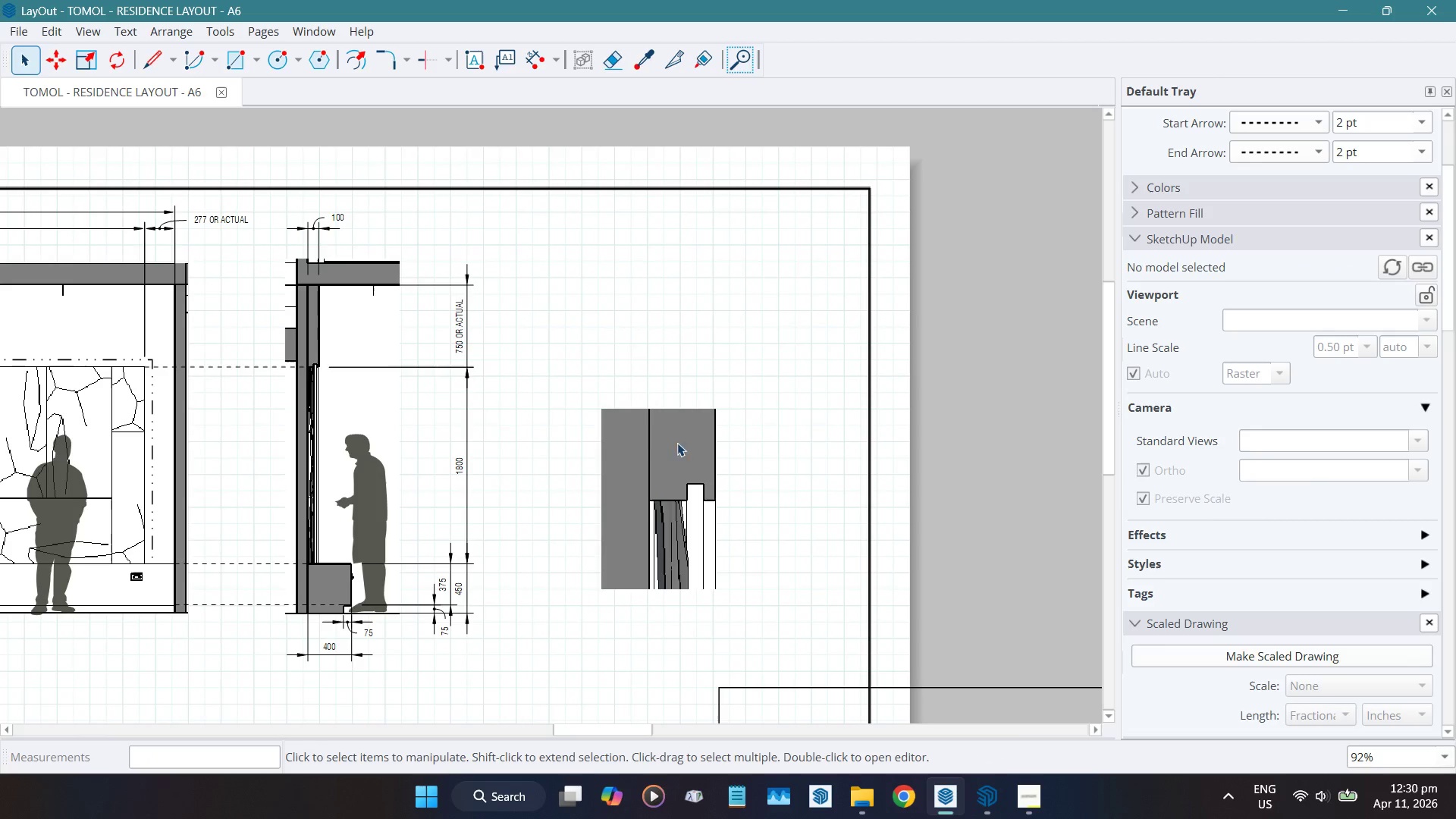 
left_click([650, 443])
 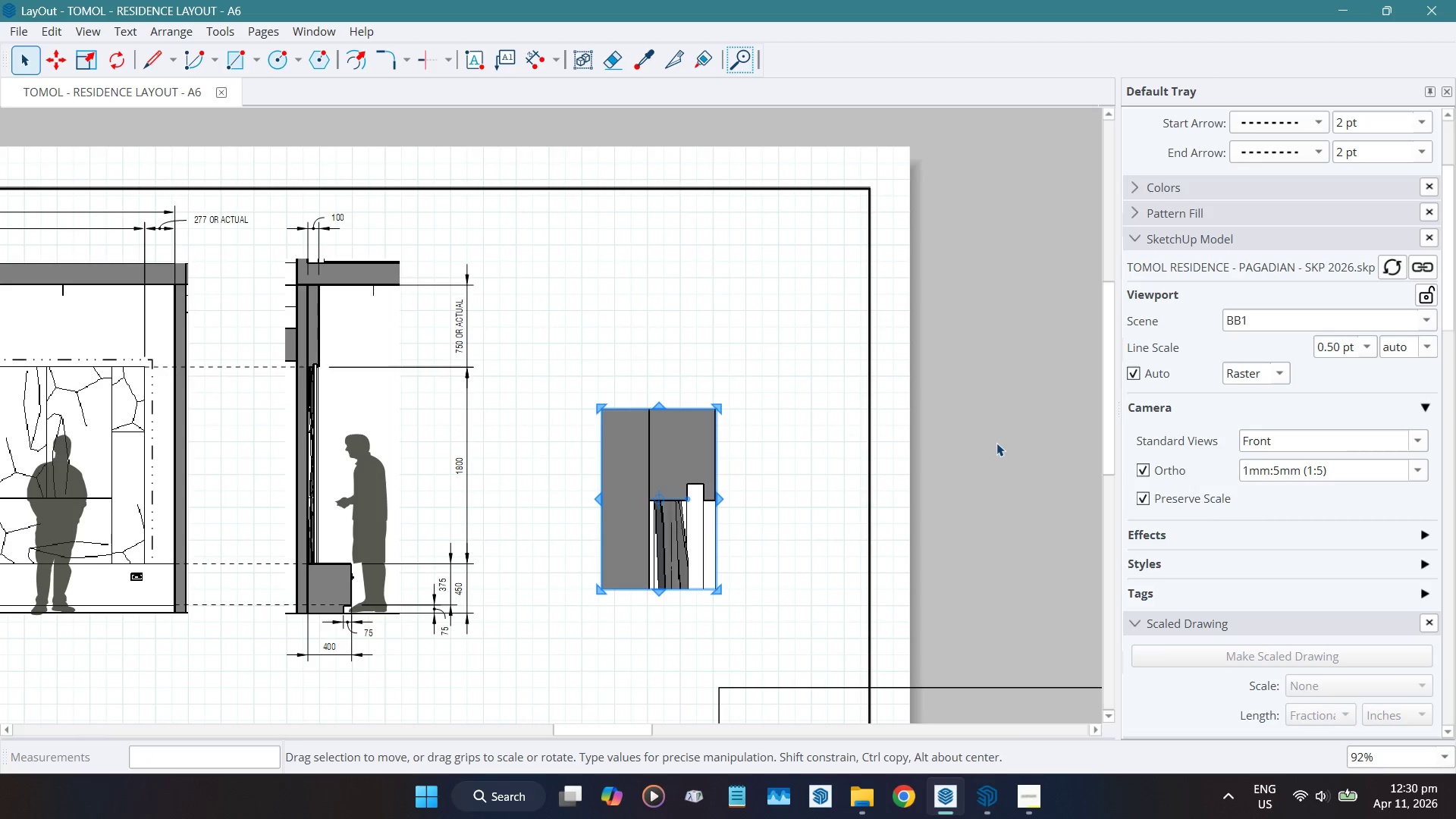 
hold_key(key=ArrowUp, duration=1.5)
 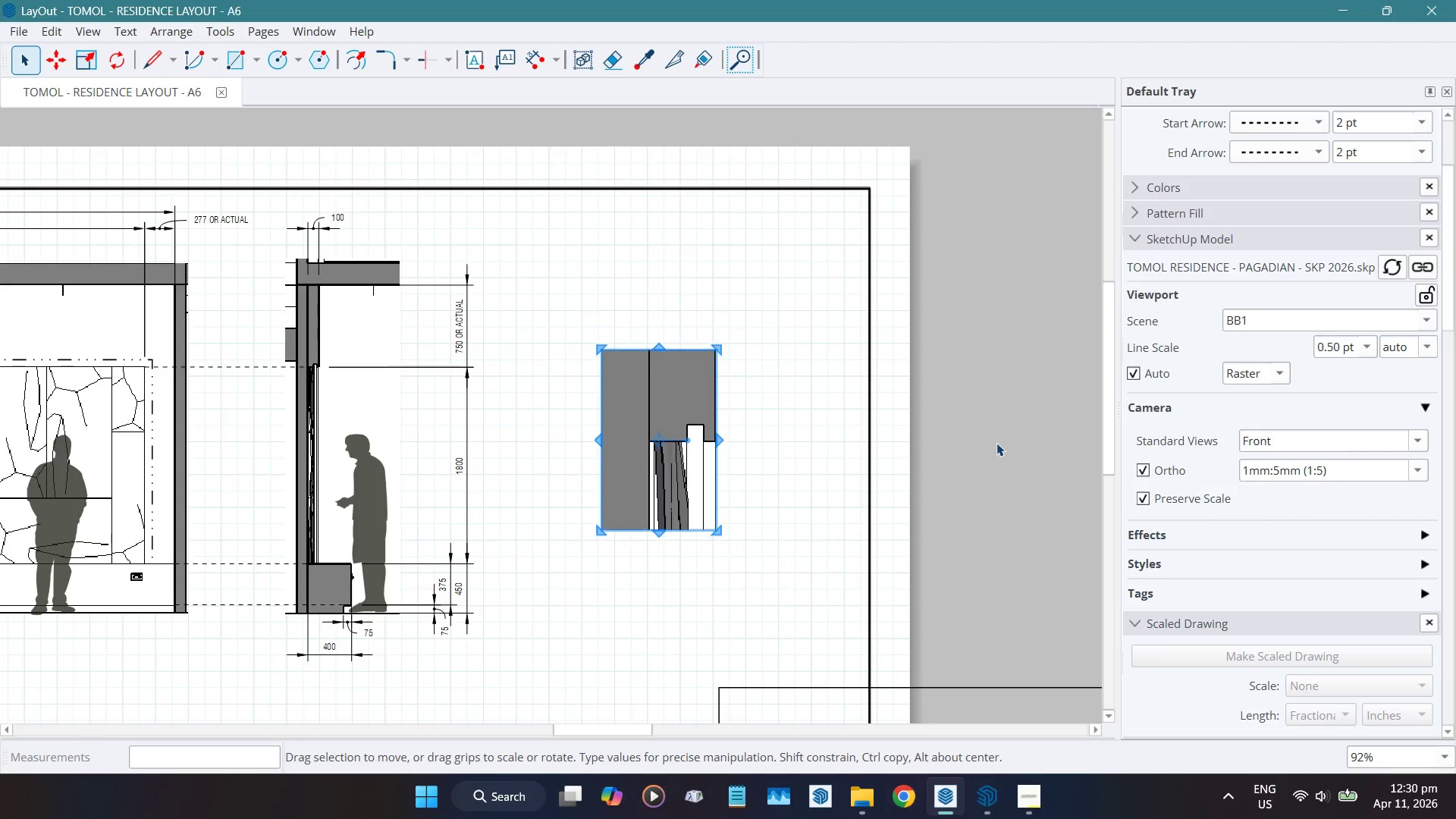 
hold_key(key=ArrowUp, duration=1.5)
 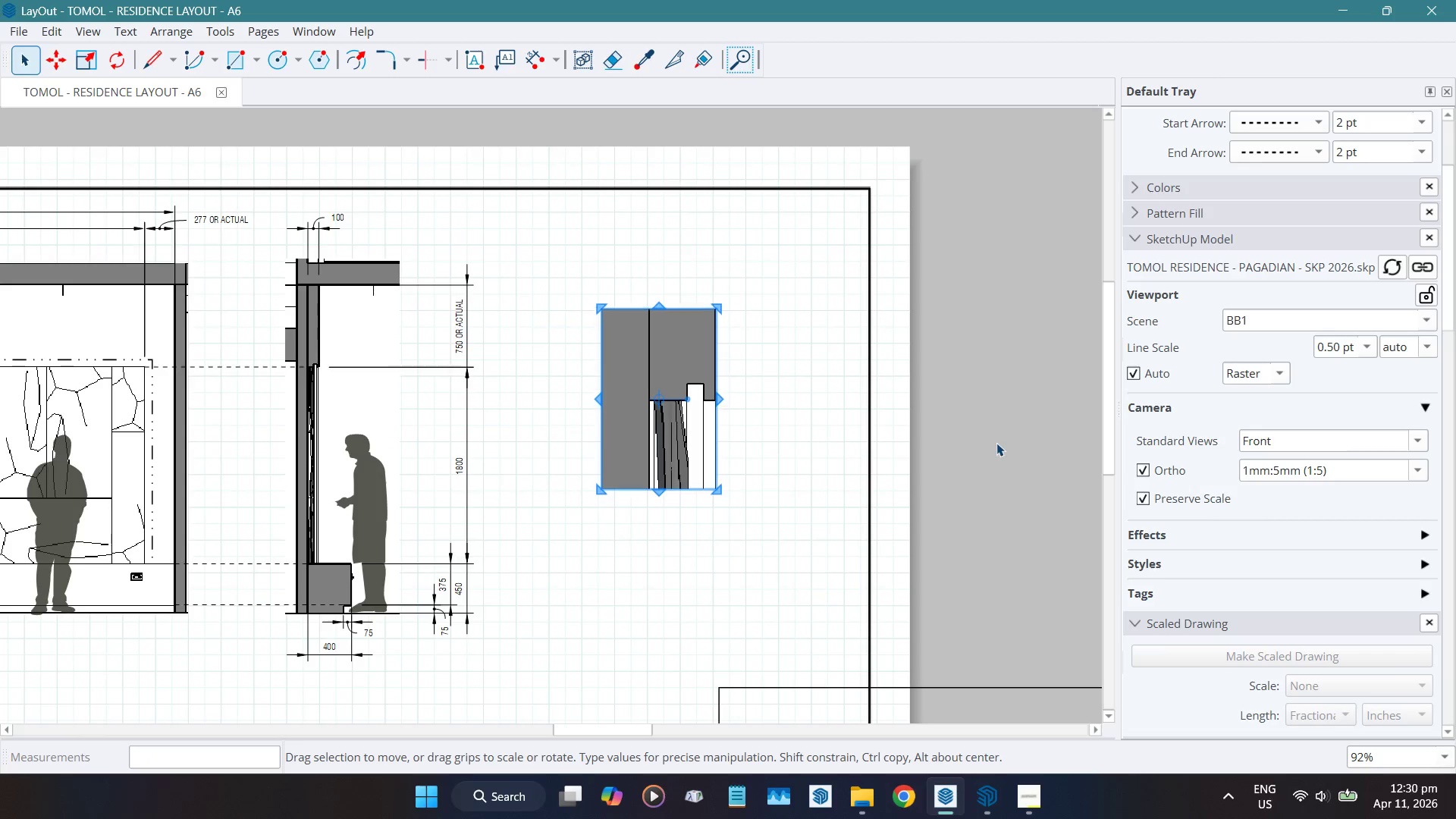 
key(ArrowUp)
 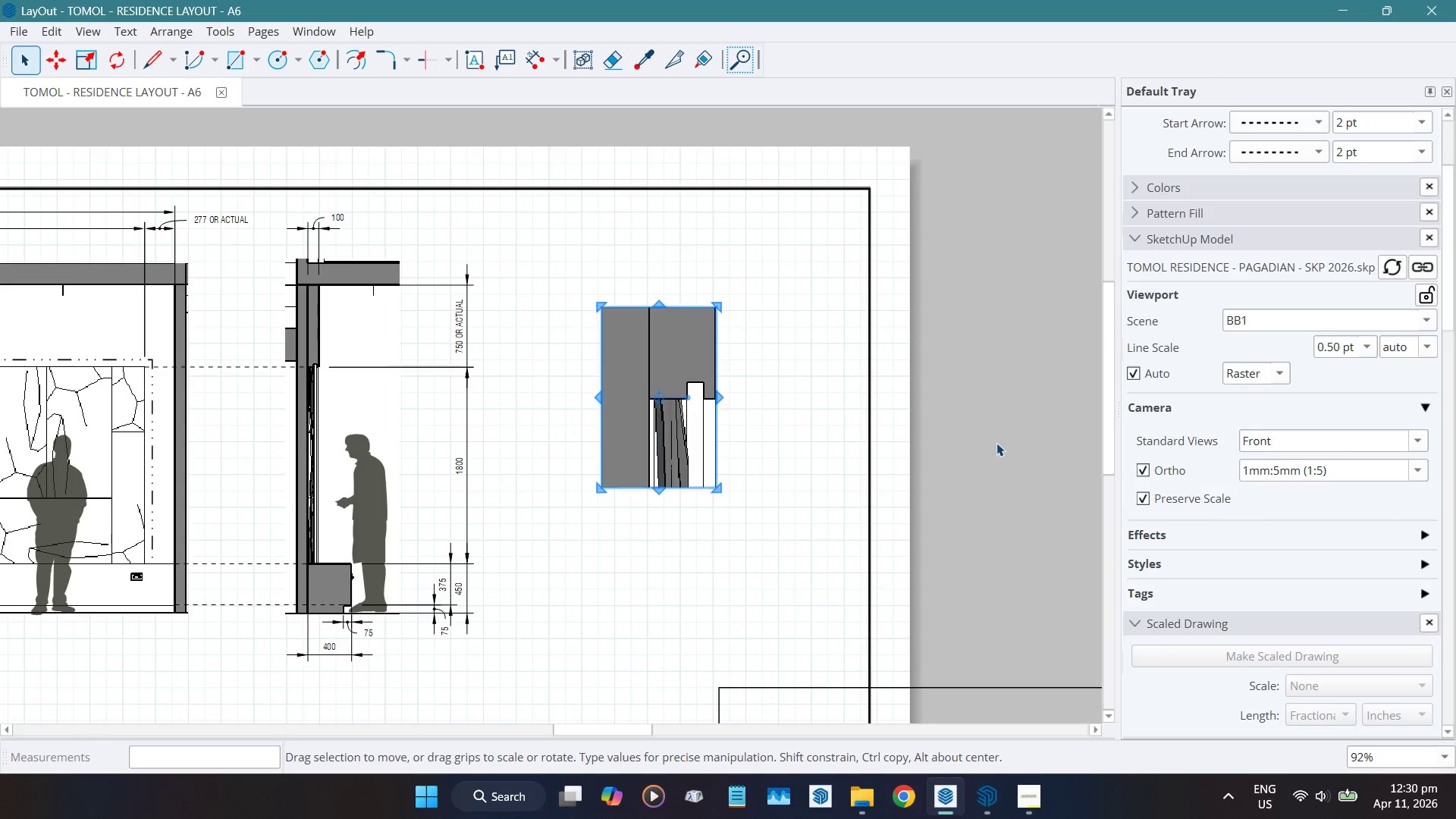 
key(ArrowUp)
 